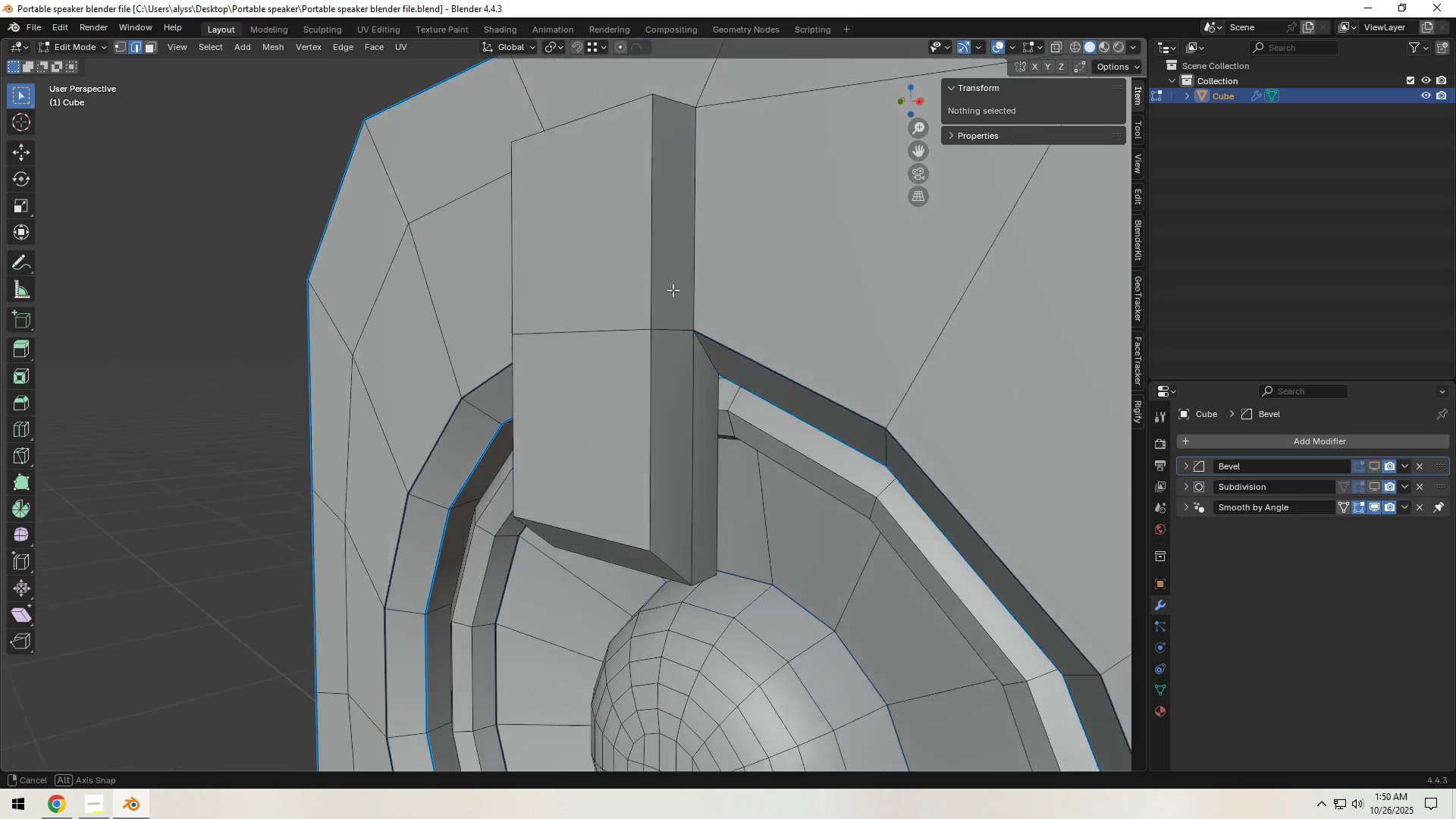 
hold_key(key=ShiftLeft, duration=0.66)
 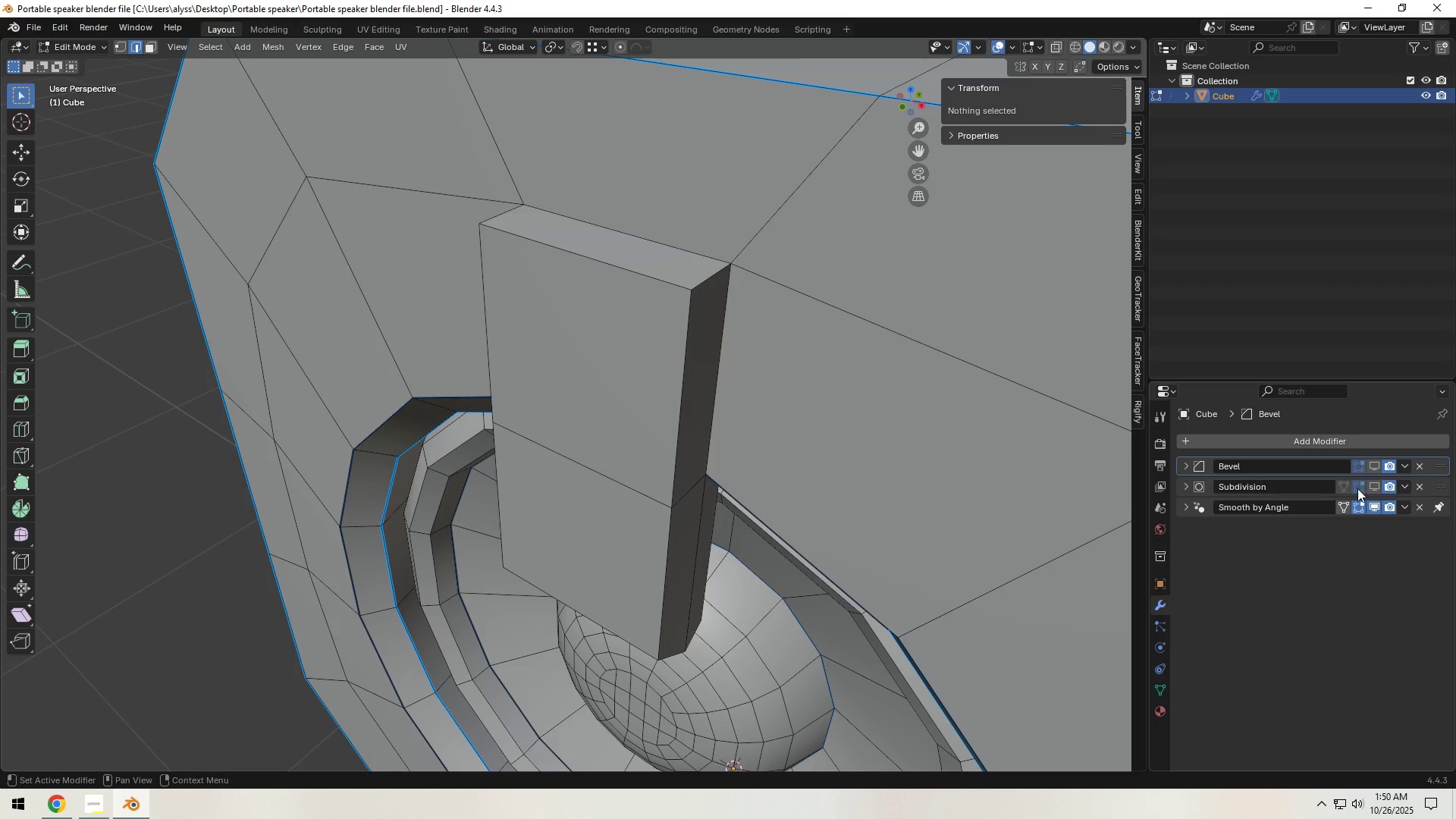 
left_click([1376, 463])
 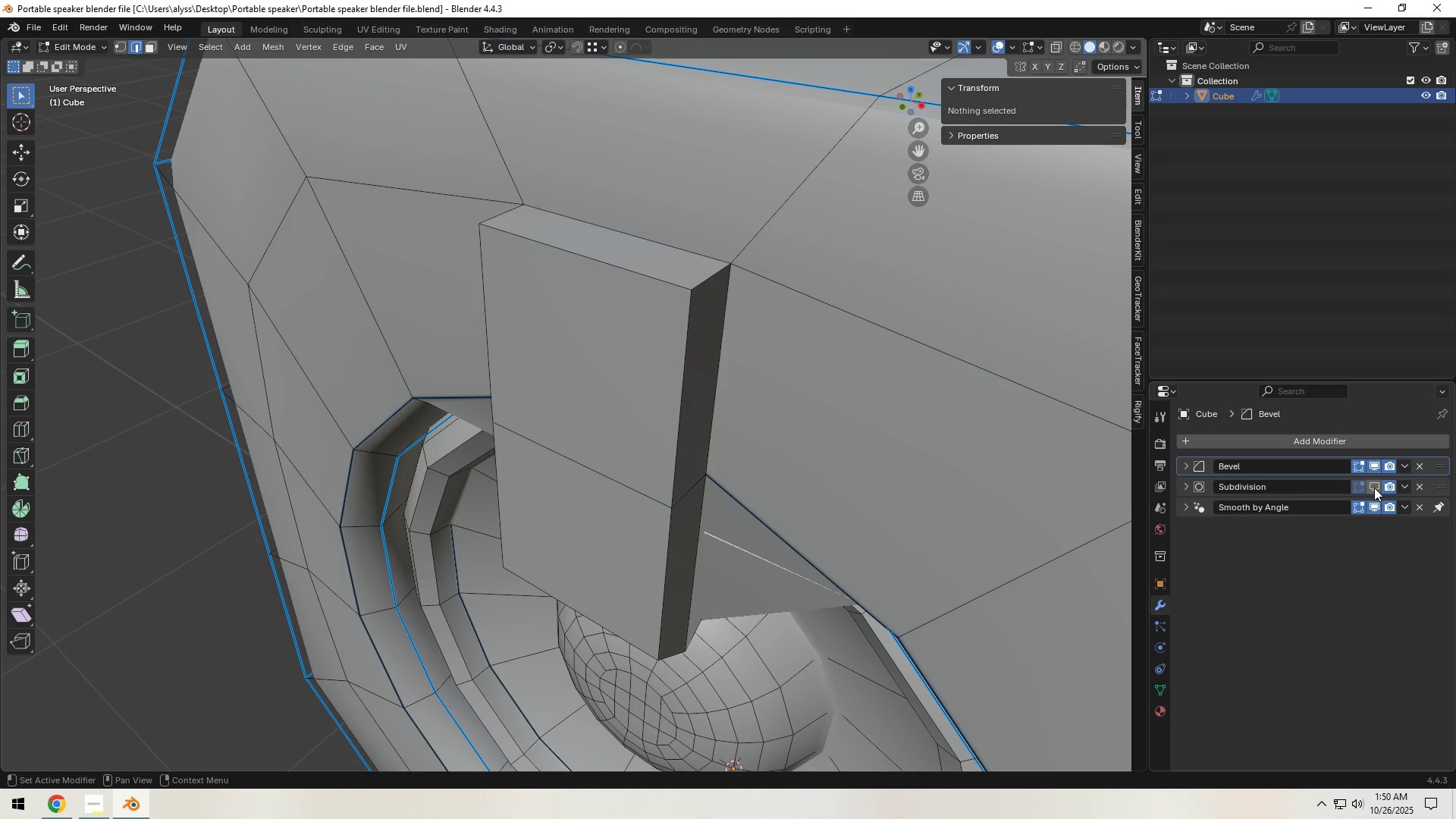 
left_click([1374, 488])
 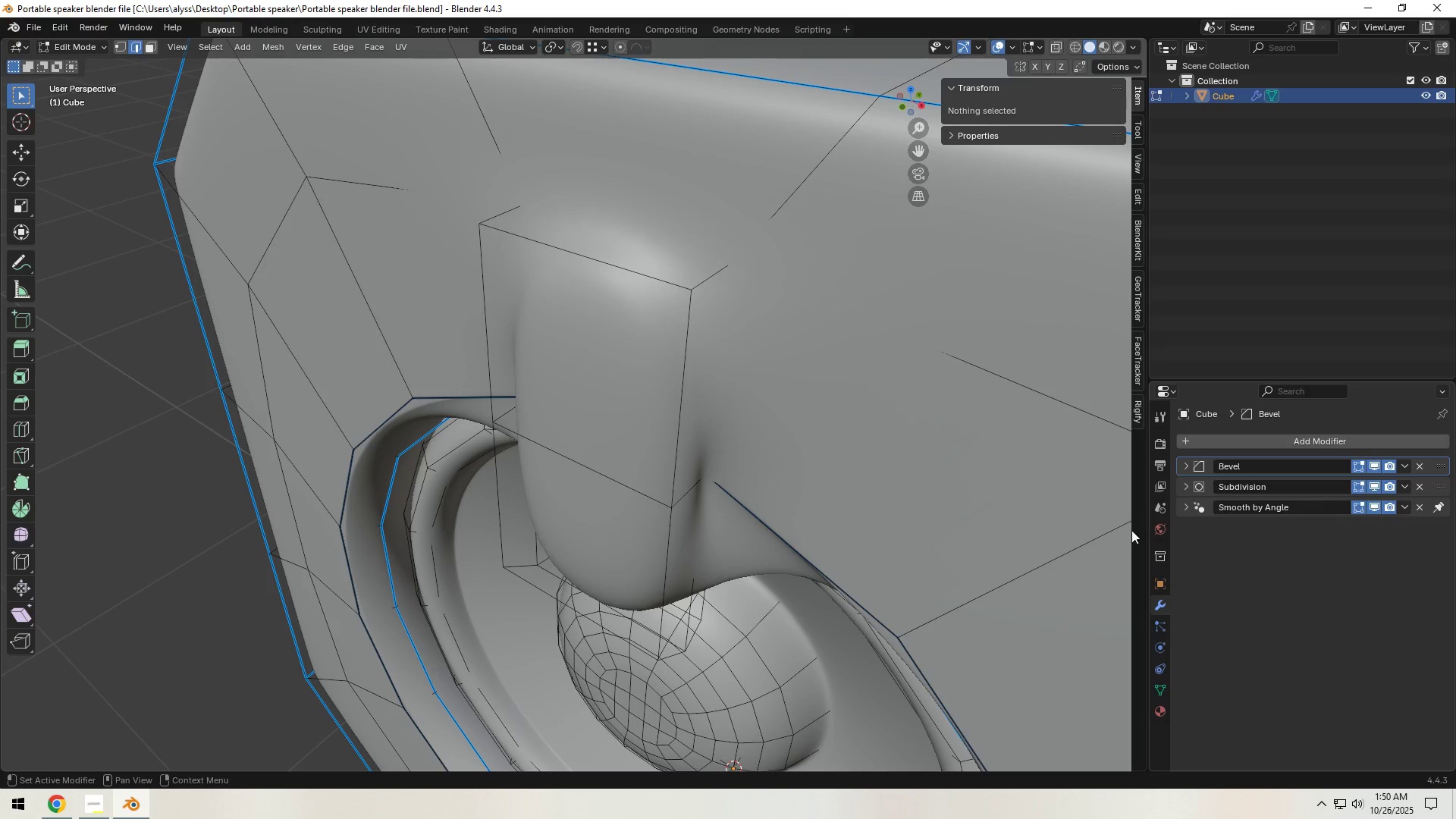 
scroll: coordinate [733, 508], scroll_direction: down, amount: 5.0
 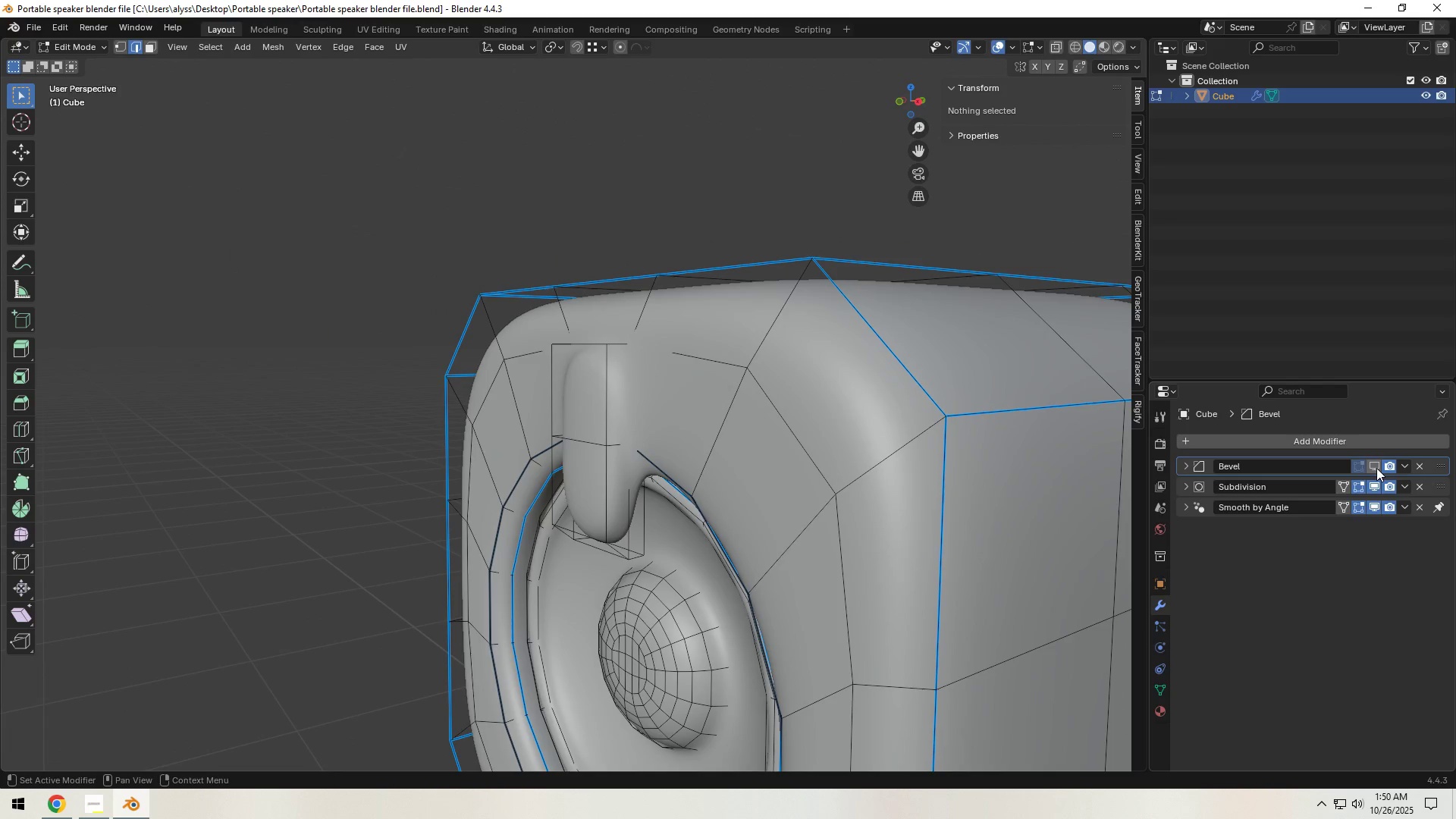 
double_click([1375, 485])
 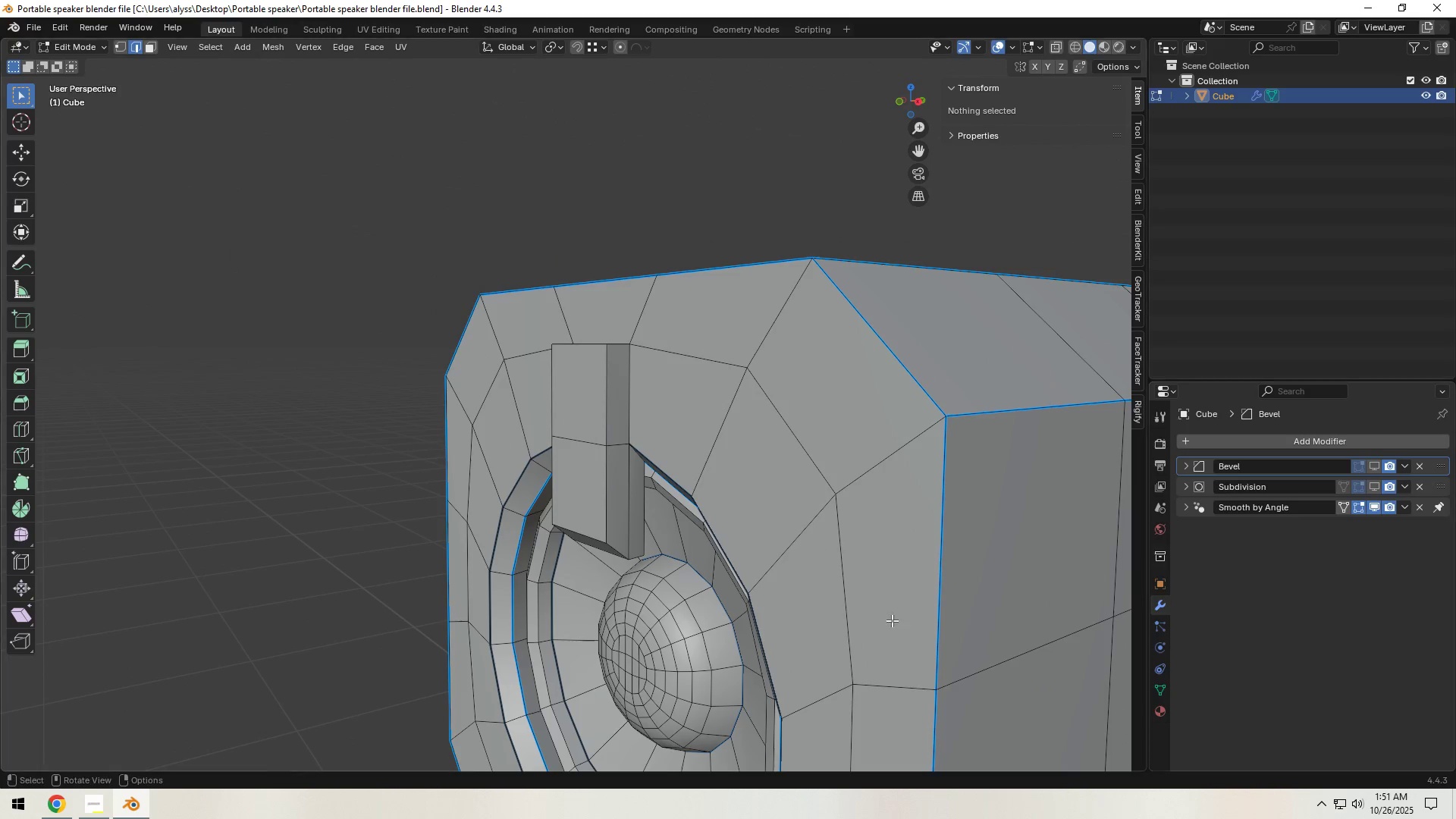 
hold_key(key=ShiftLeft, duration=0.37)
 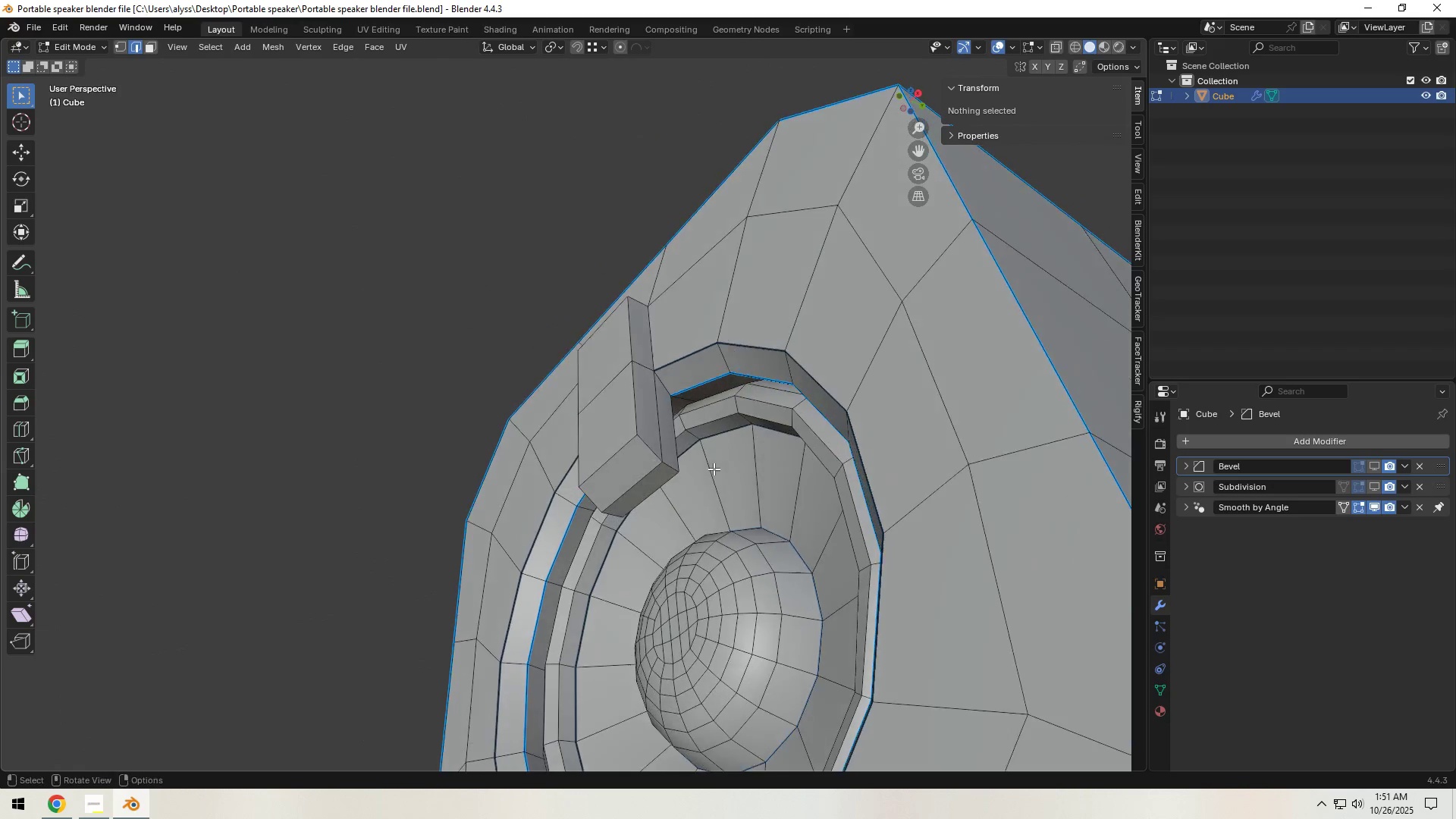 
scroll: coordinate [705, 477], scroll_direction: up, amount: 4.0
 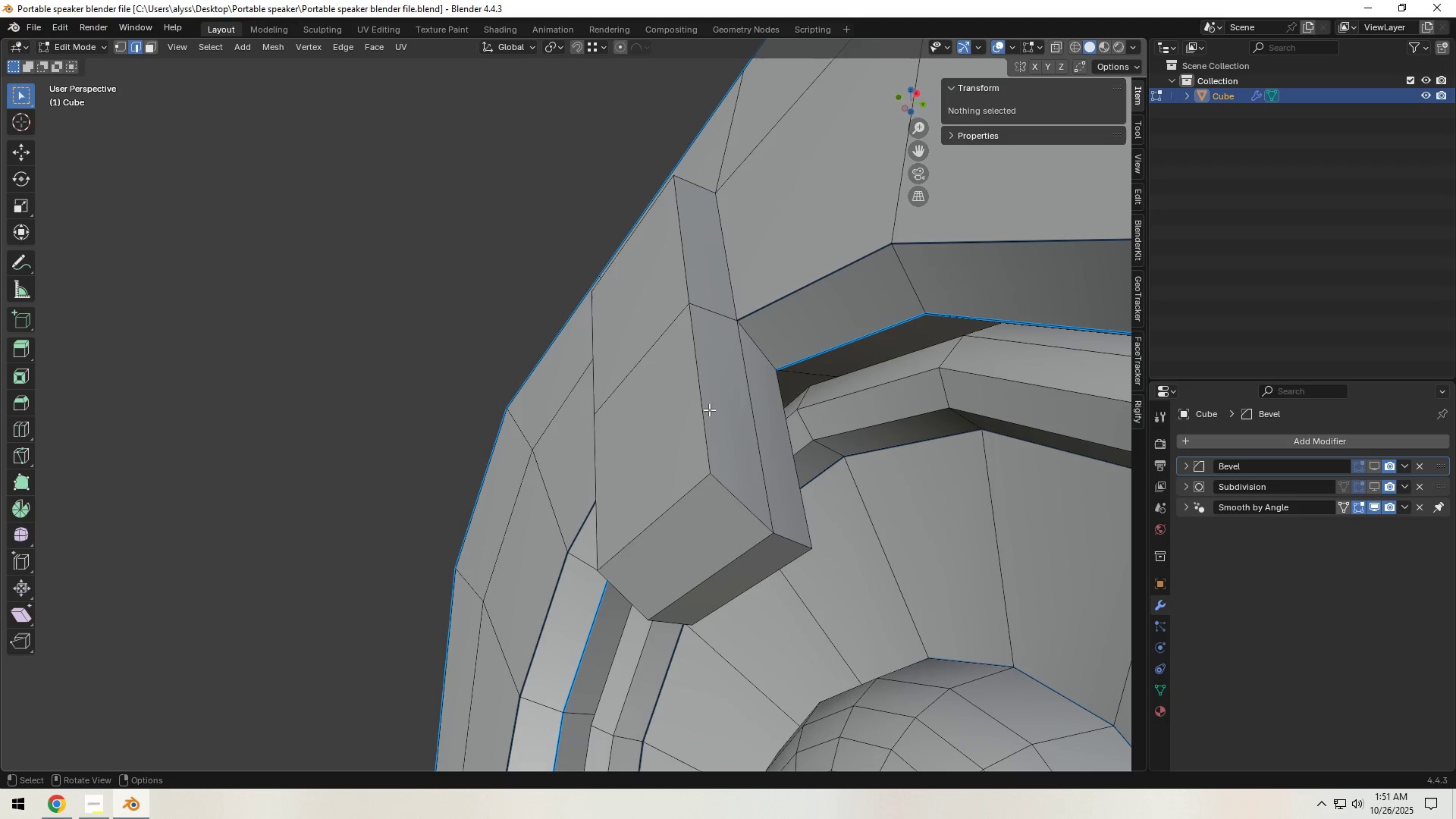 
left_click([708, 406])
 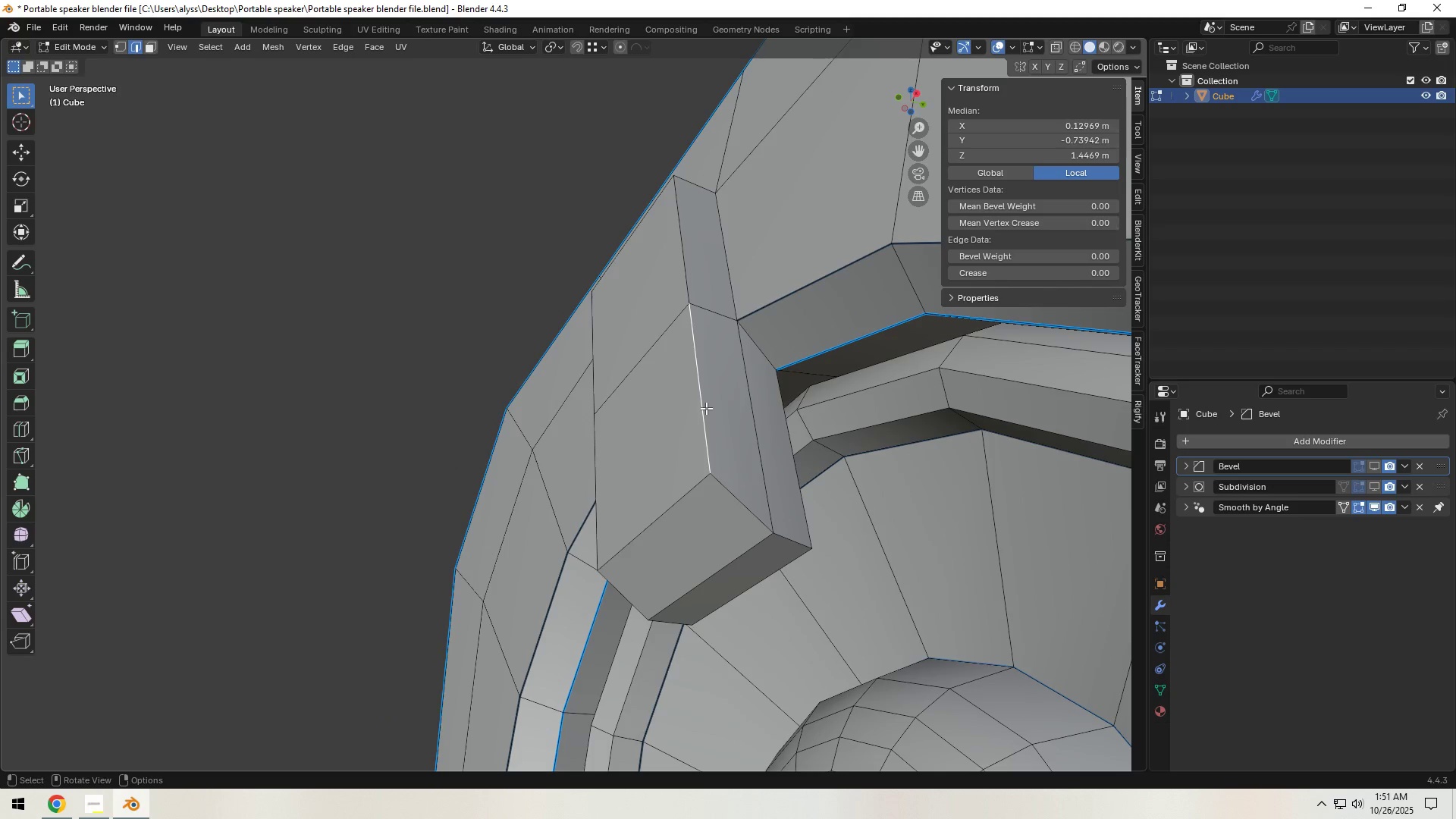 
hold_key(key=ShiftLeft, duration=0.52)
left_click([683, 273])
 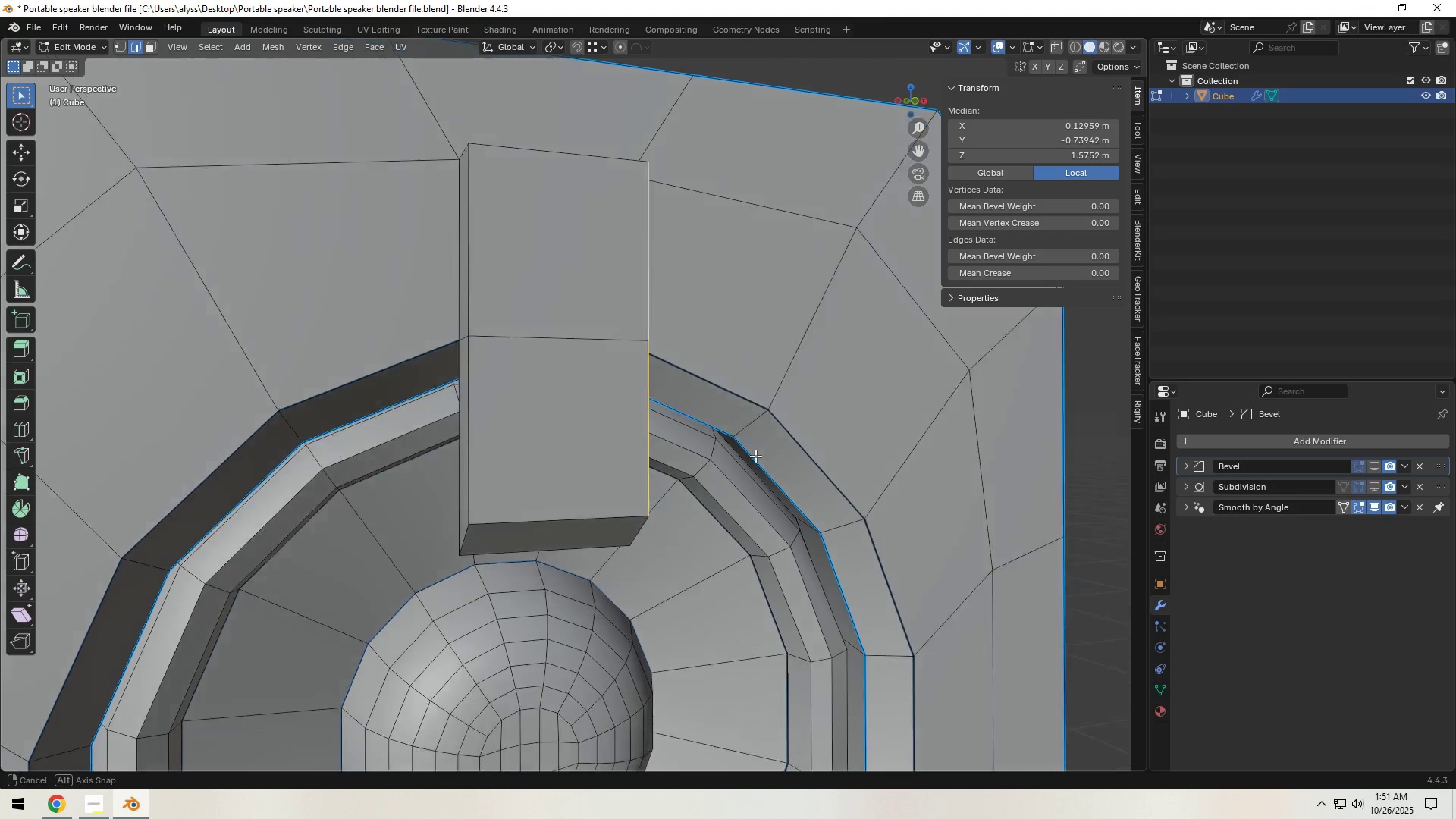 
hold_key(key=ShiftLeft, duration=0.77)
left_click([544, 159])
 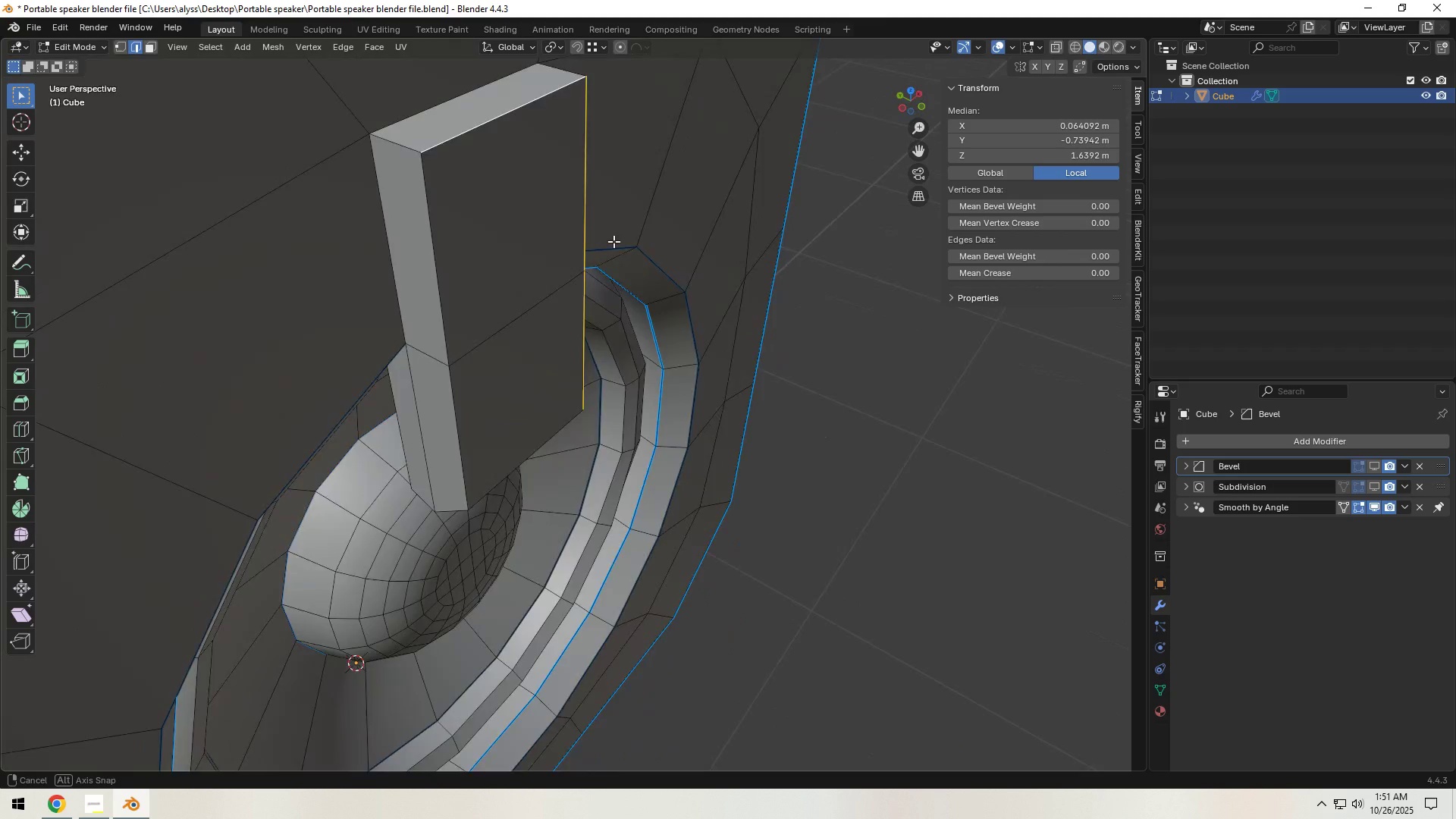 
hold_key(key=ShiftLeft, duration=0.65)
 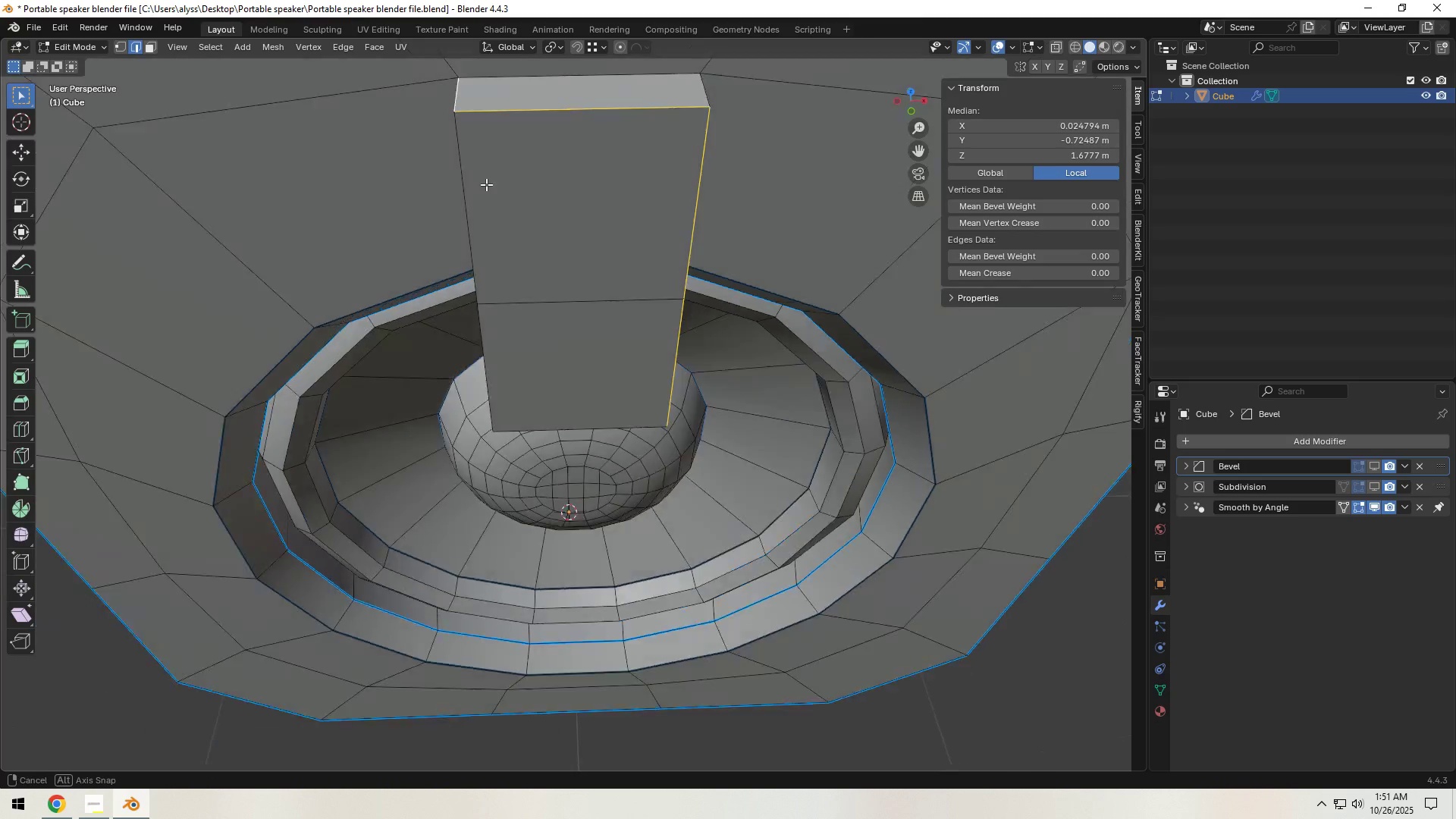 
hold_key(key=ShiftLeft, duration=1.52)
left_click([700, 97])
 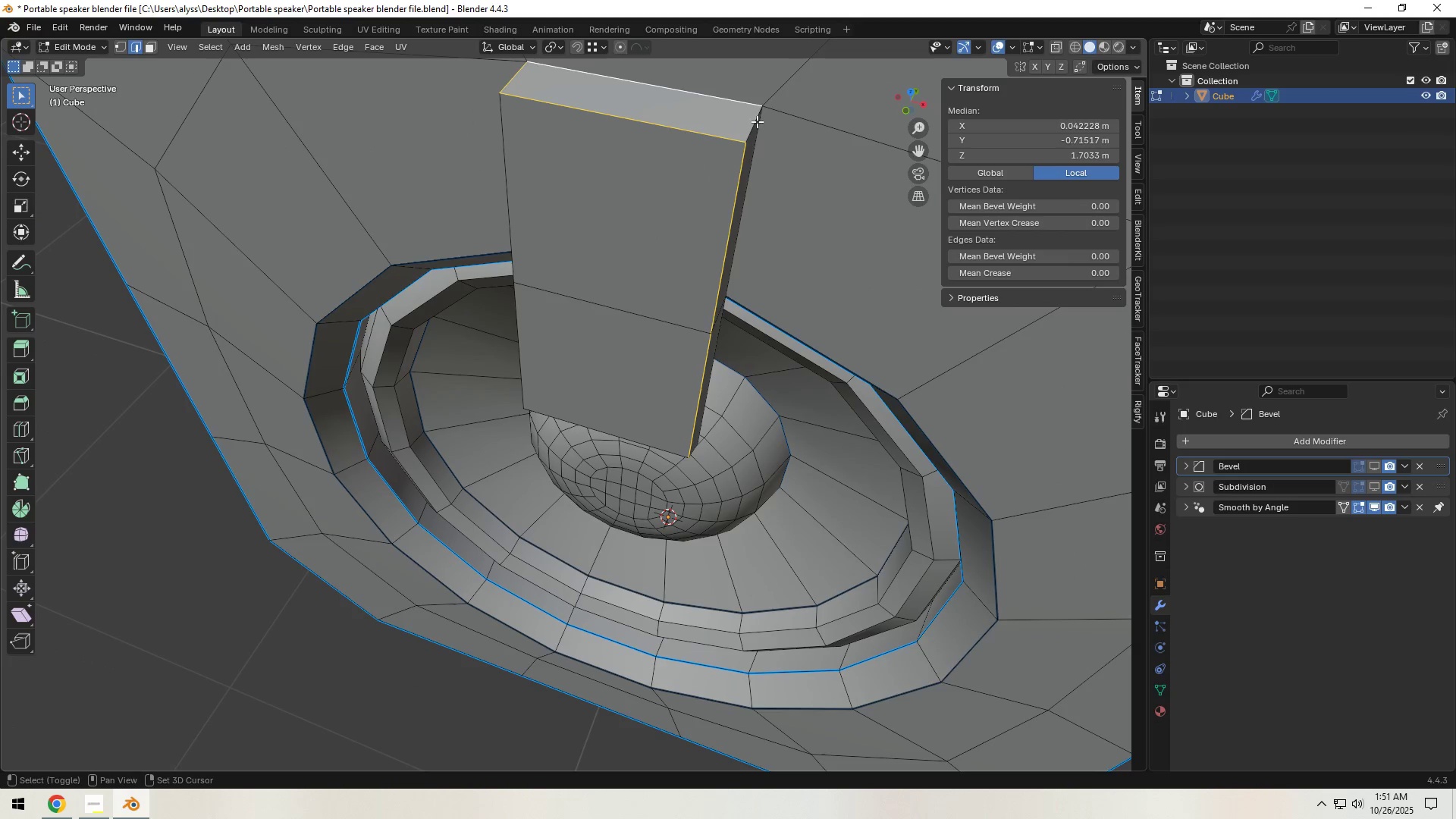 
left_click([758, 121])
 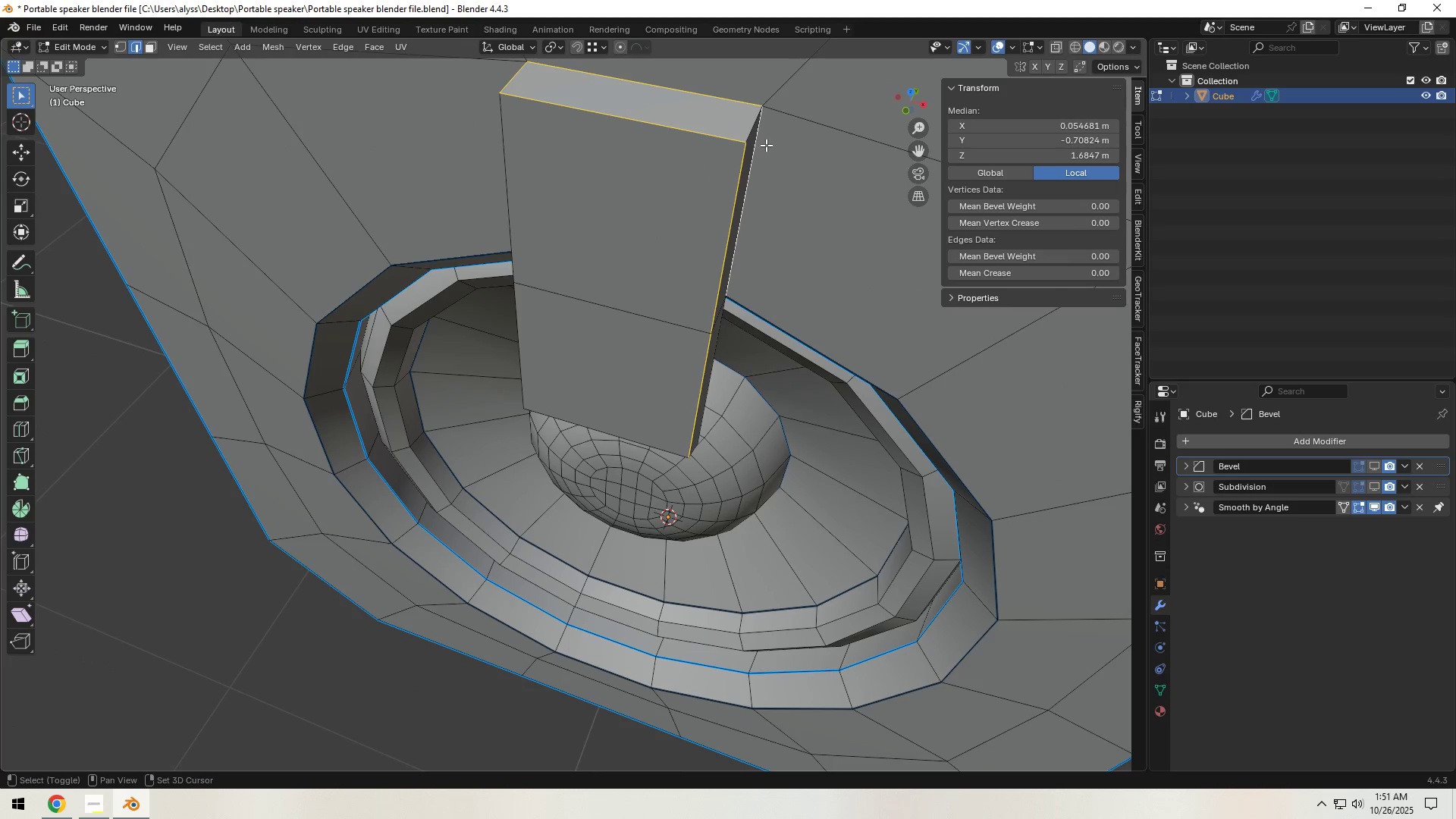 
hold_key(key=ShiftLeft, duration=1.53)
left_click([755, 129])
 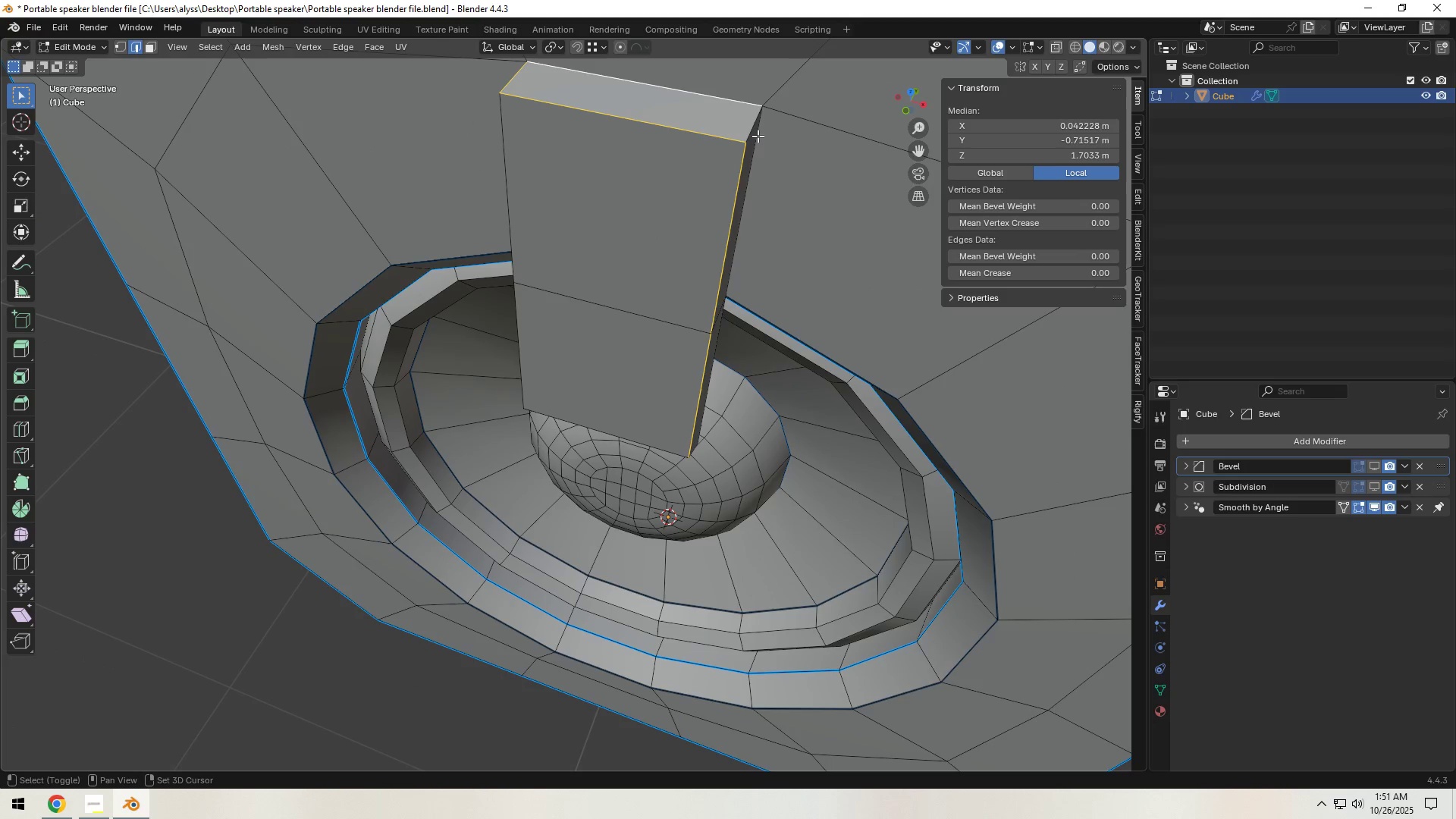 
left_click([758, 136])
 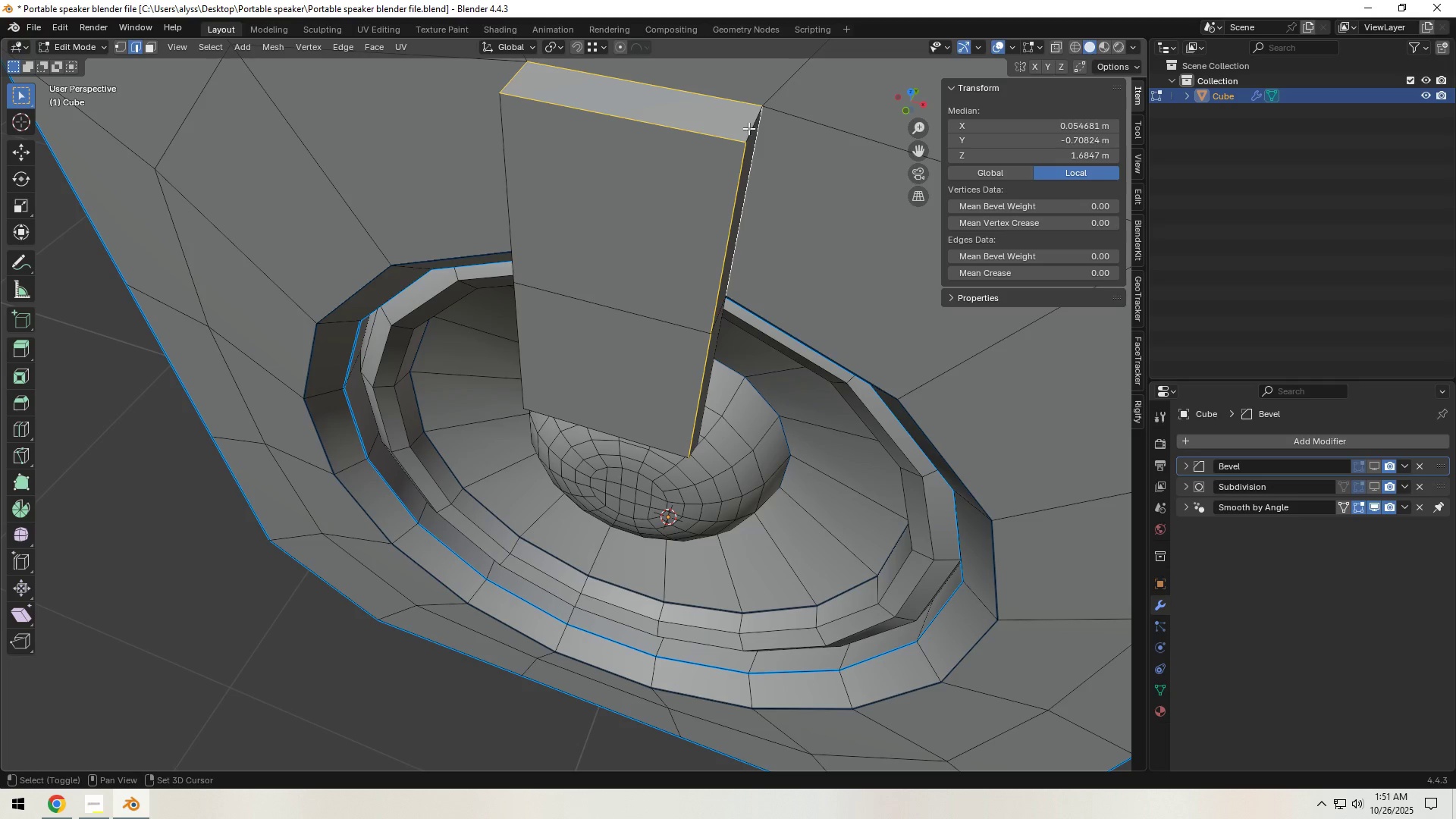 
double_click([748, 128])
 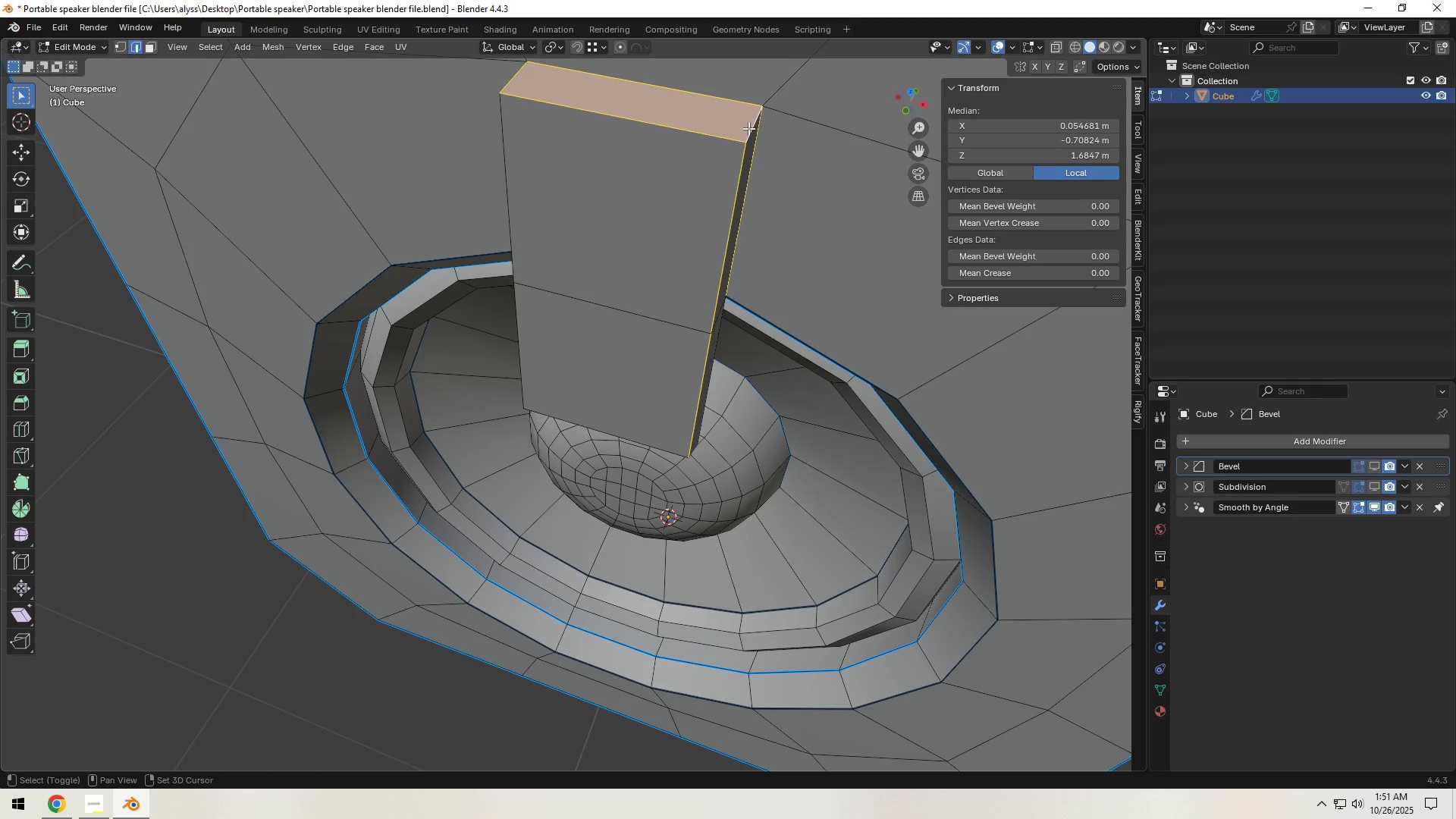 
key(Shift+ShiftLeft)
 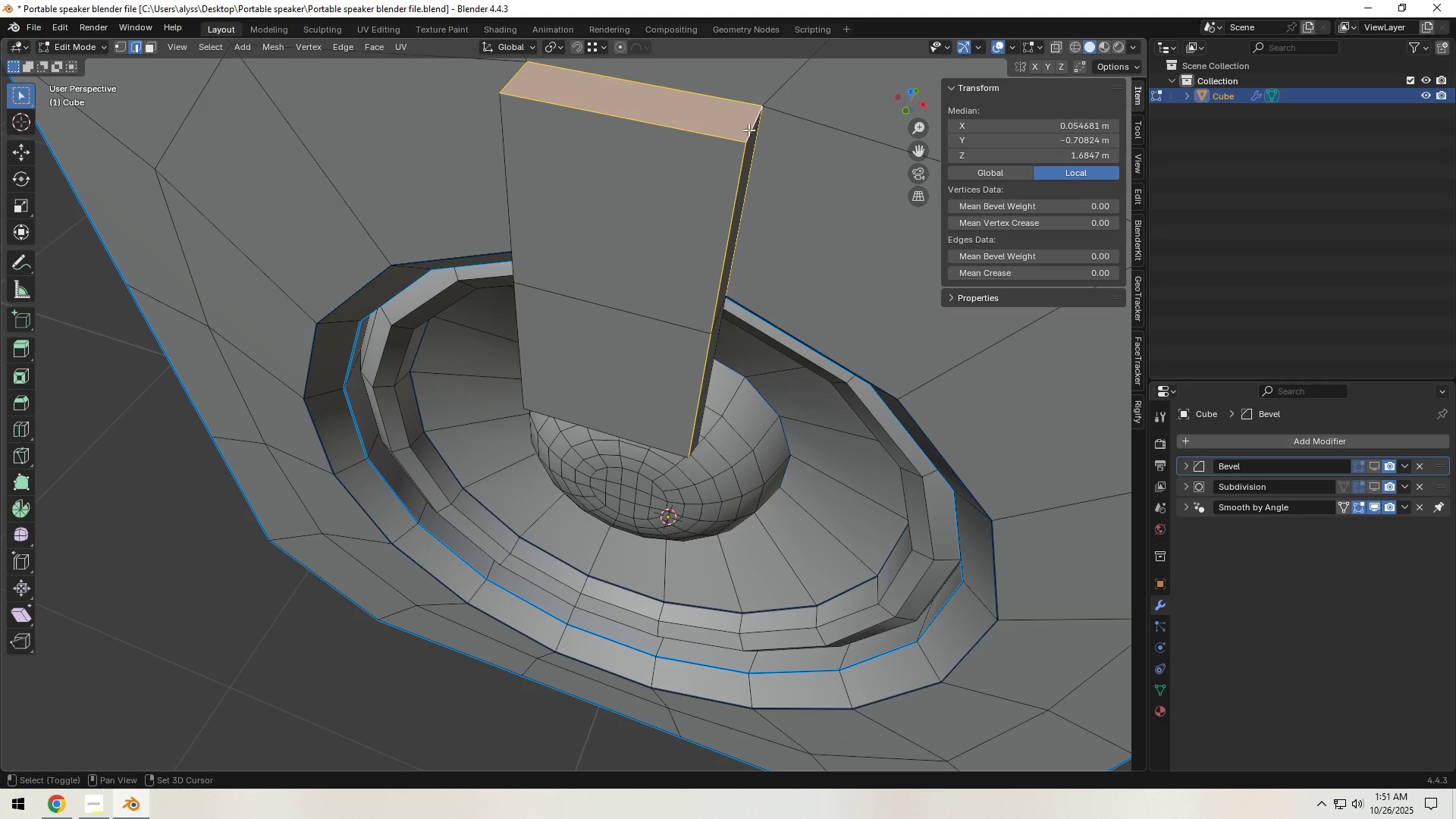 
key(Shift+ShiftLeft)
 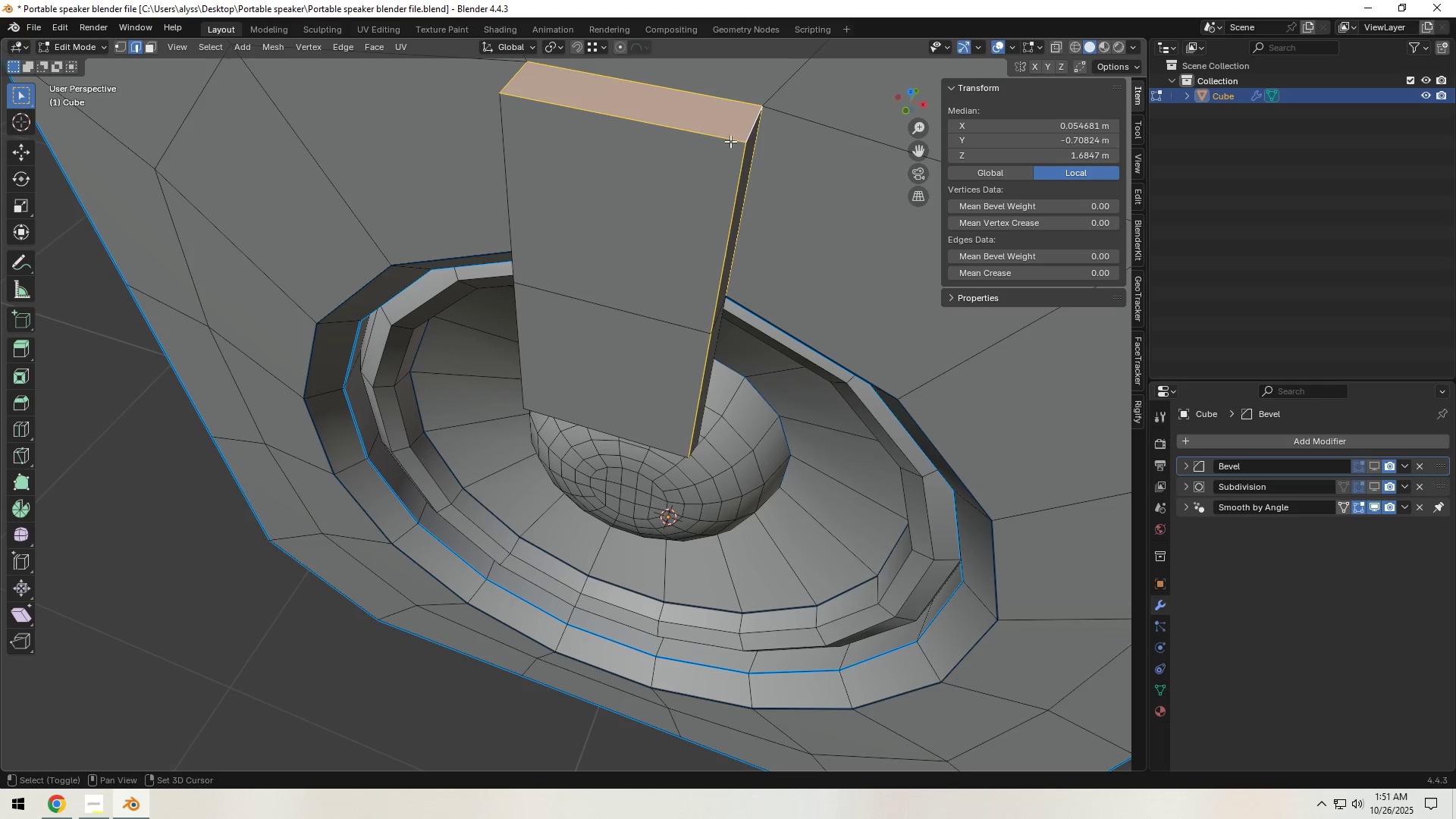 
key(Shift+ShiftLeft)
 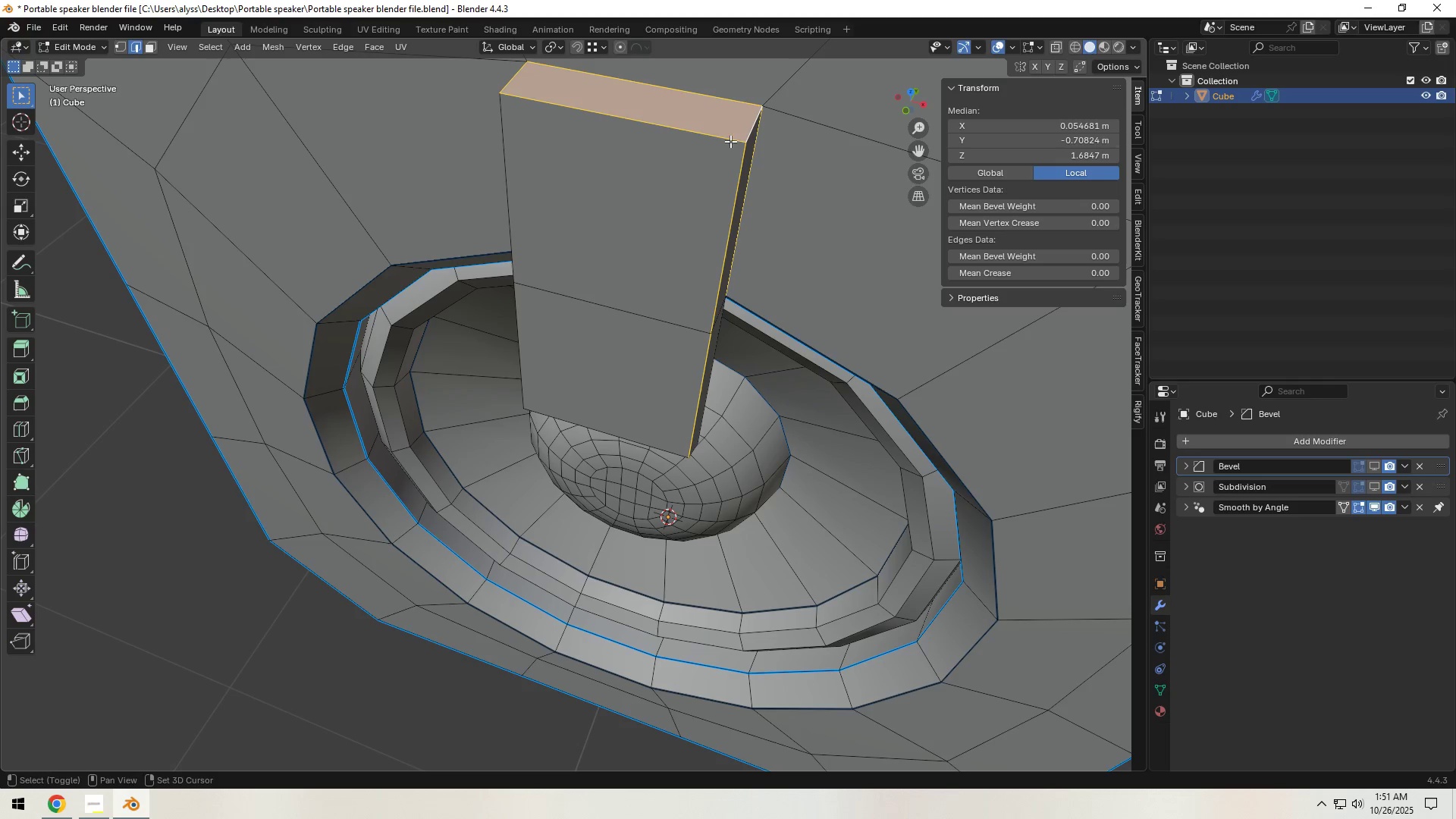 
key(Shift+ShiftLeft)
 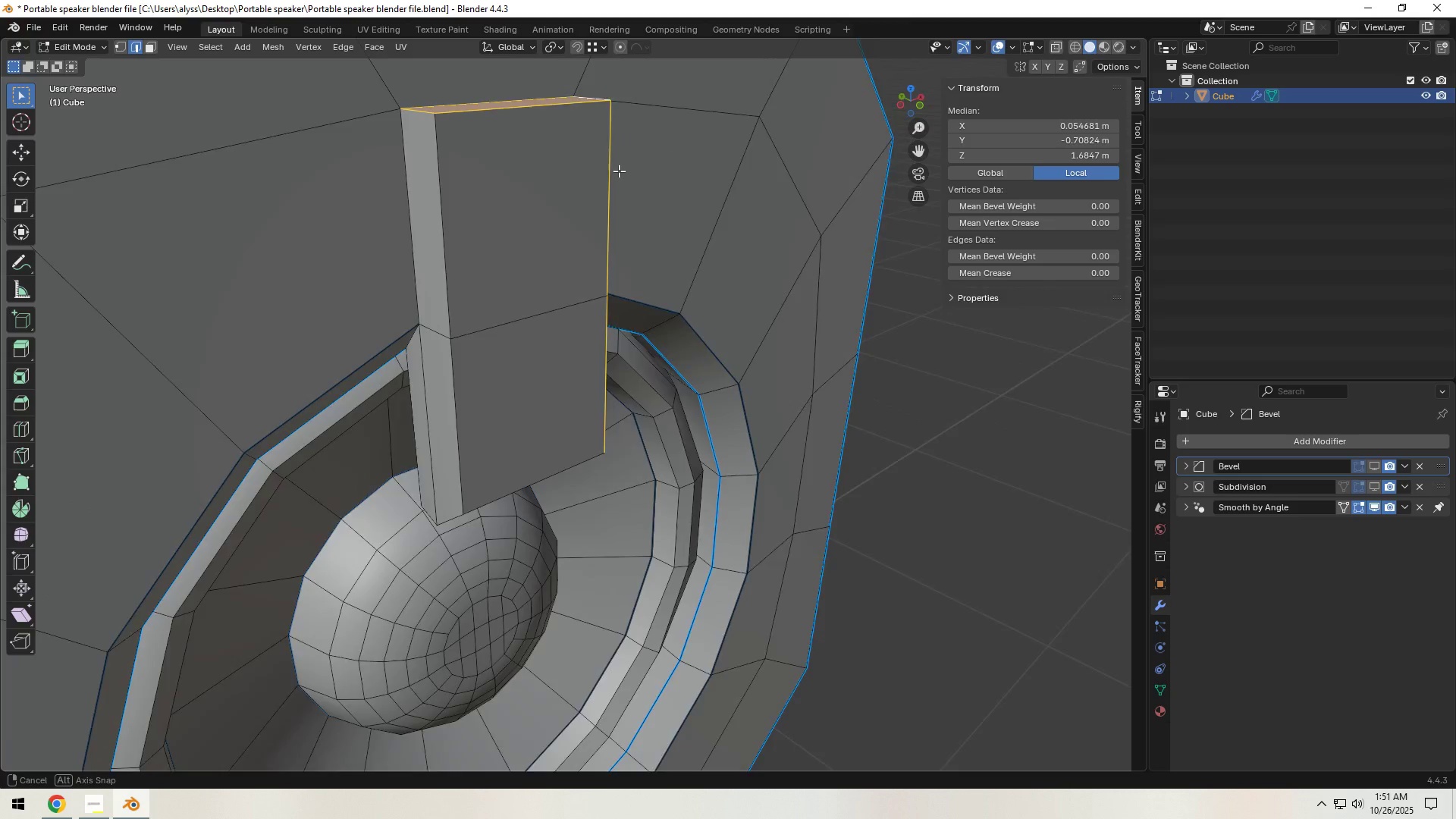 
hold_key(key=ShiftLeft, duration=1.53)
left_click([400, 204])
 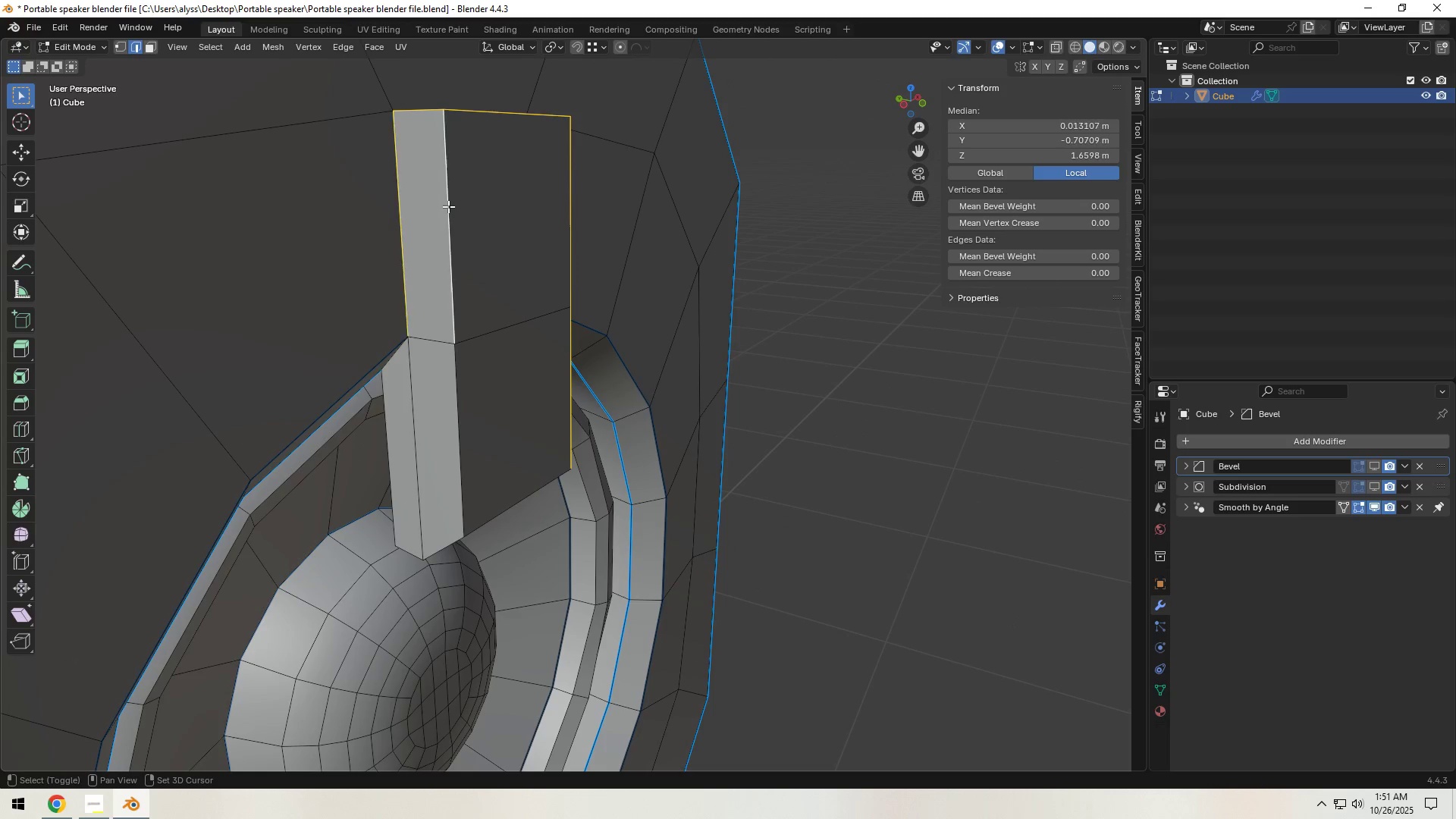 
hold_key(key=ShiftLeft, duration=0.34)
 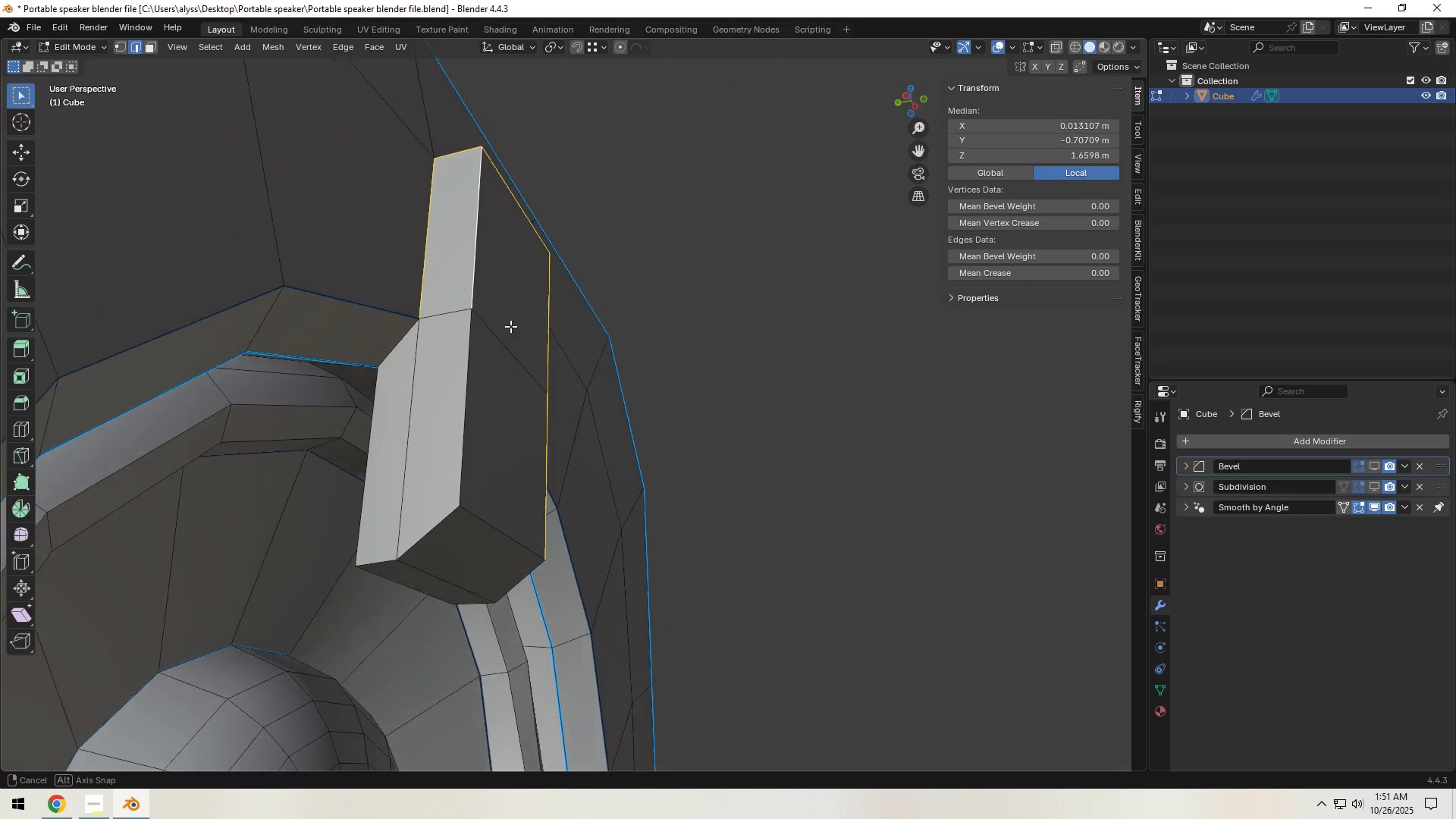 
hold_key(key=ShiftLeft, duration=1.5)
left_click([463, 397])
 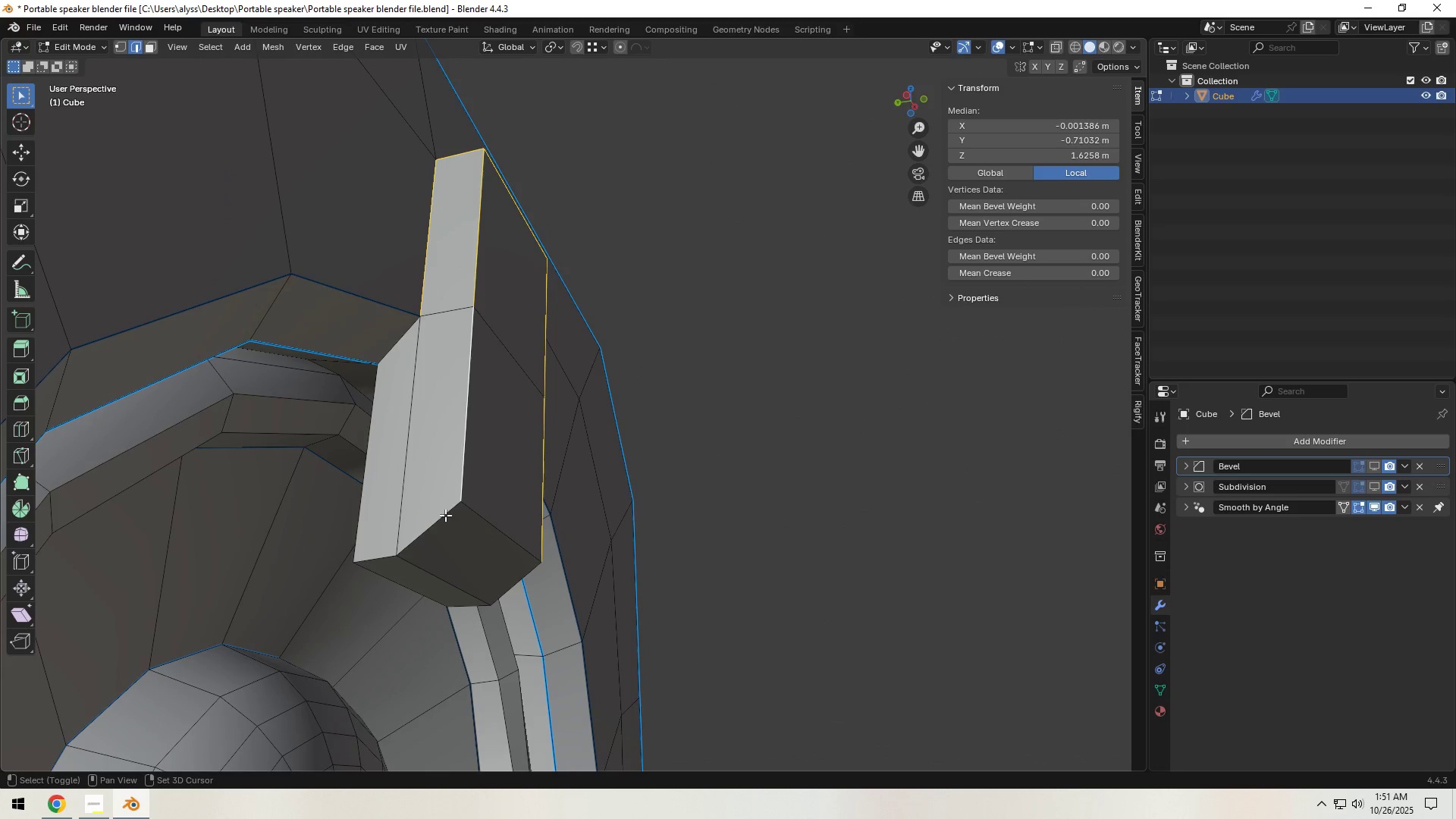 
left_click([444, 515])
 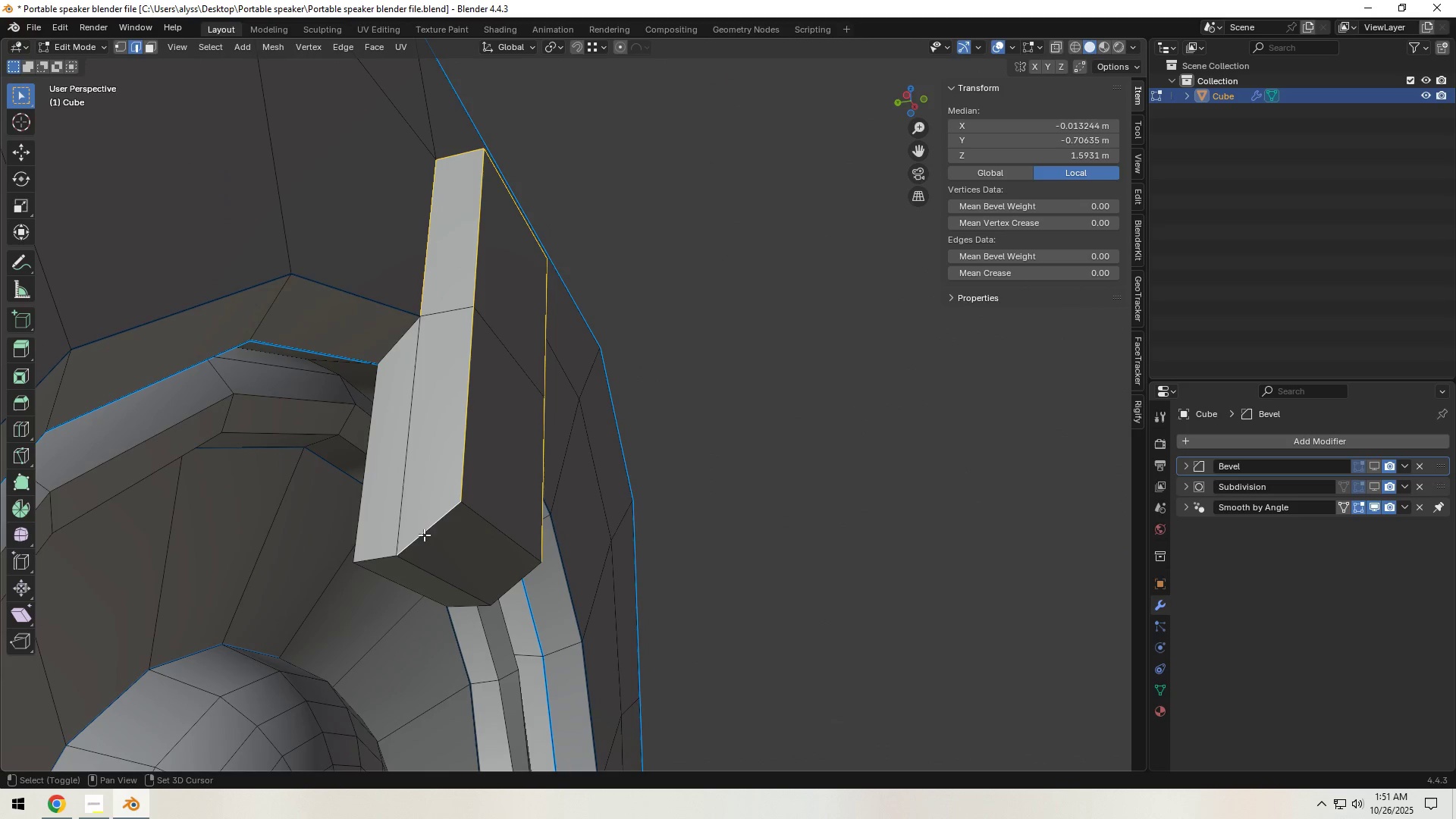 
hold_key(key=ShiftLeft, duration=1.51)
left_click([384, 557])
 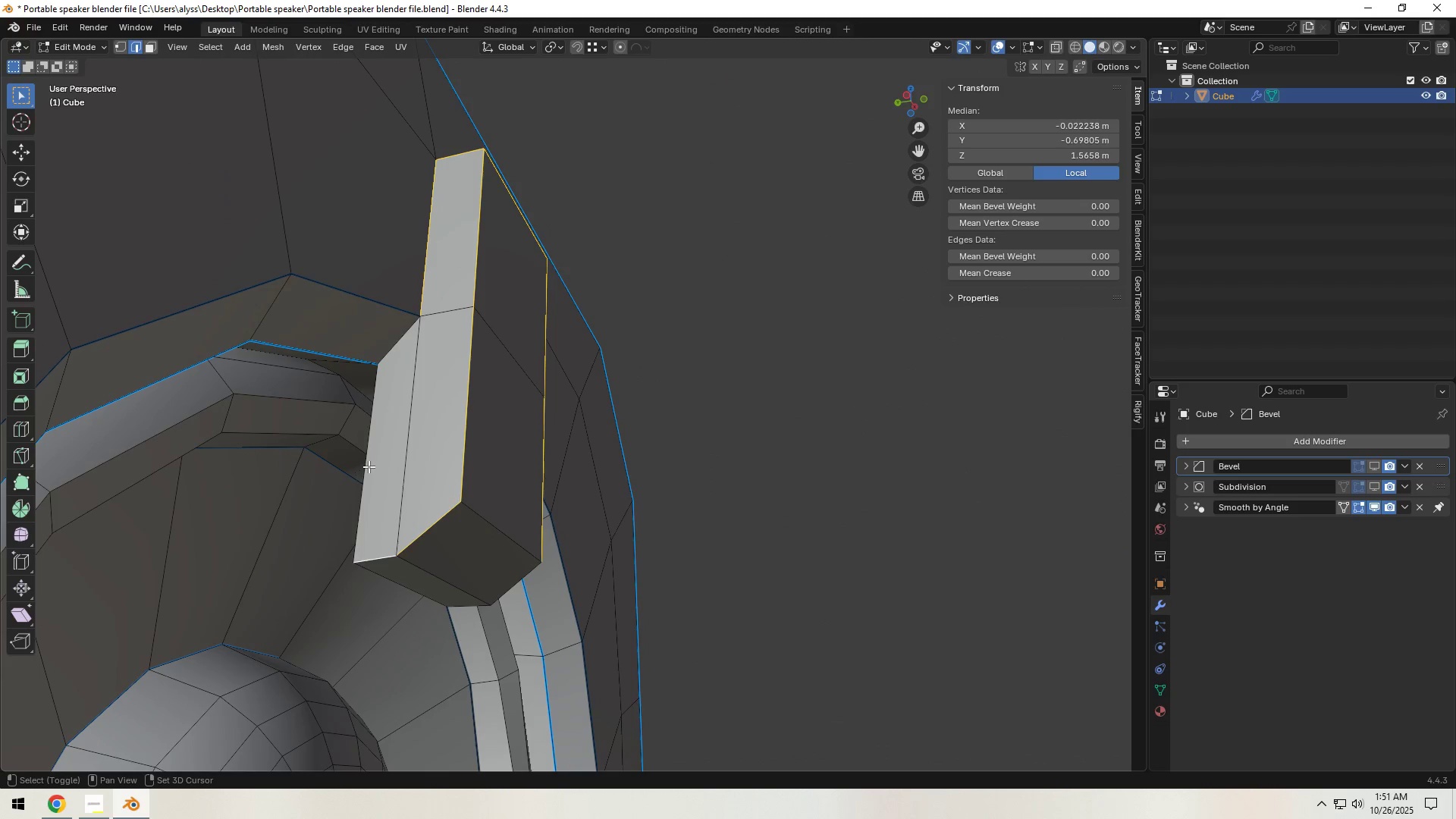 
left_click([369, 466])
 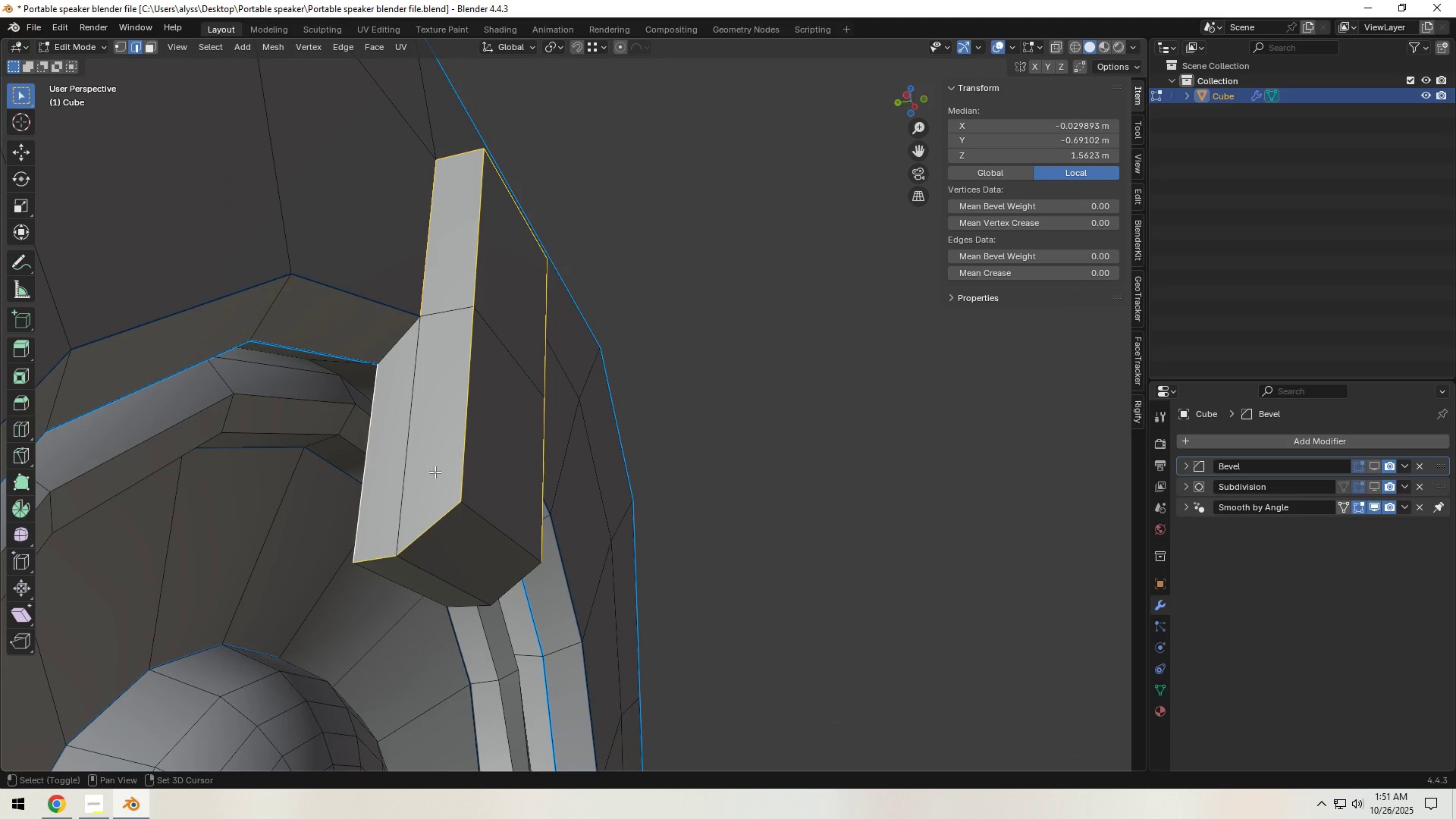 
key(Shift+ShiftLeft)
 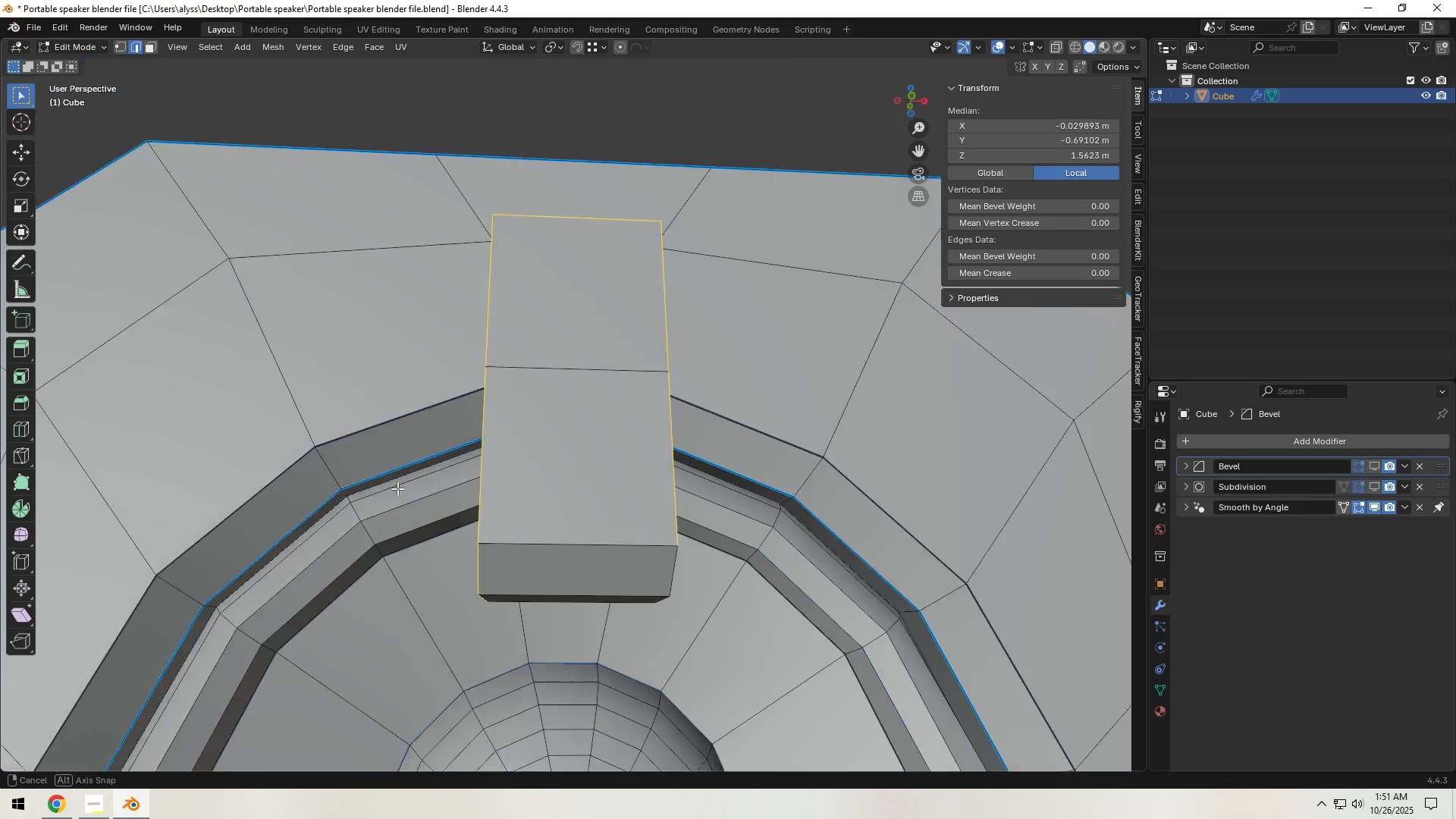 
hold_key(key=ShiftLeft, duration=0.63)
 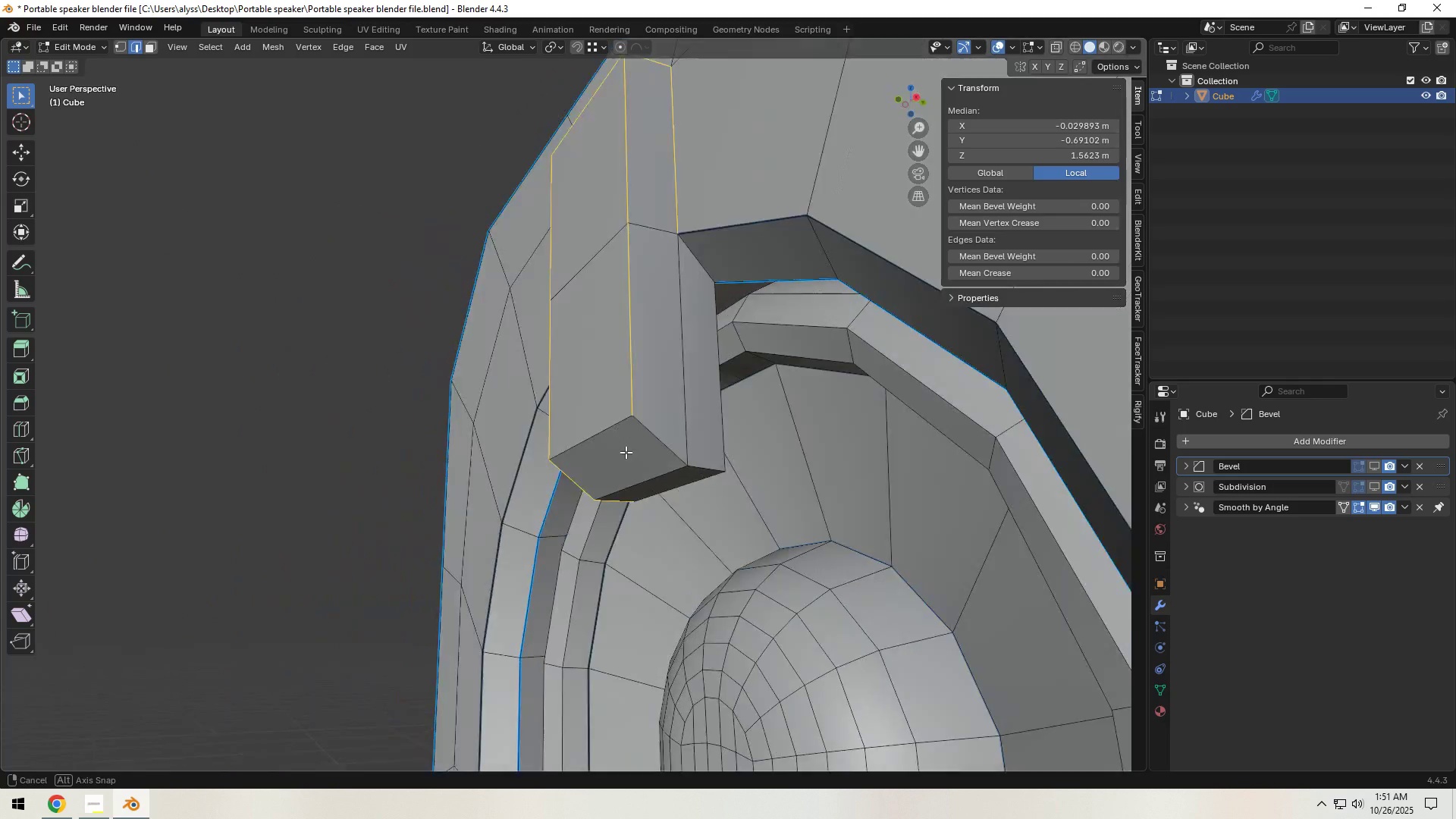 
hold_key(key=ShiftLeft, duration=1.52)
left_click([657, 444])
 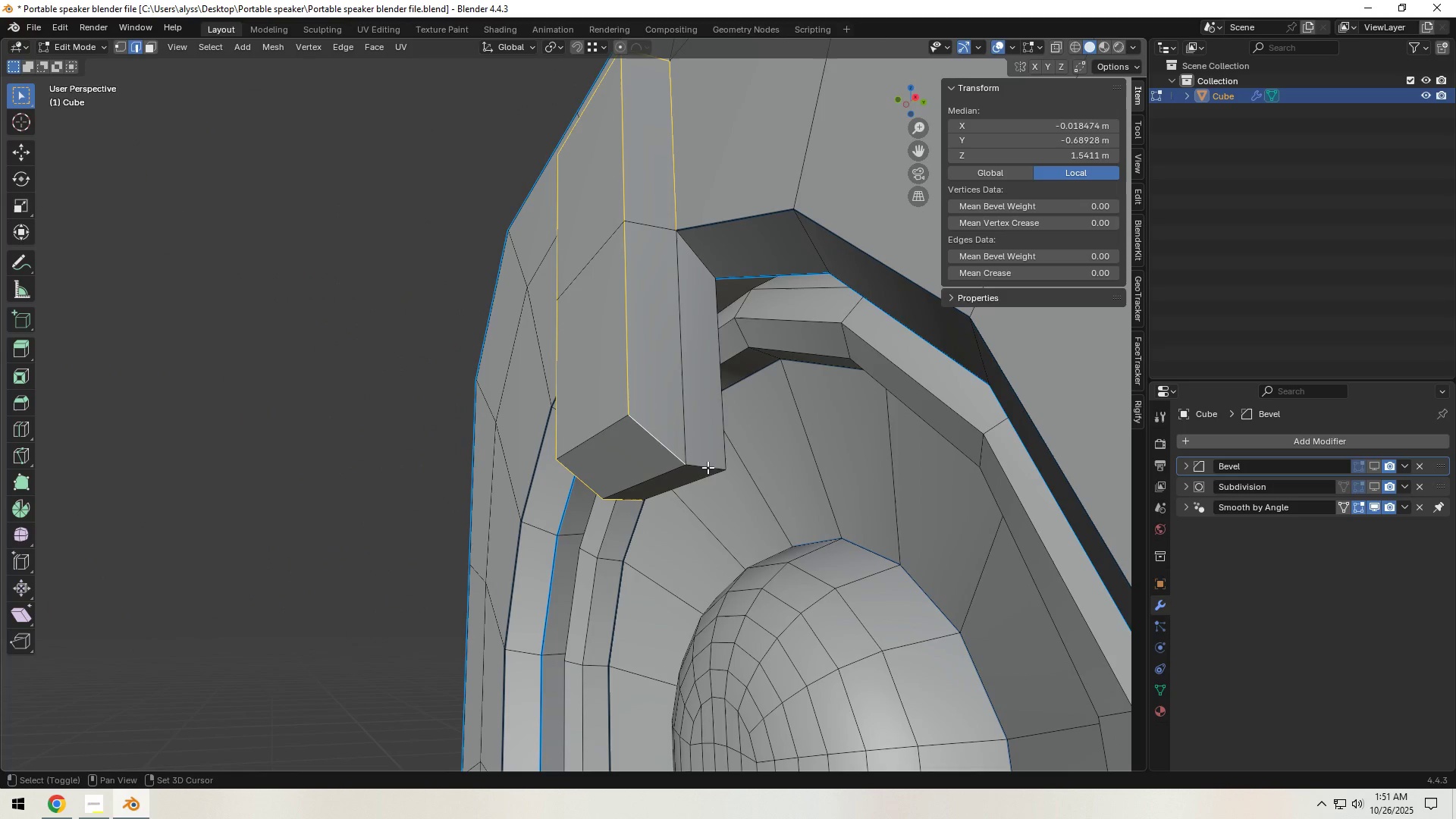 
left_click([708, 464])
 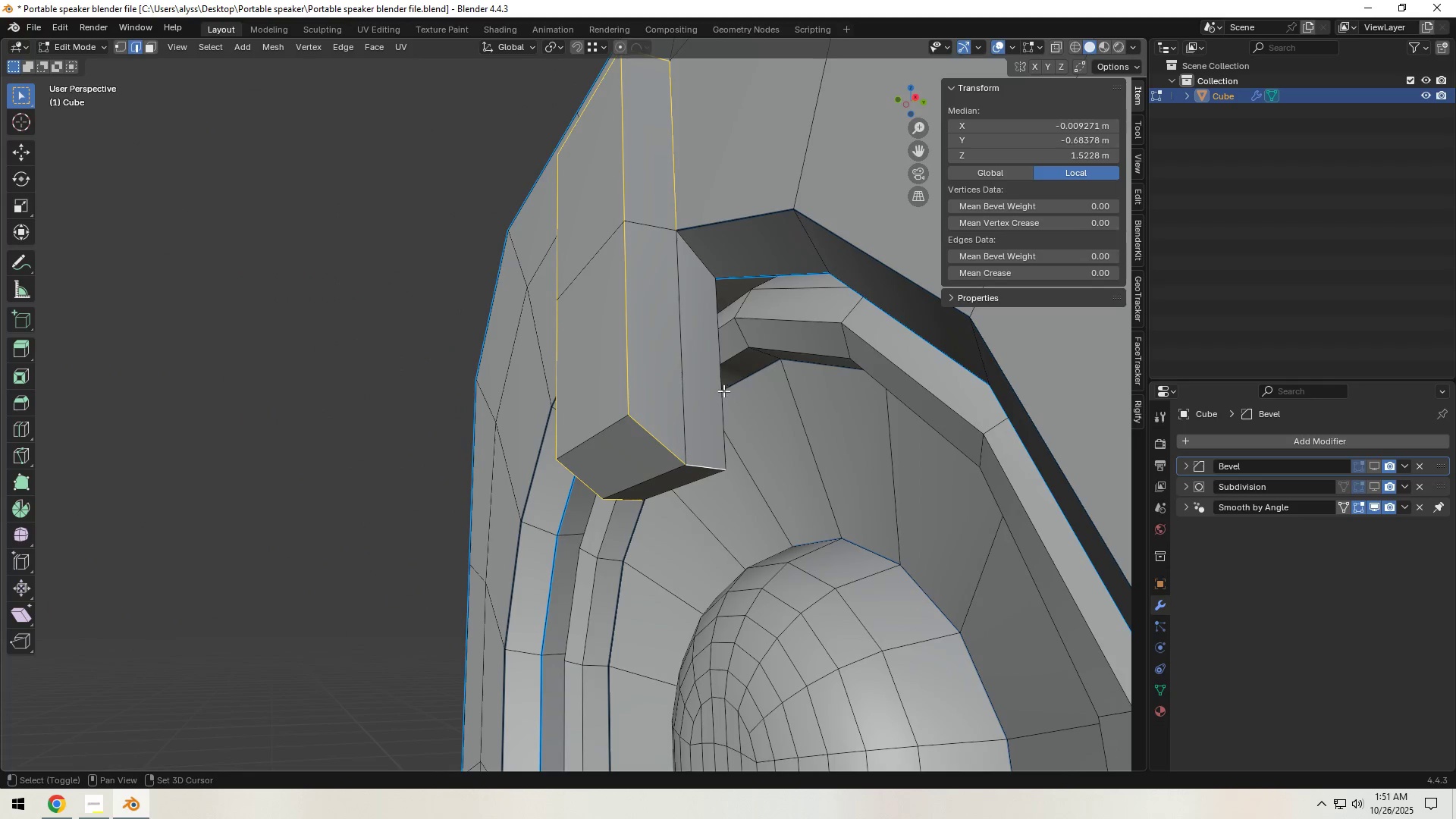 
hold_key(key=ShiftLeft, duration=0.4)
left_click([721, 388])
 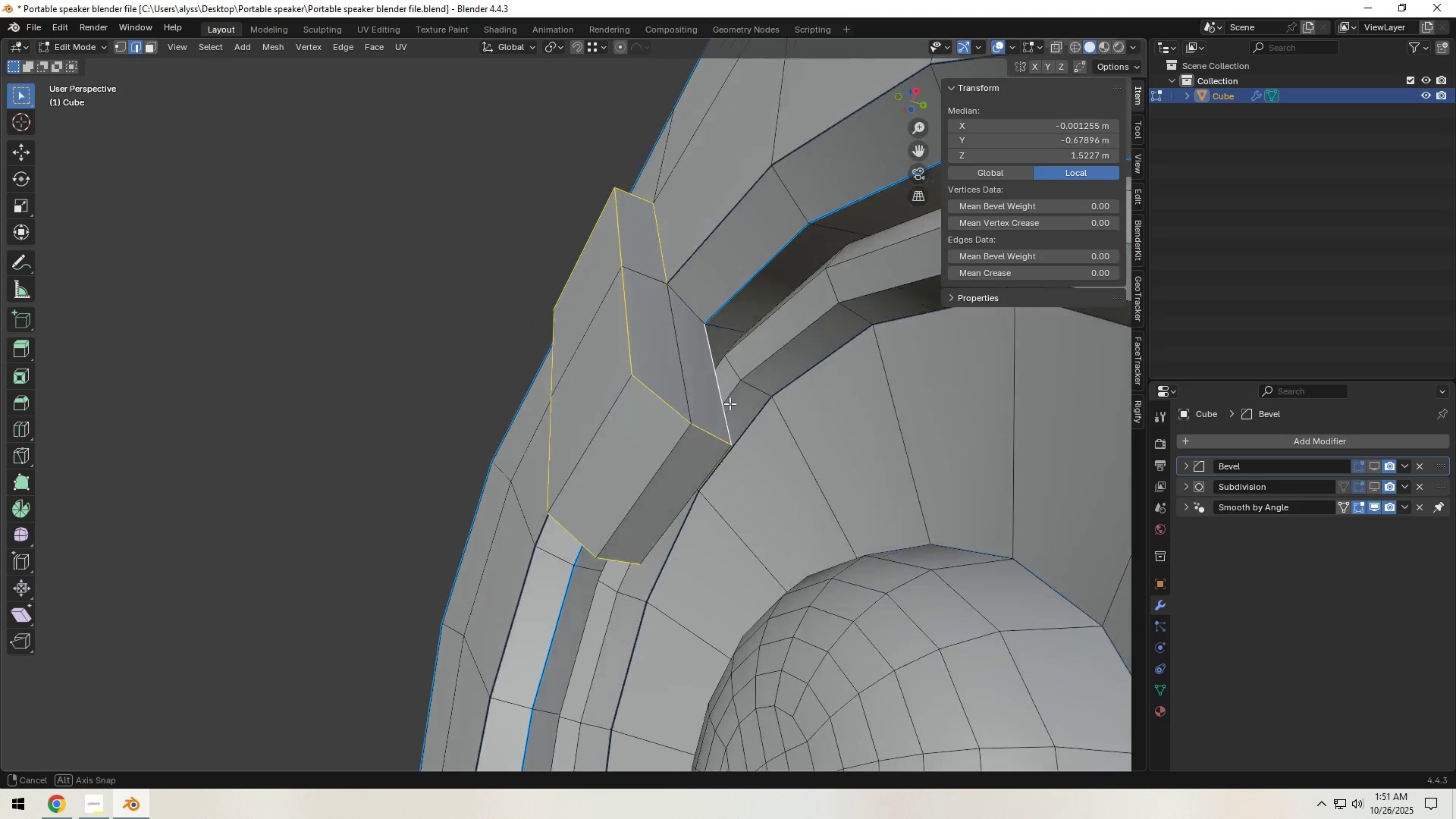 
hold_key(key=ShiftLeft, duration=1.54)
left_click([696, 485])
 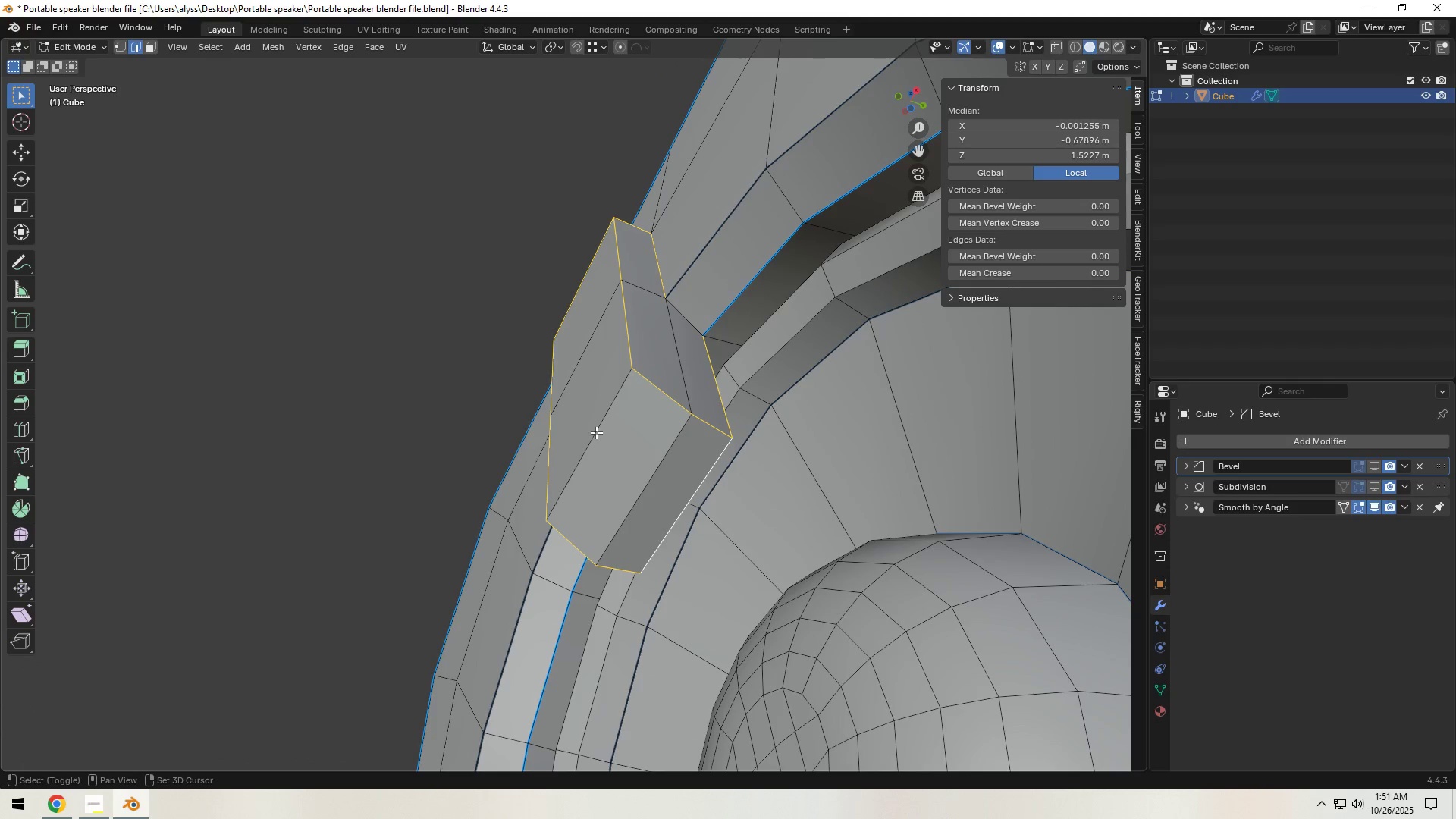 
hold_key(key=ShiftLeft, duration=0.86)
left_click([601, 438])
 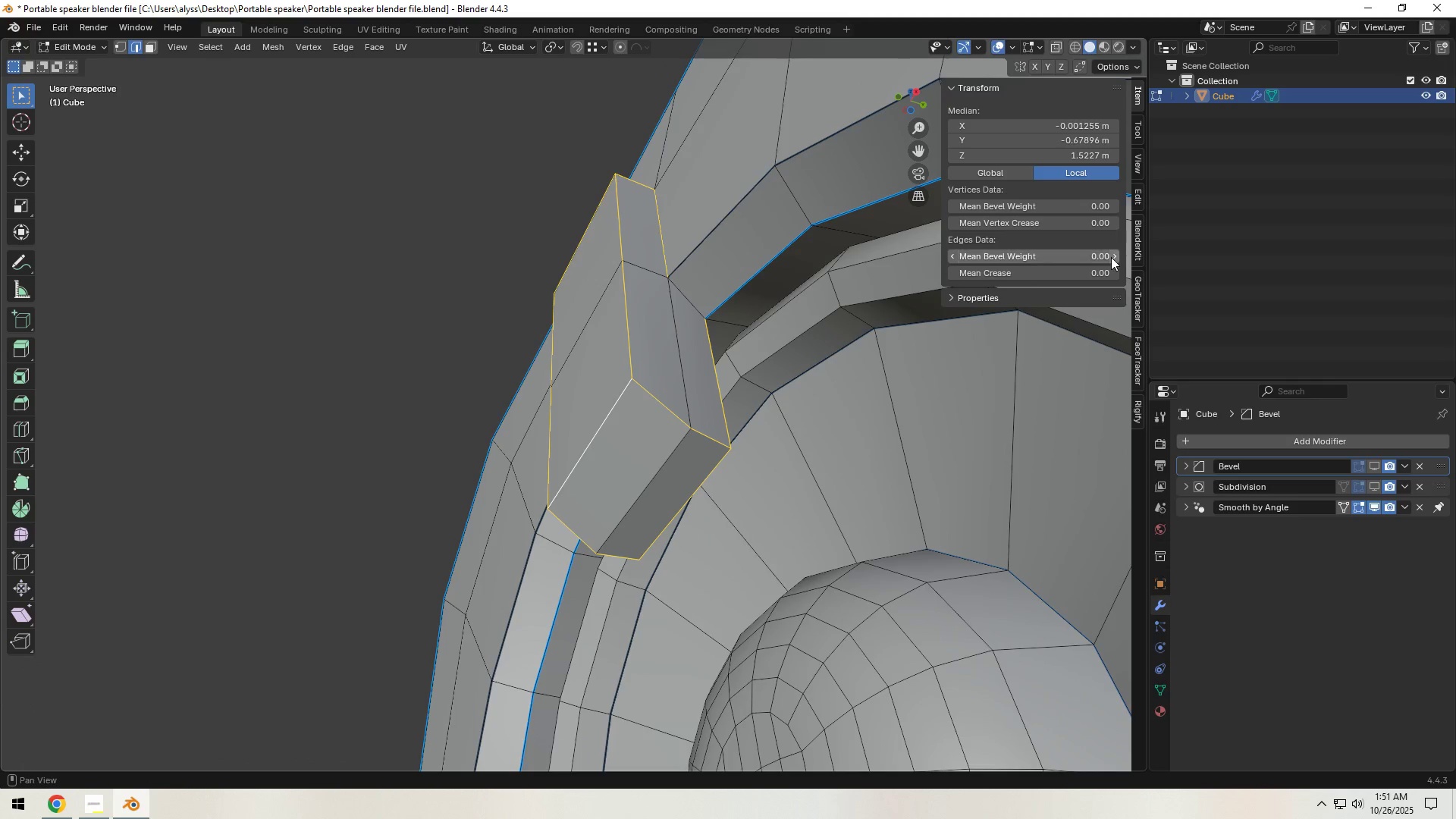 
left_click([1114, 257])
 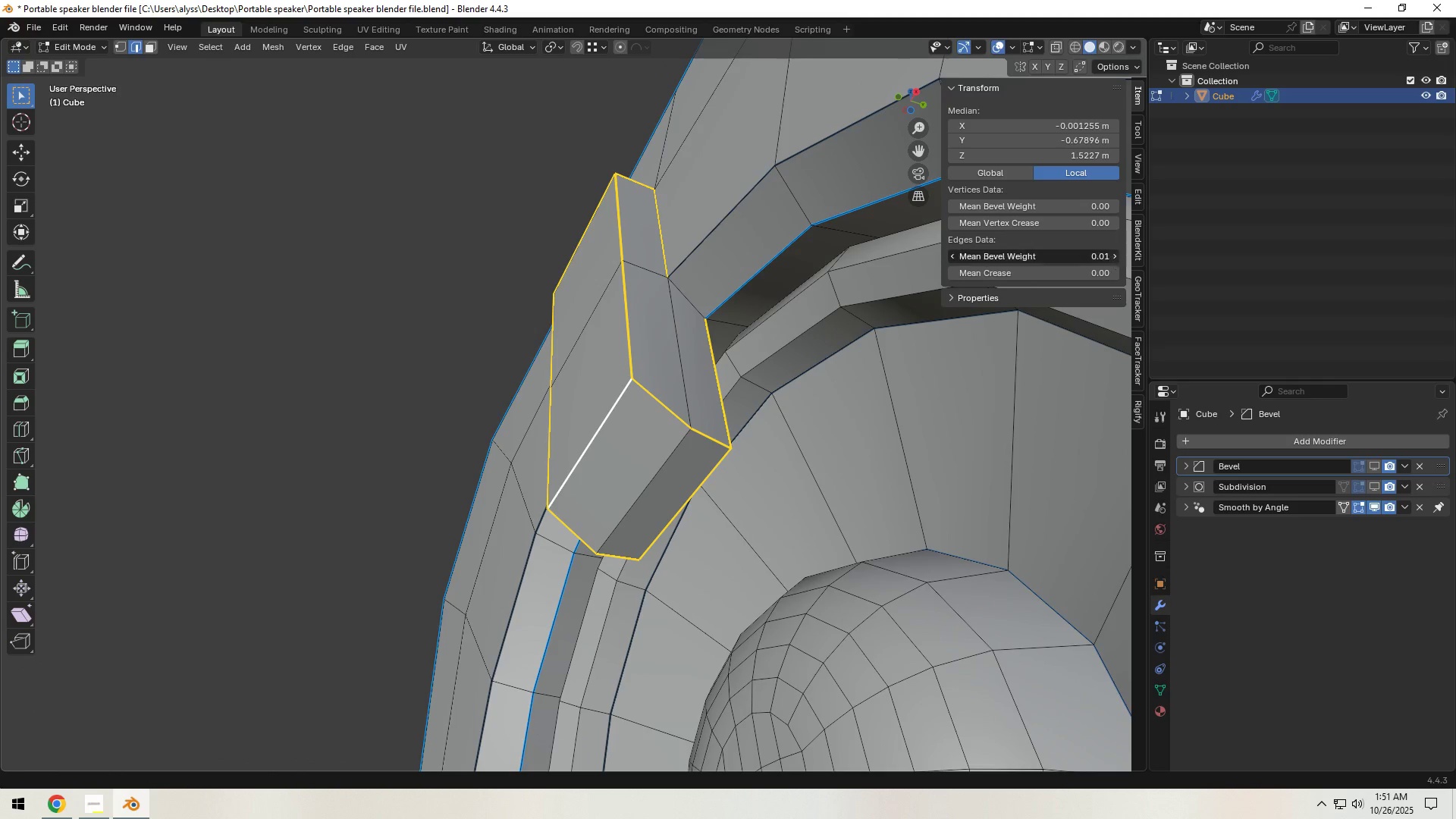 
left_click([1114, 257])
 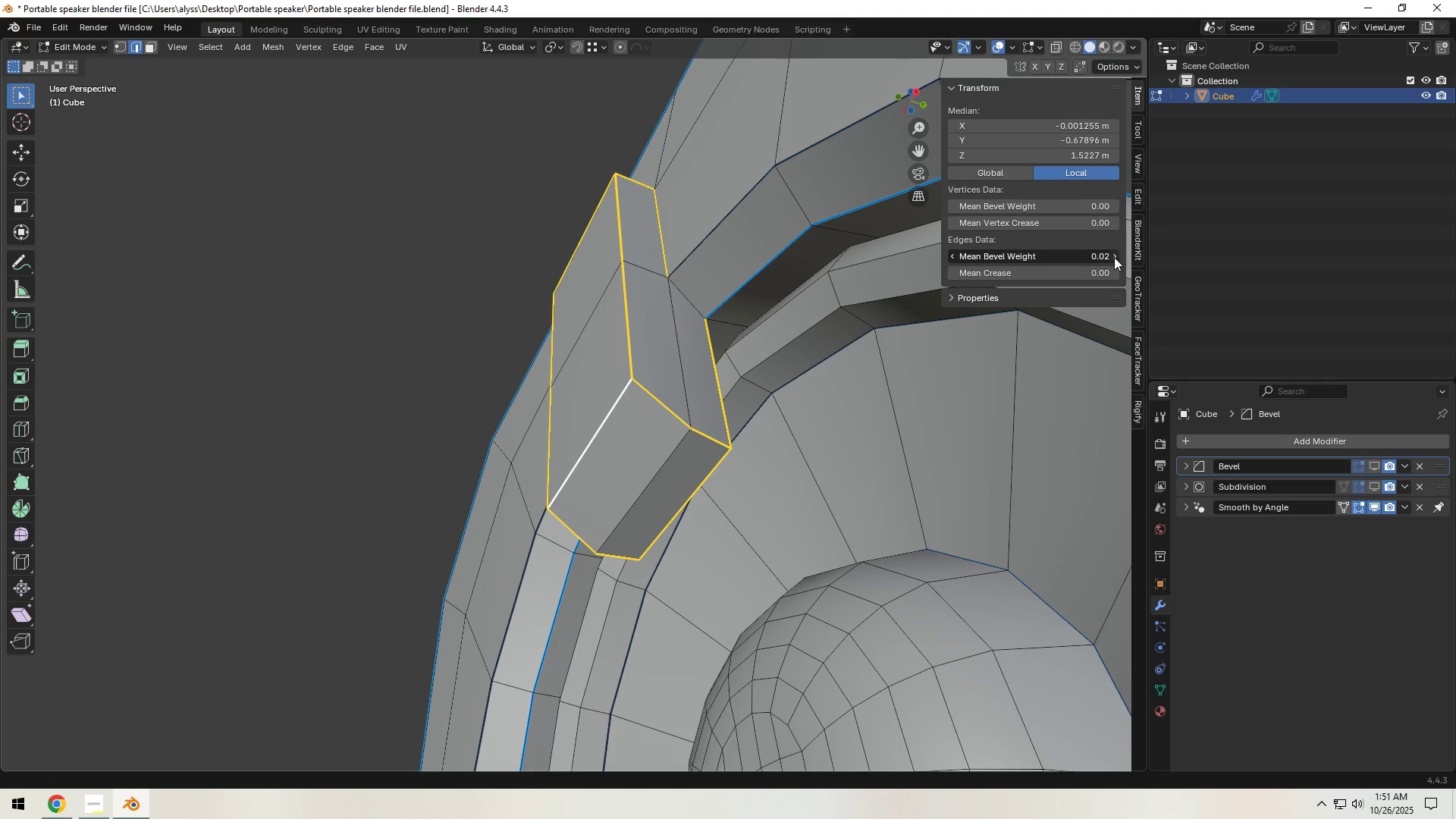 
double_click([1114, 257])
 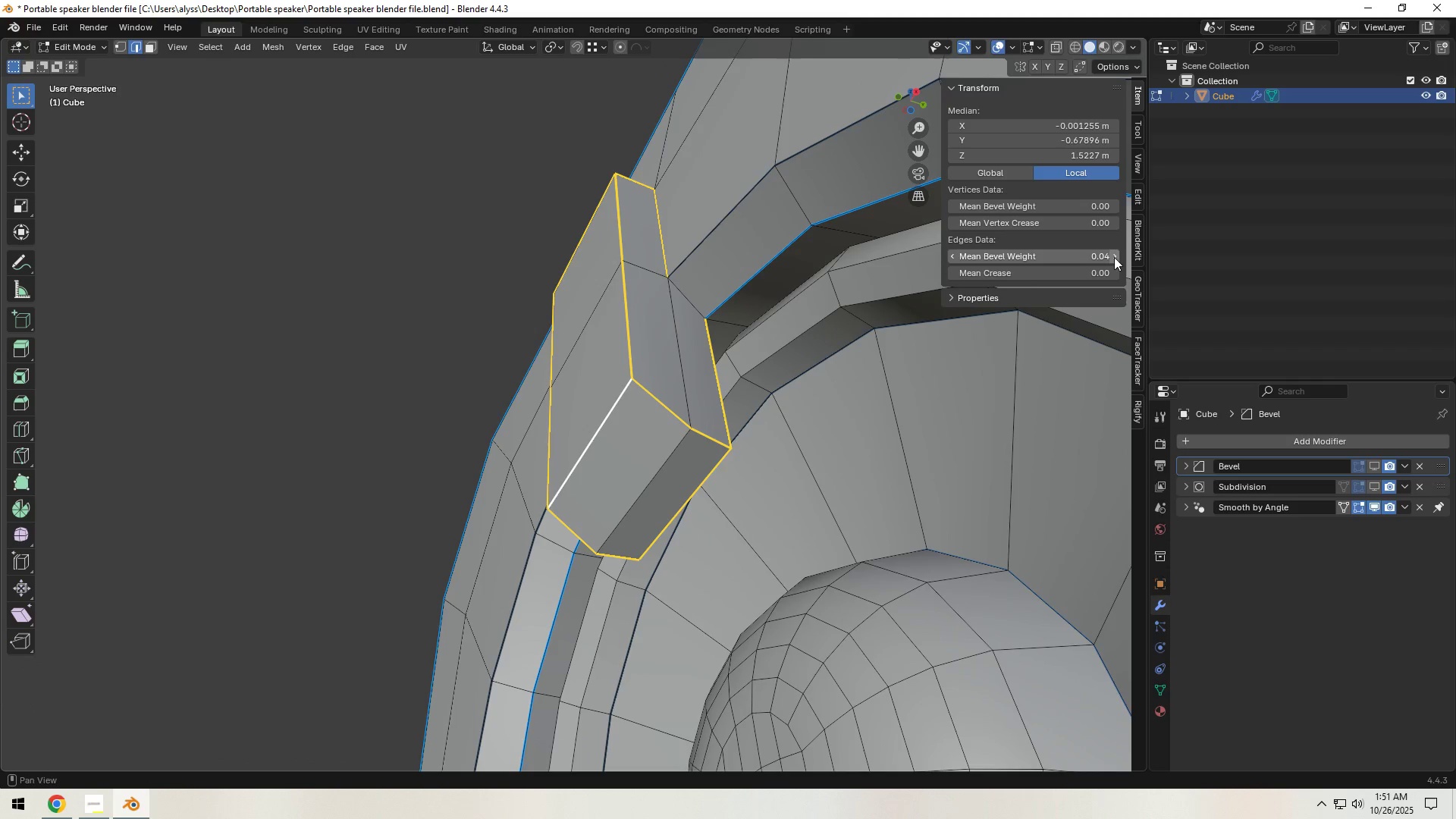 
triple_click([1114, 257])
 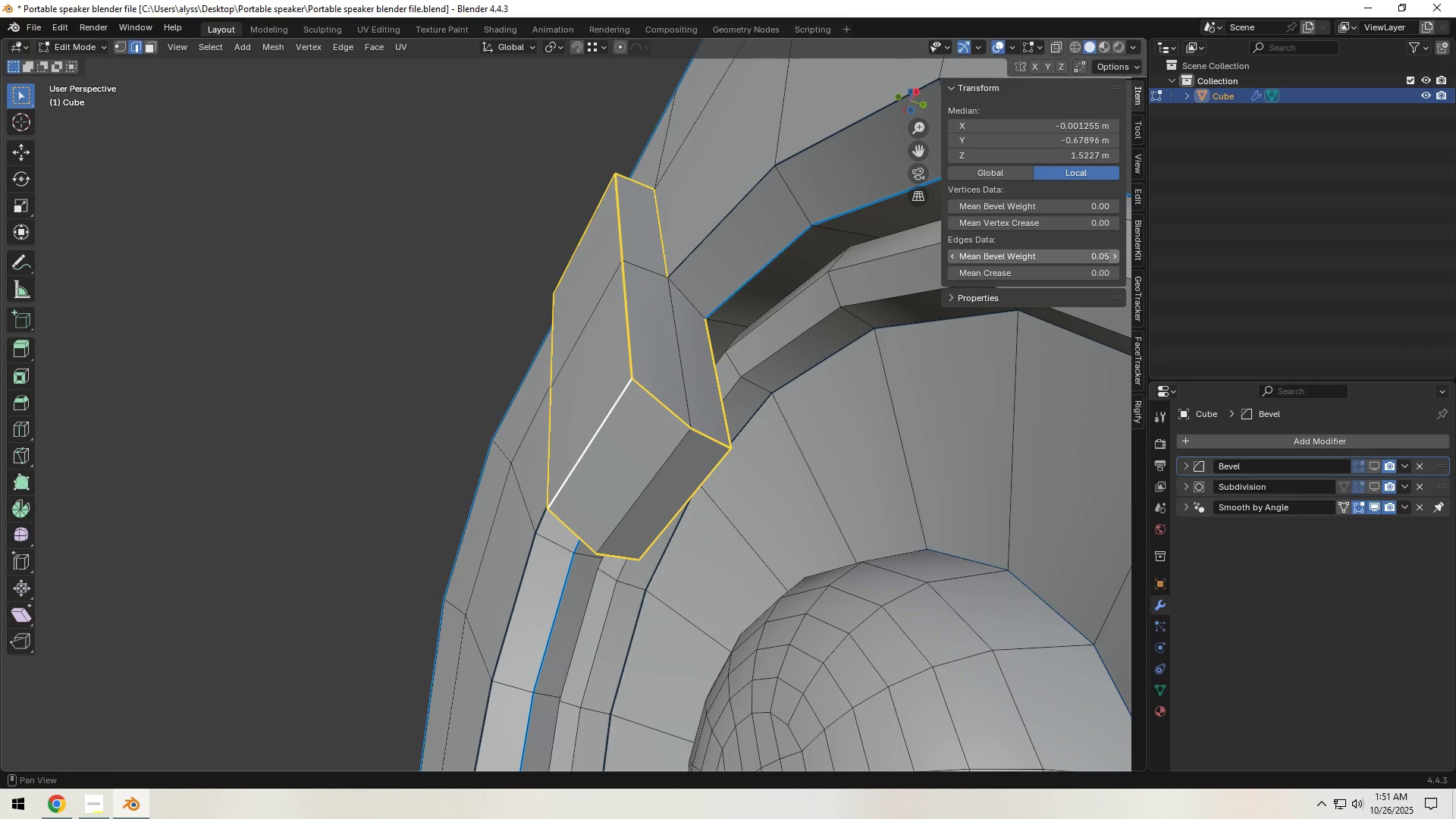 
triple_click([1114, 257])
 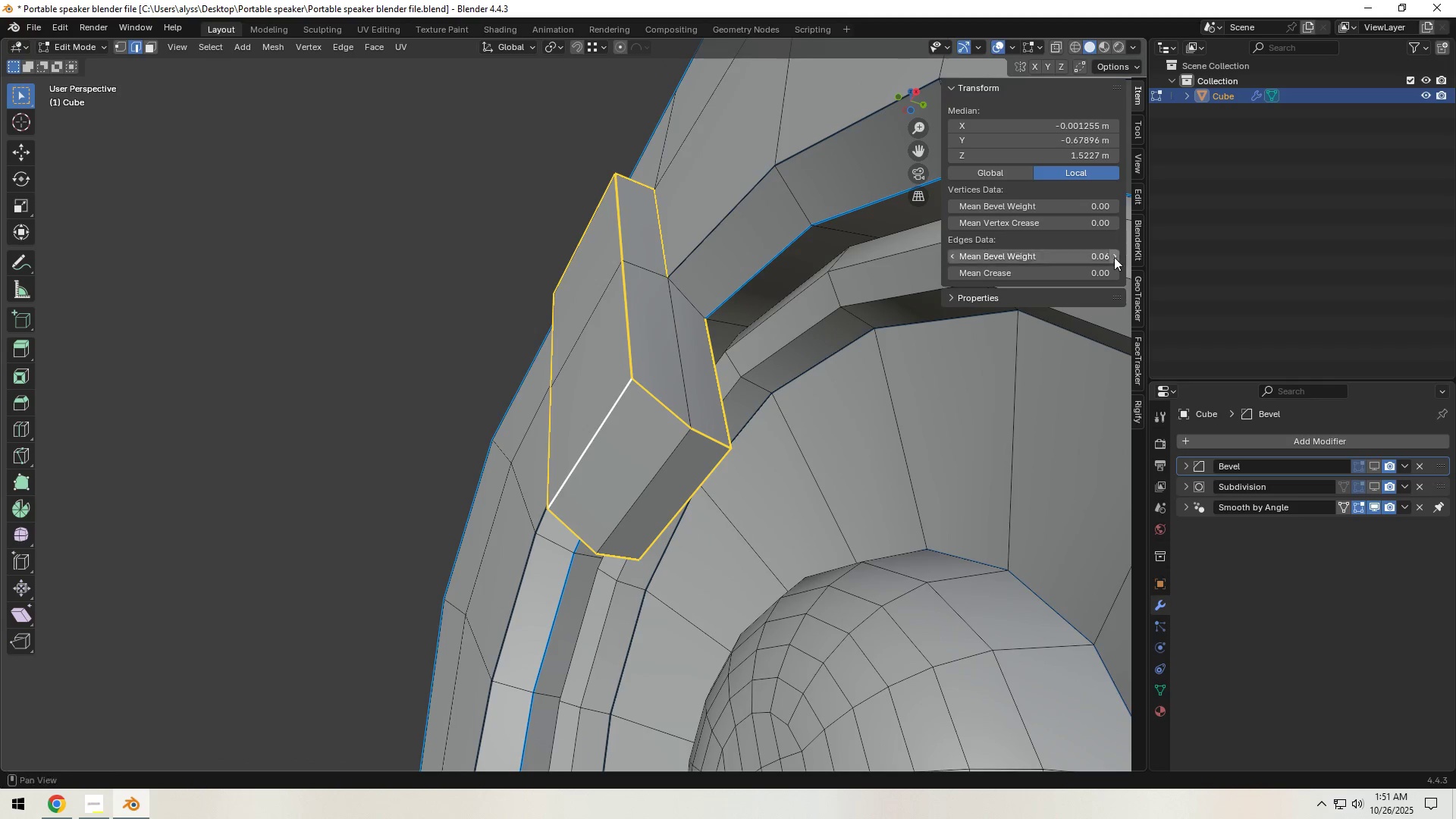 
triple_click([1114, 257])
 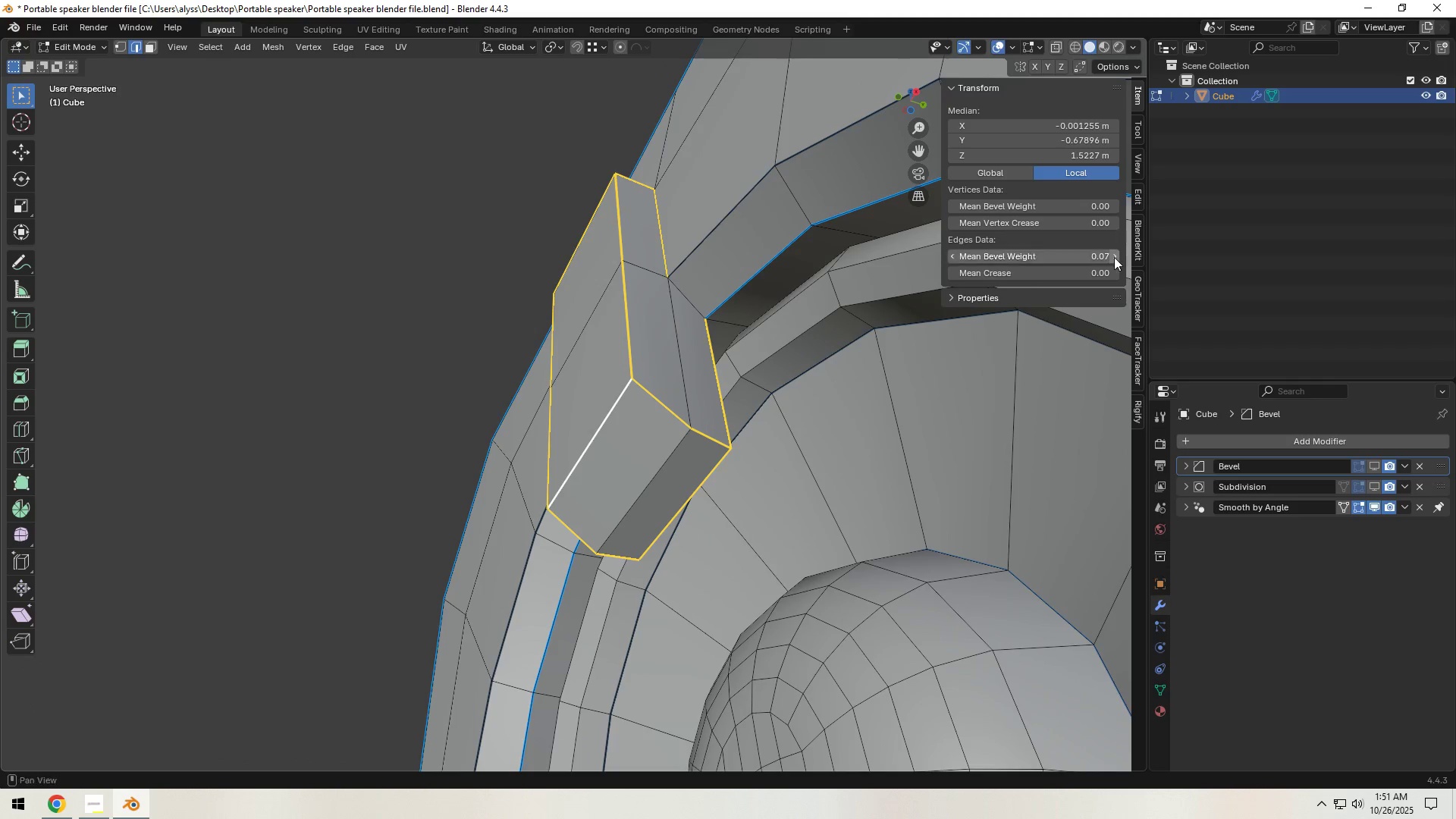 
triple_click([1114, 257])
 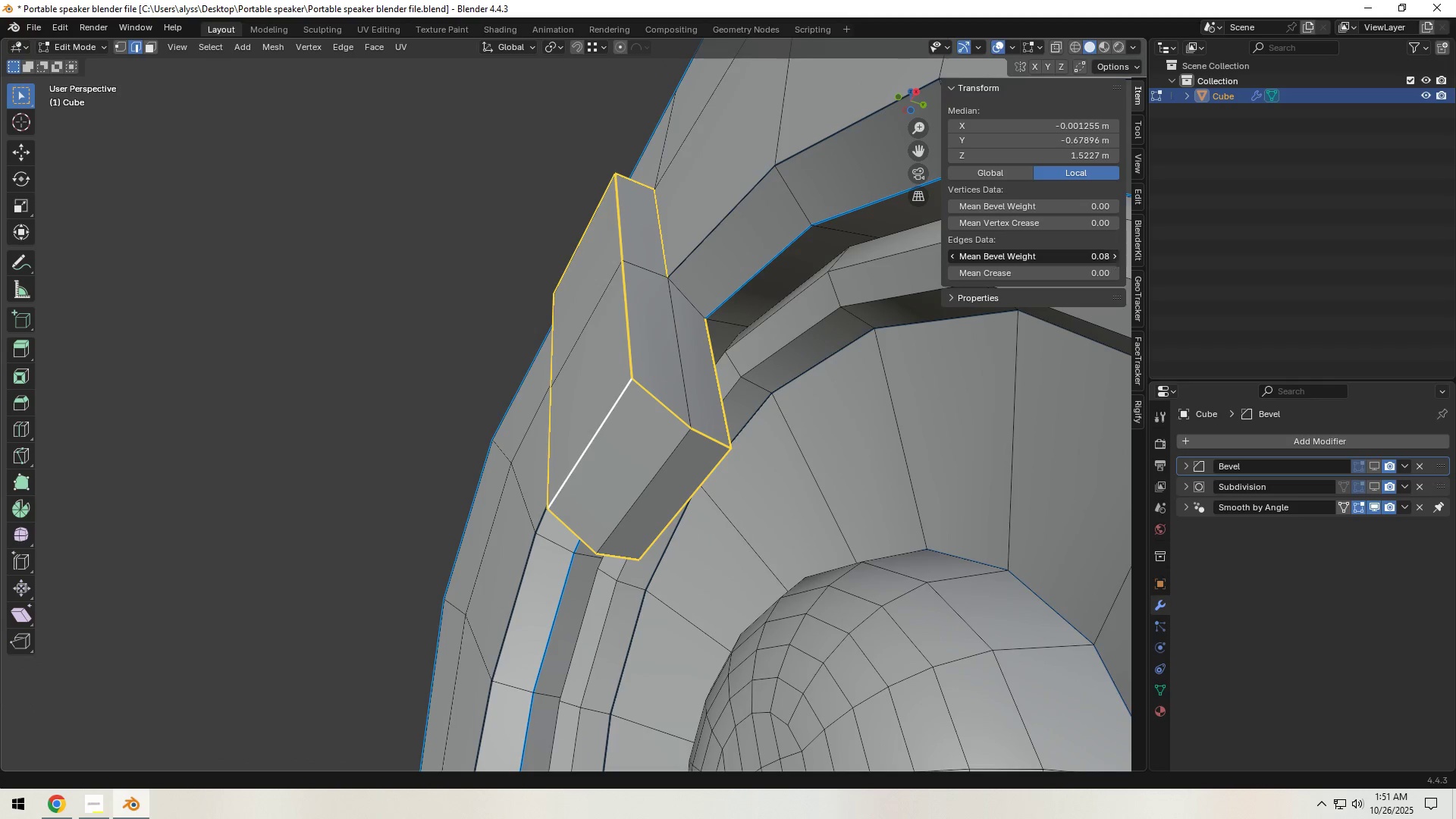 
triple_click([1114, 257])
 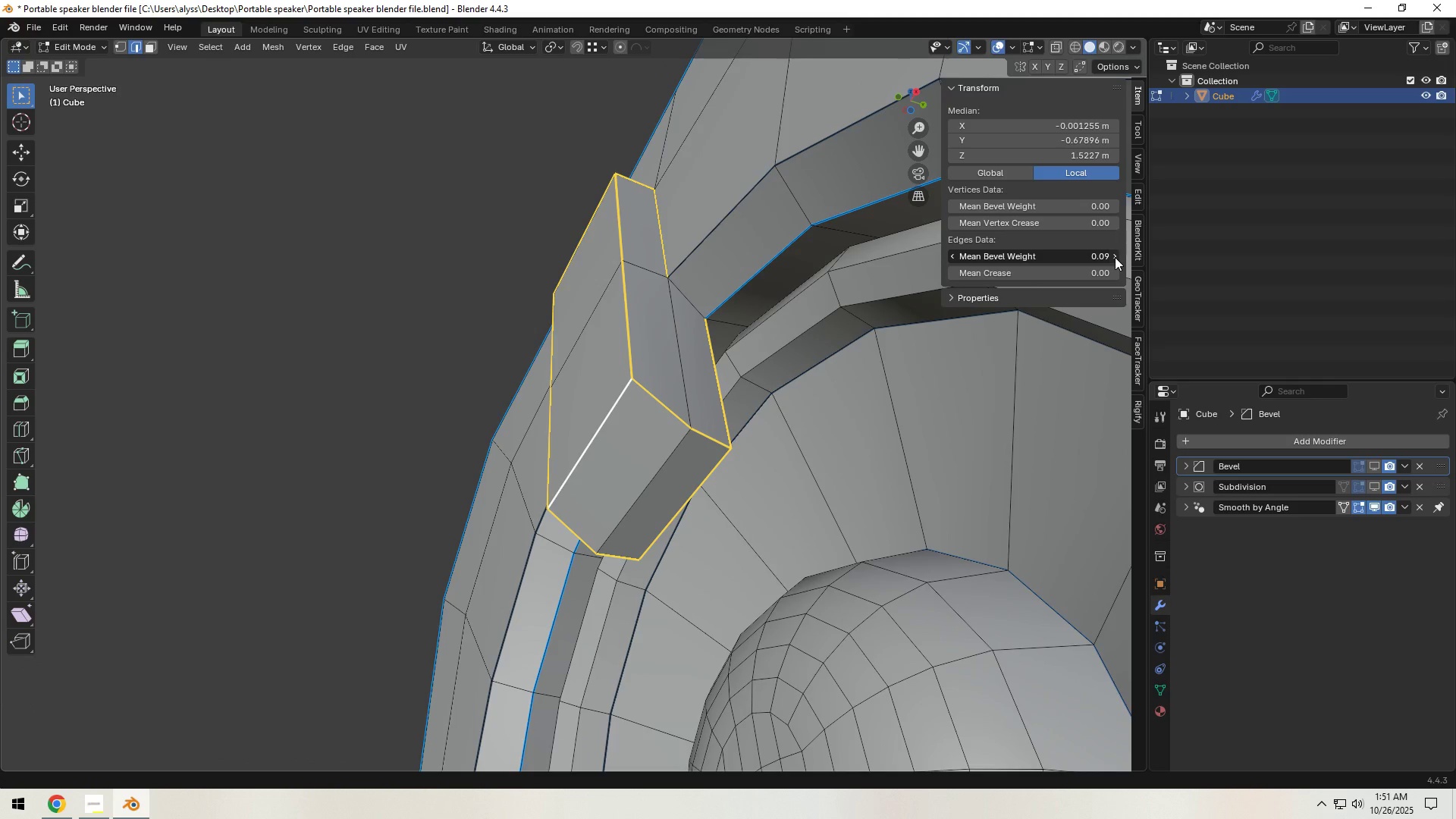 
triple_click([1115, 257])
 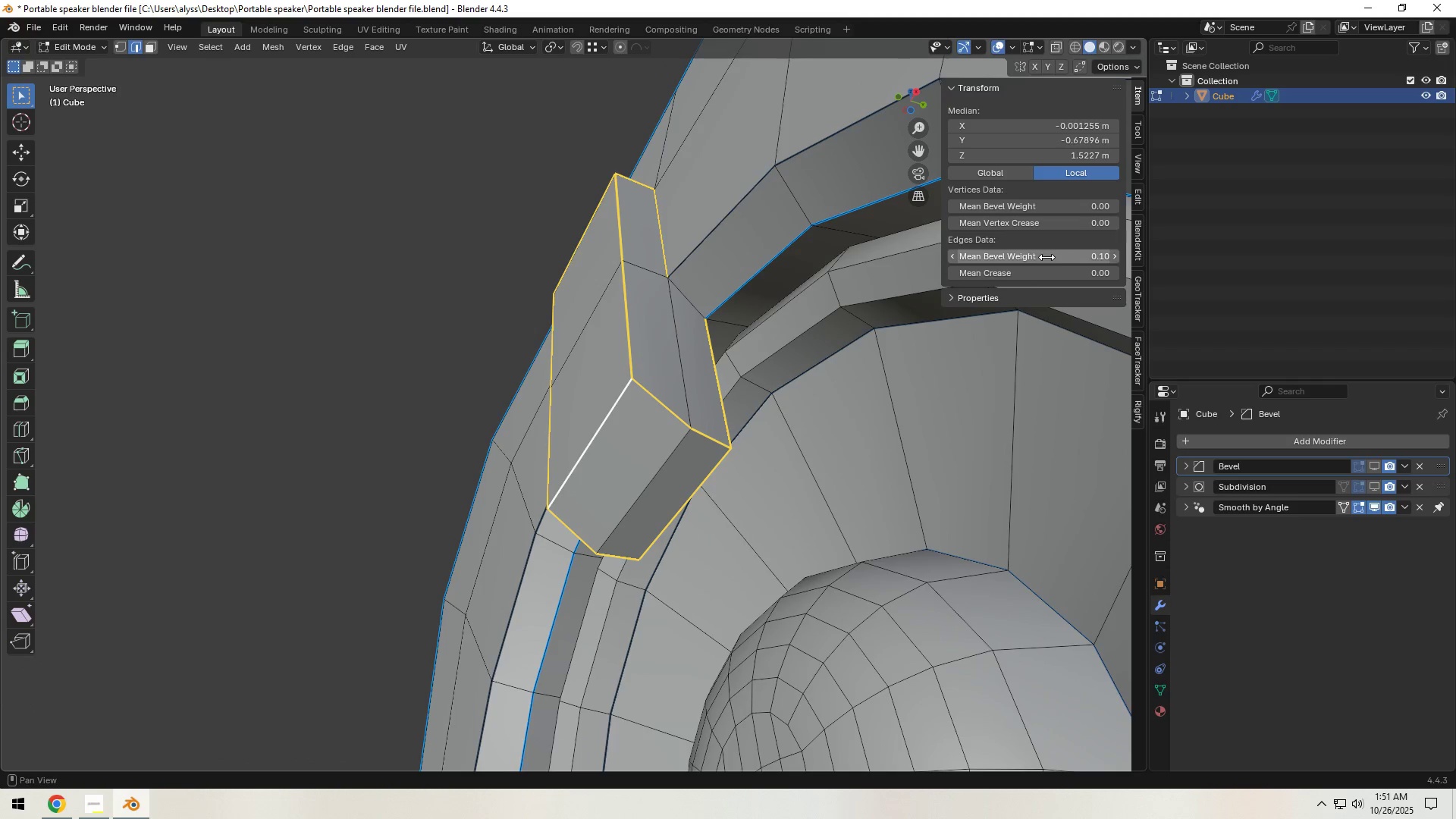 
left_click_drag(start_coordinate=[1043, 257], to_coordinate=[1060, 258])
 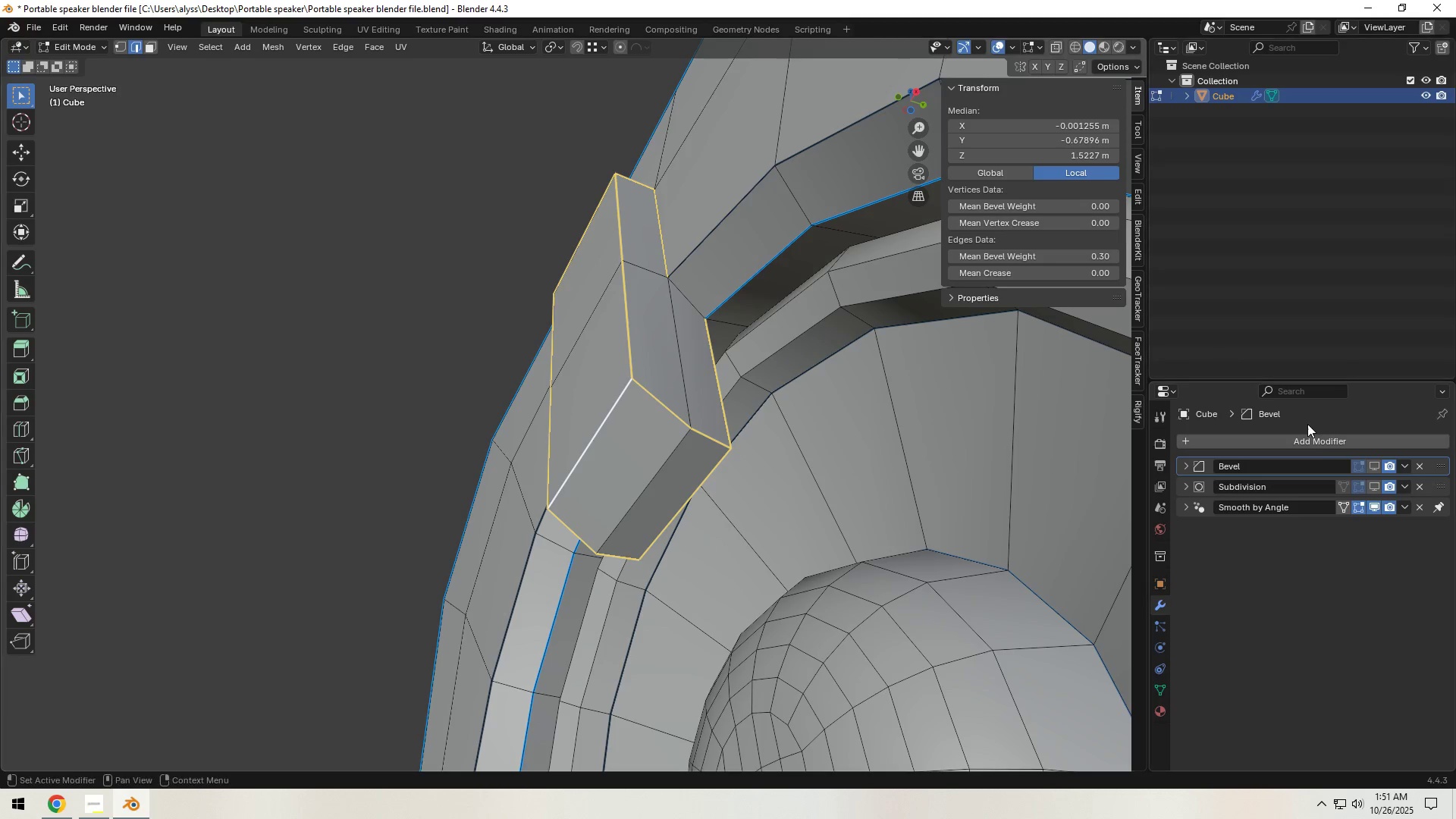 
hold_key(key=ControlLeft, duration=1.22)
 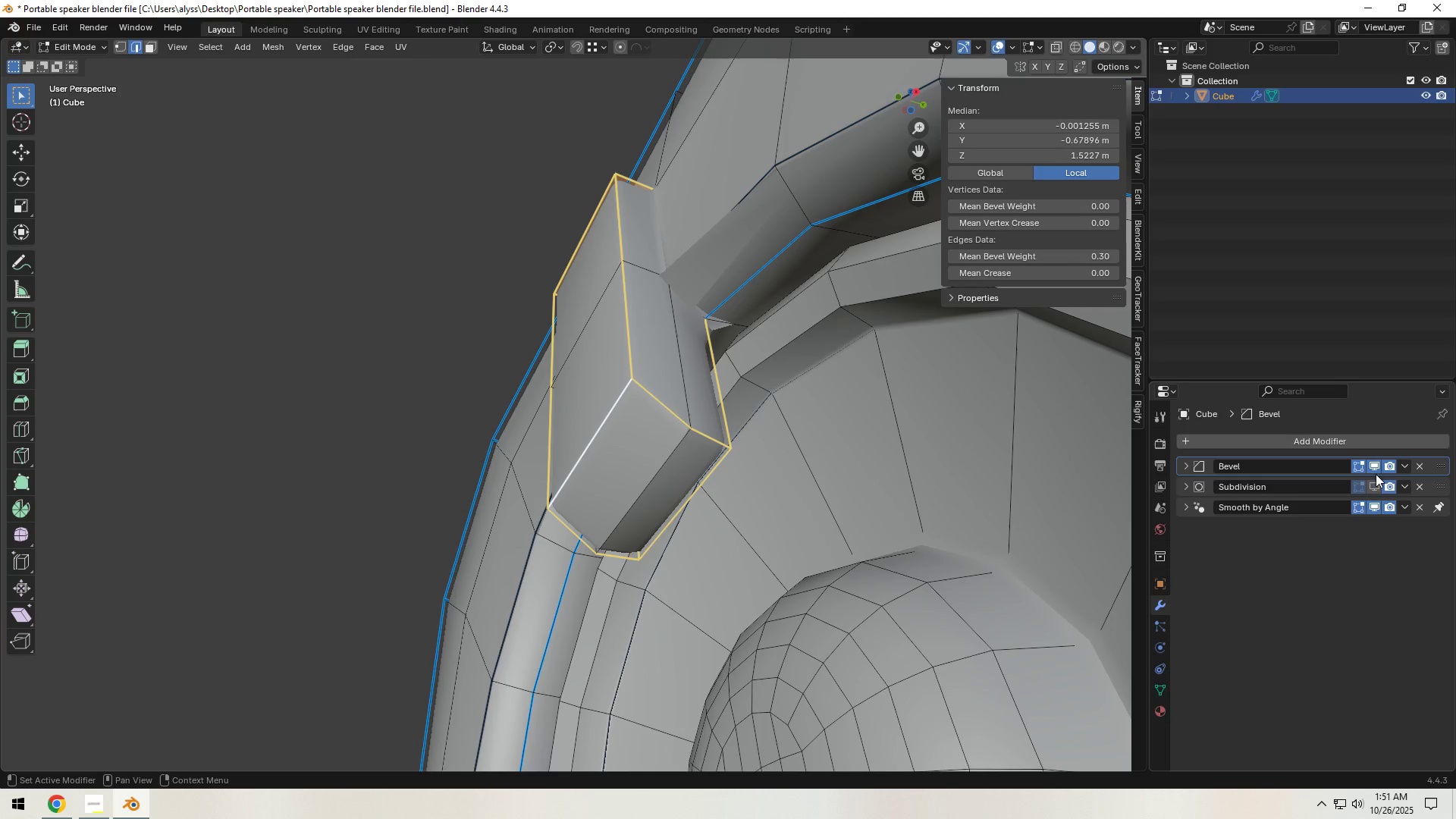 
left_click([1372, 483])
 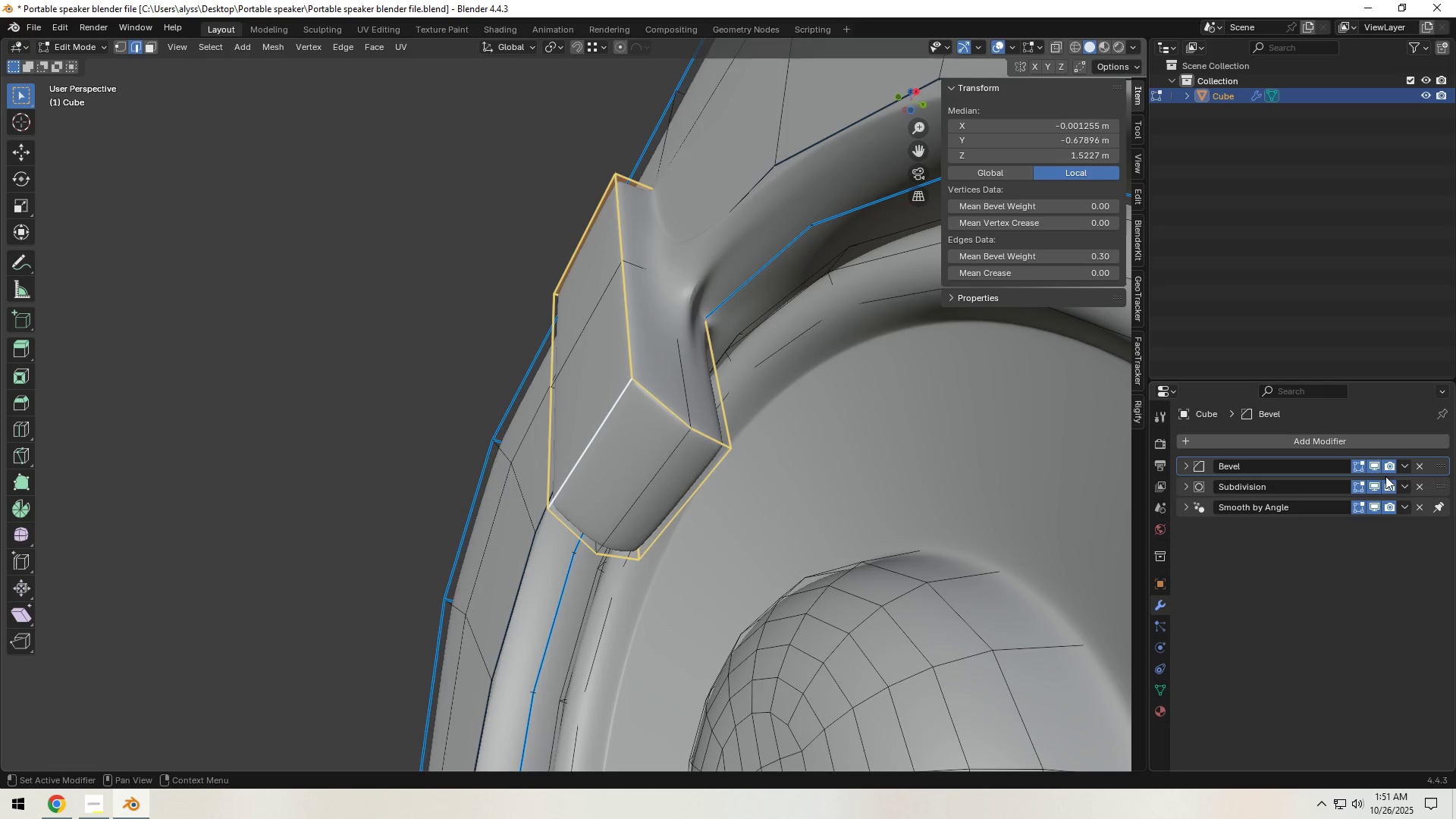 
double_click([1373, 483])
 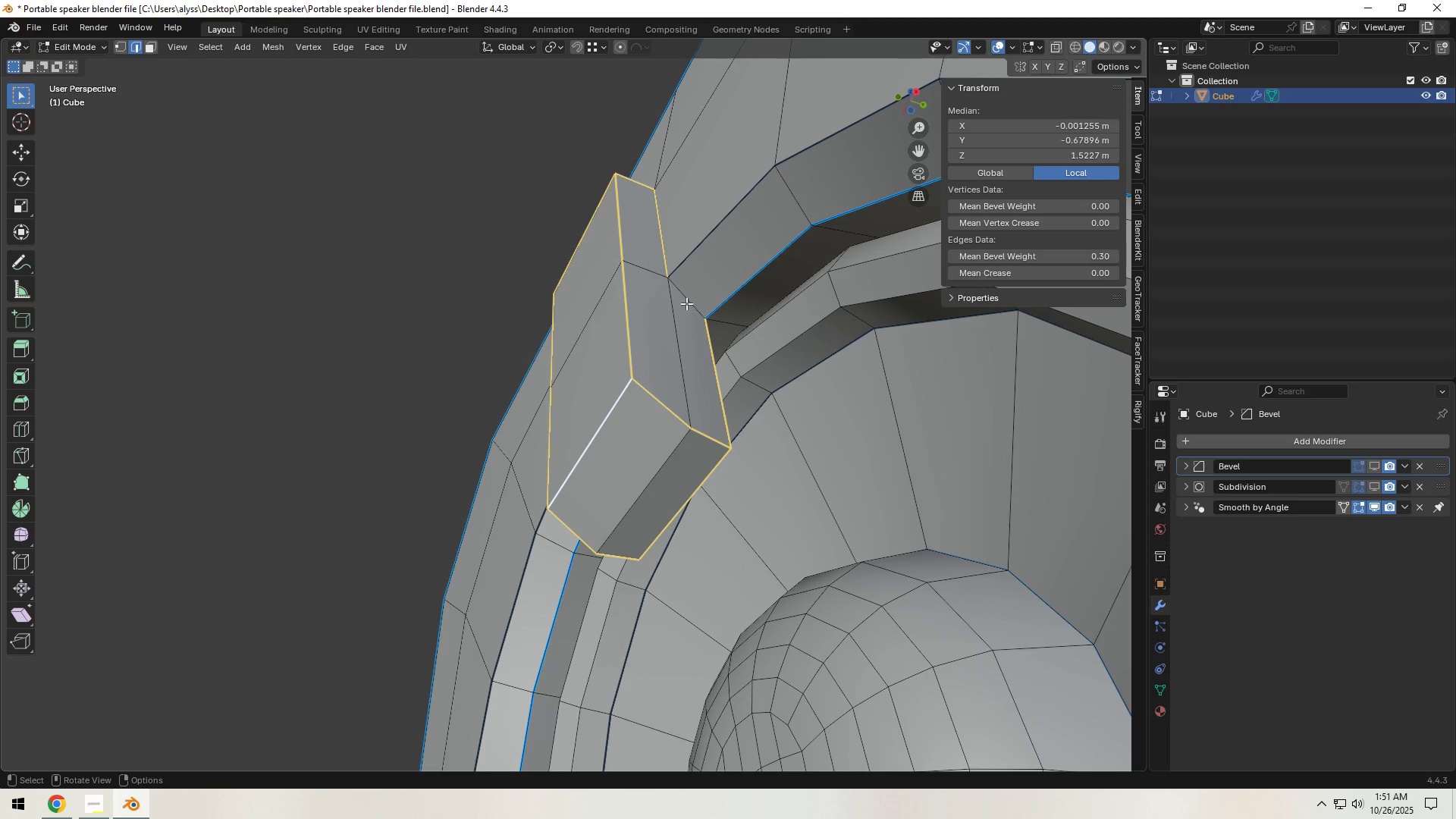 
left_click([686, 295])
 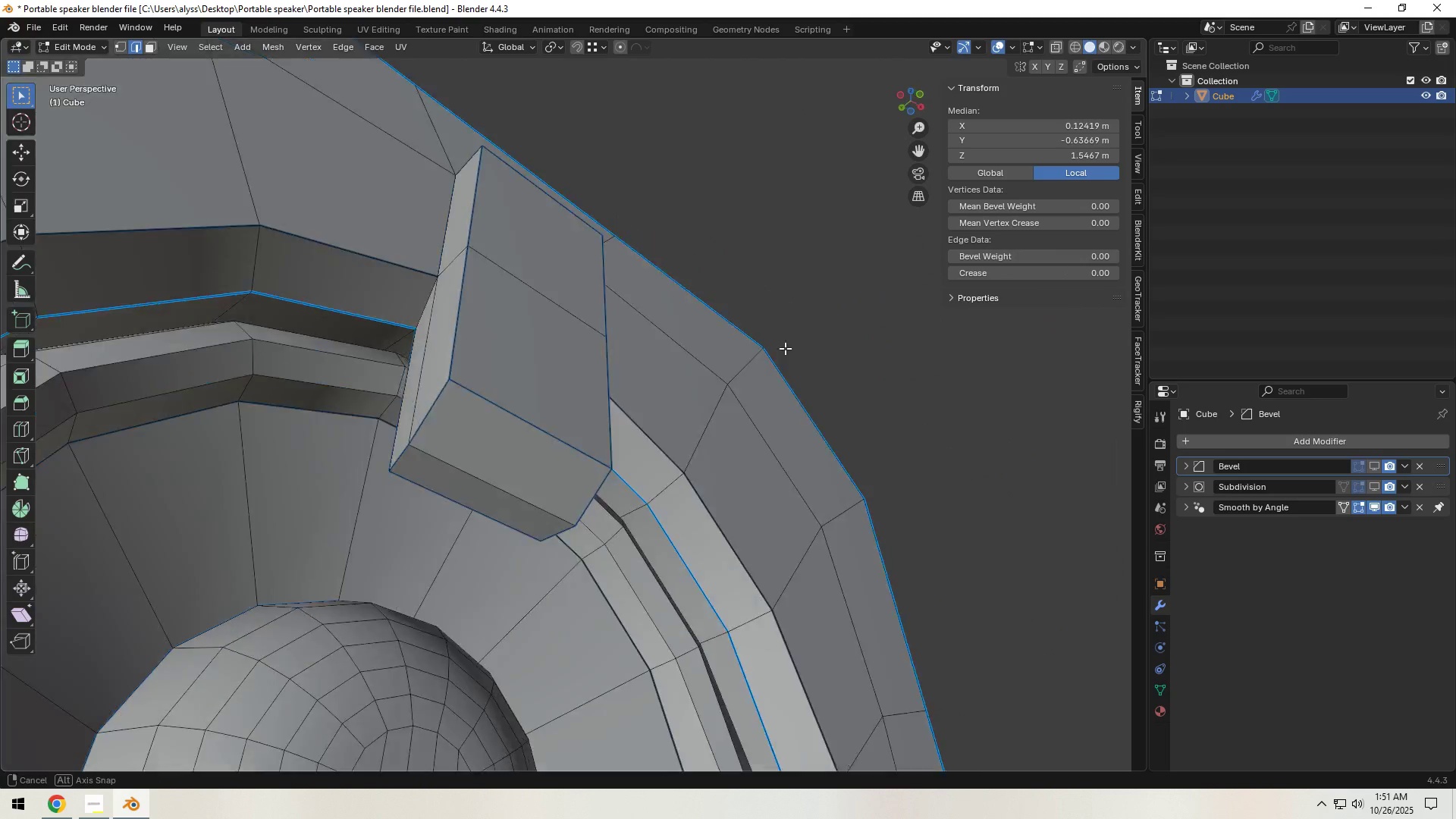 
hold_key(key=ShiftLeft, duration=0.83)
left_click([428, 246])
 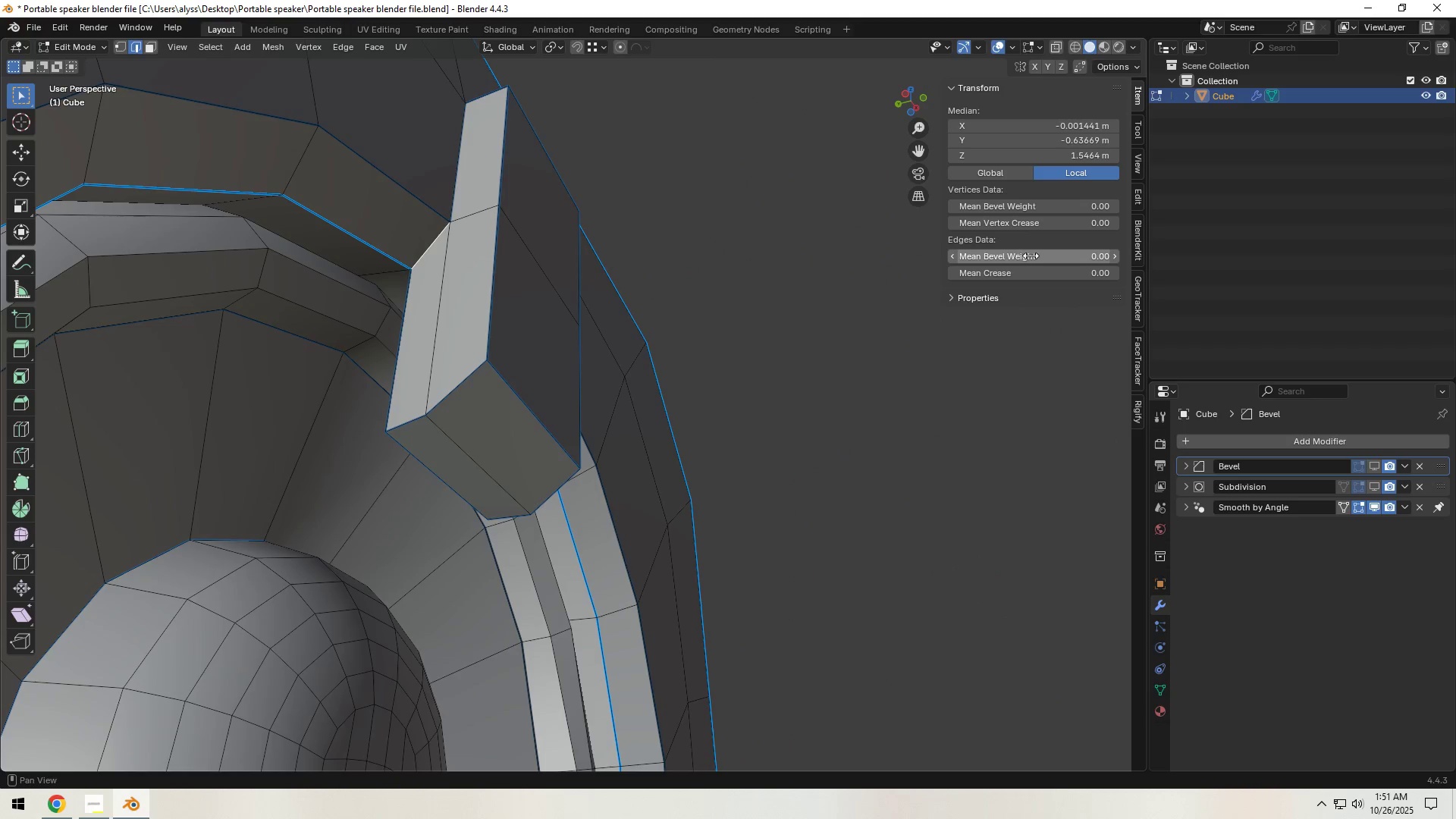 
hold_key(key=ShiftLeft, duration=0.76)
left_click_drag(start_coordinate=[1043, 257], to_coordinate=[1075, 255])
 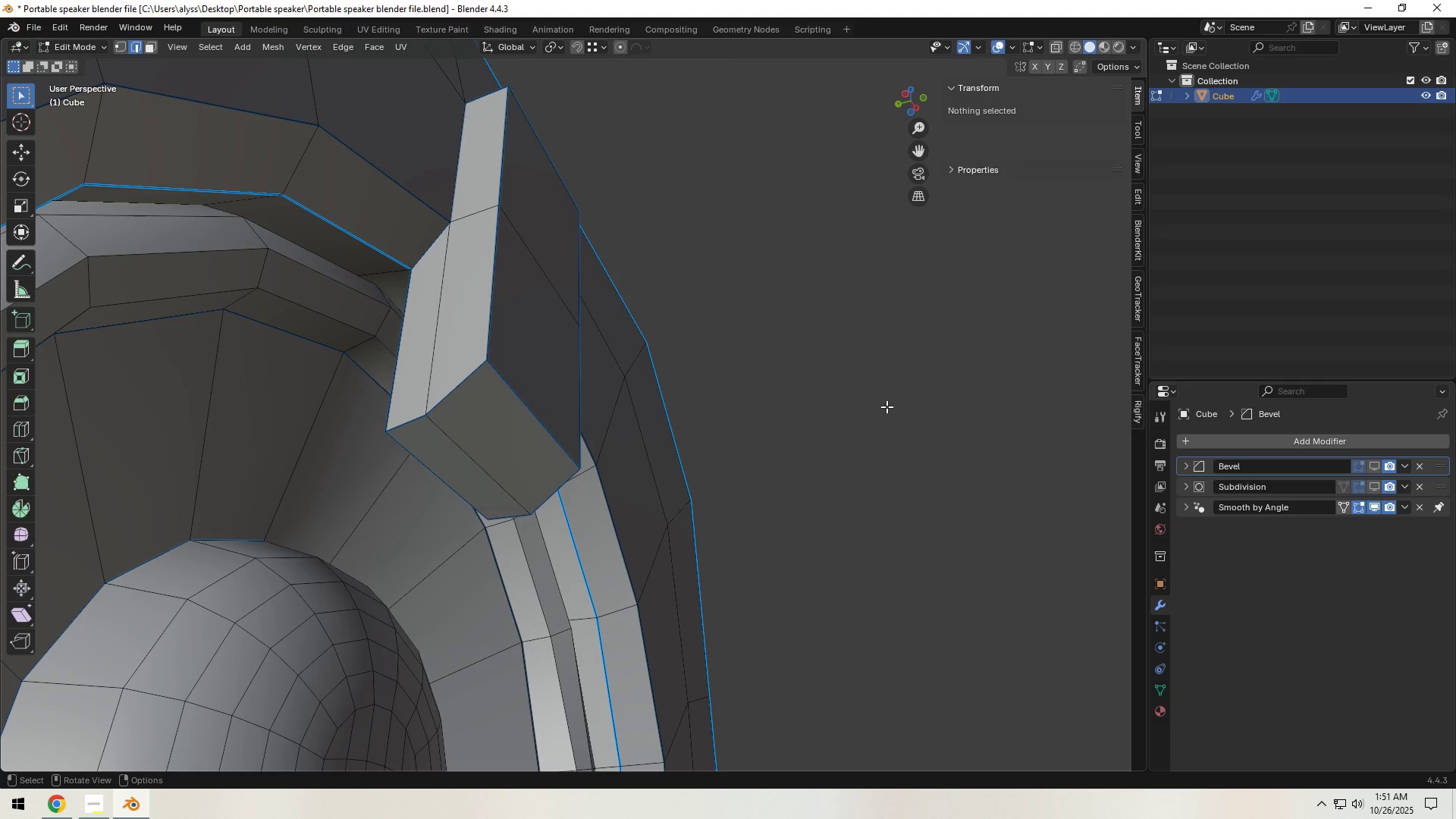 
hold_key(key=ControlLeft, duration=1.12)
 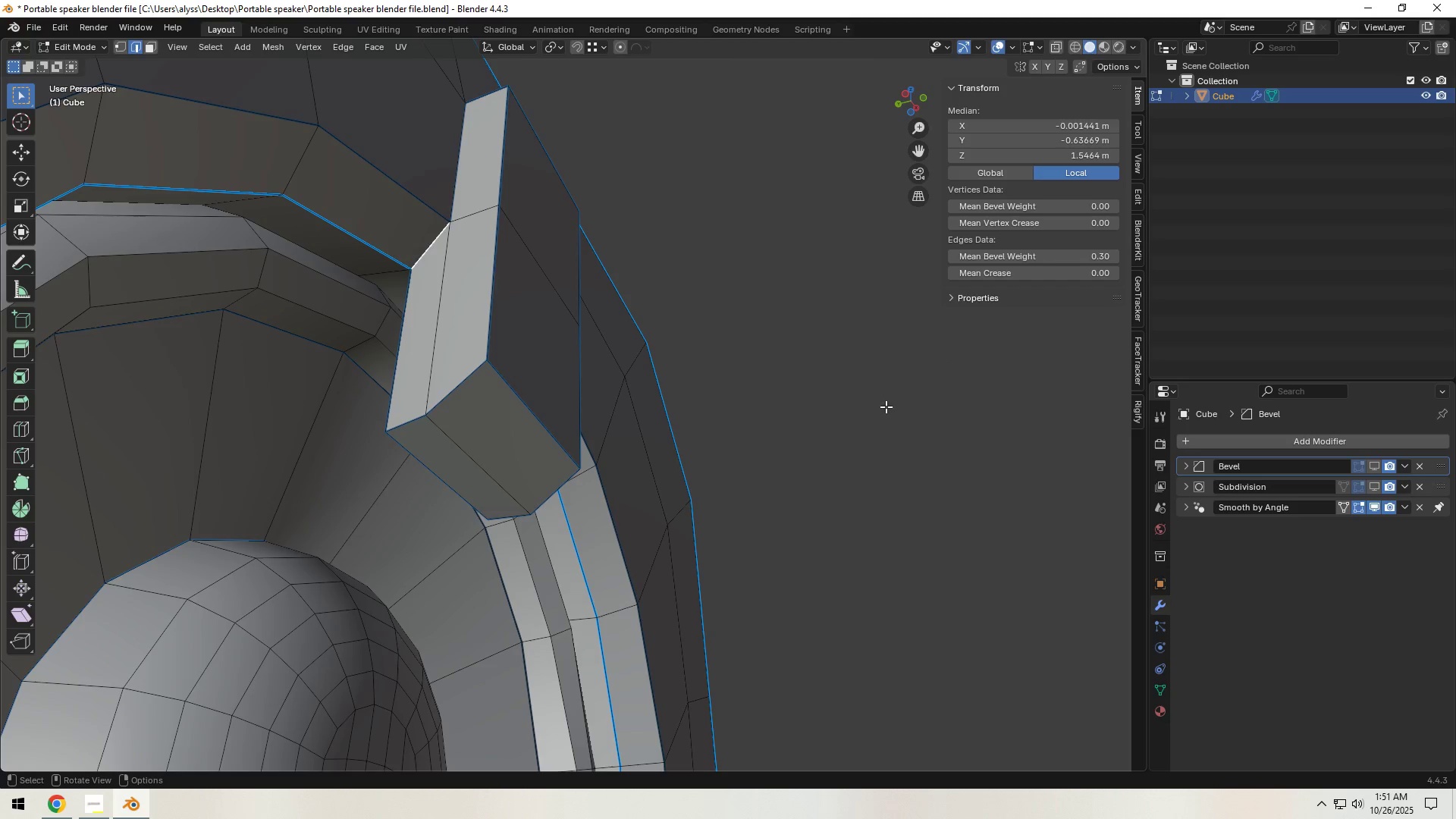 
left_click([886, 406])
 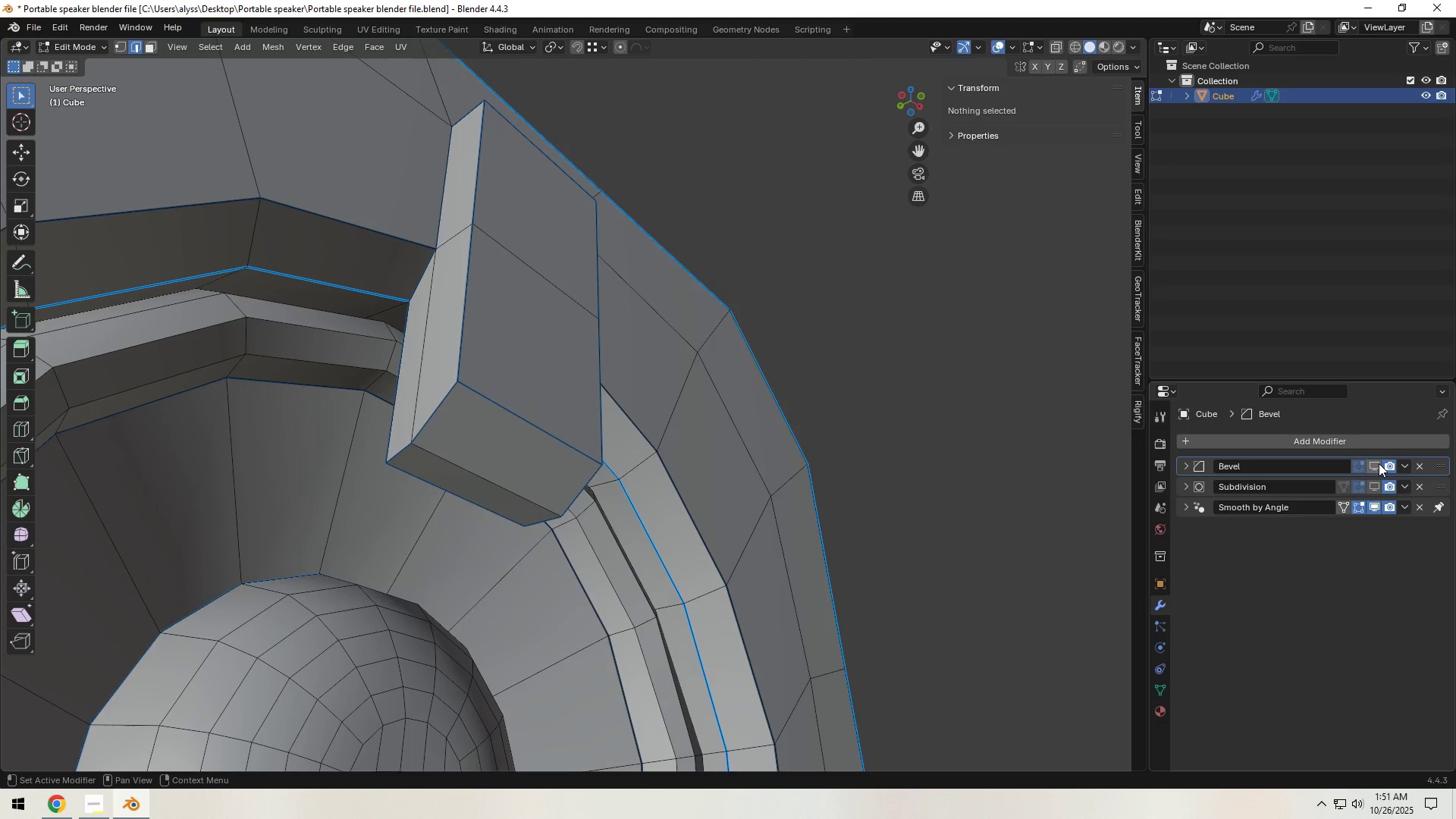 
double_click([1374, 488])
 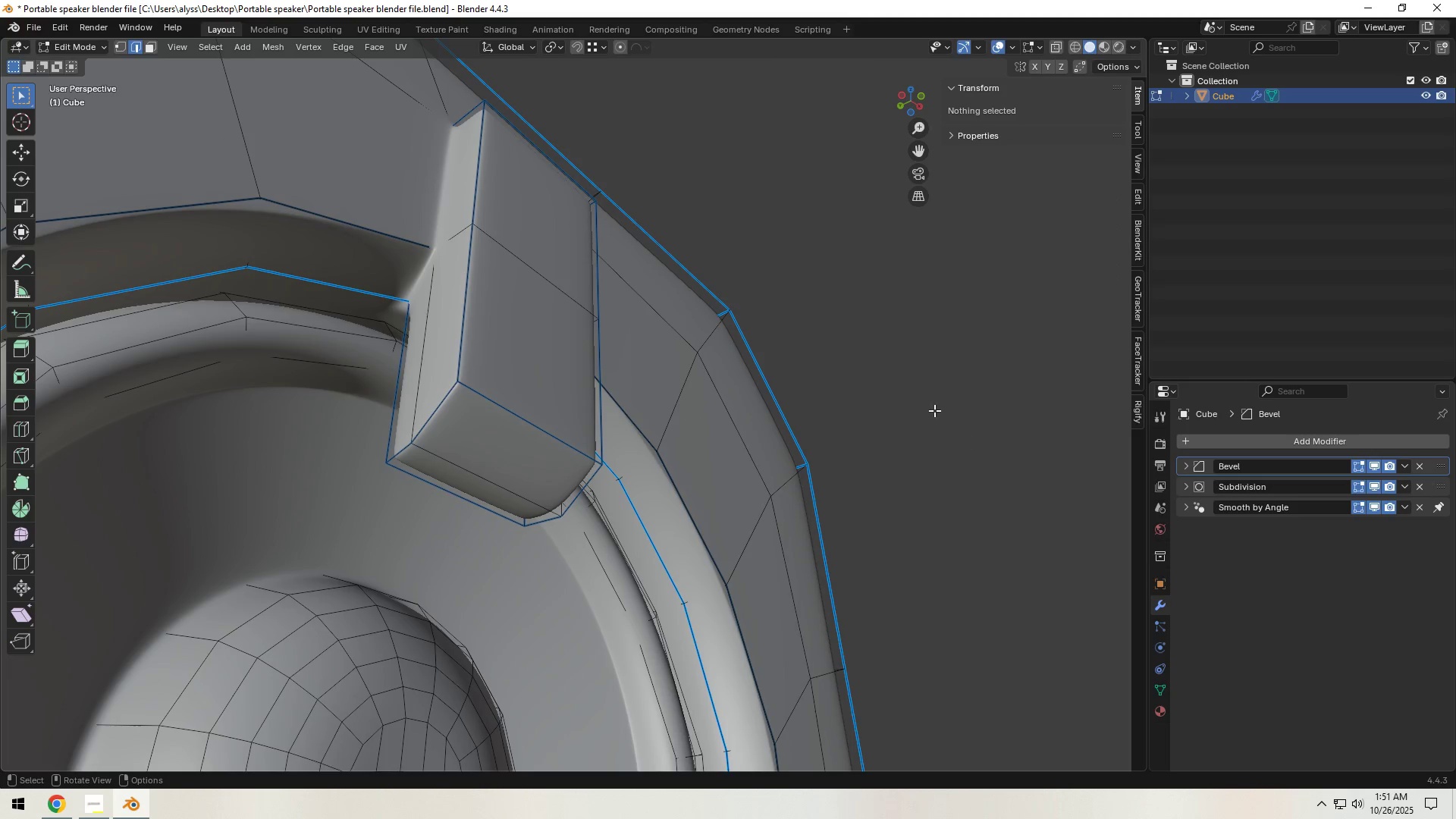 
left_click([922, 384])
 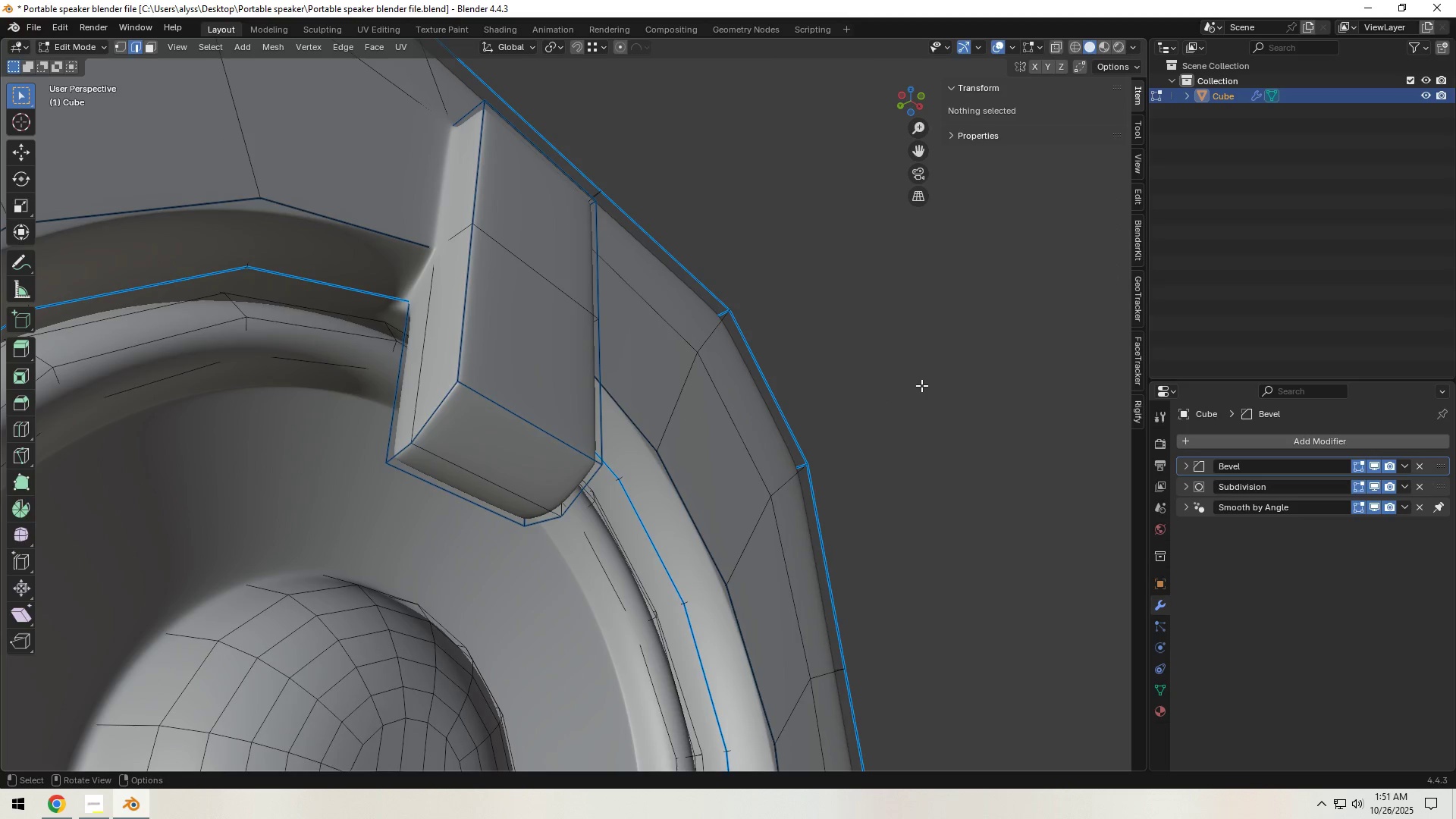 
key(Tab)
 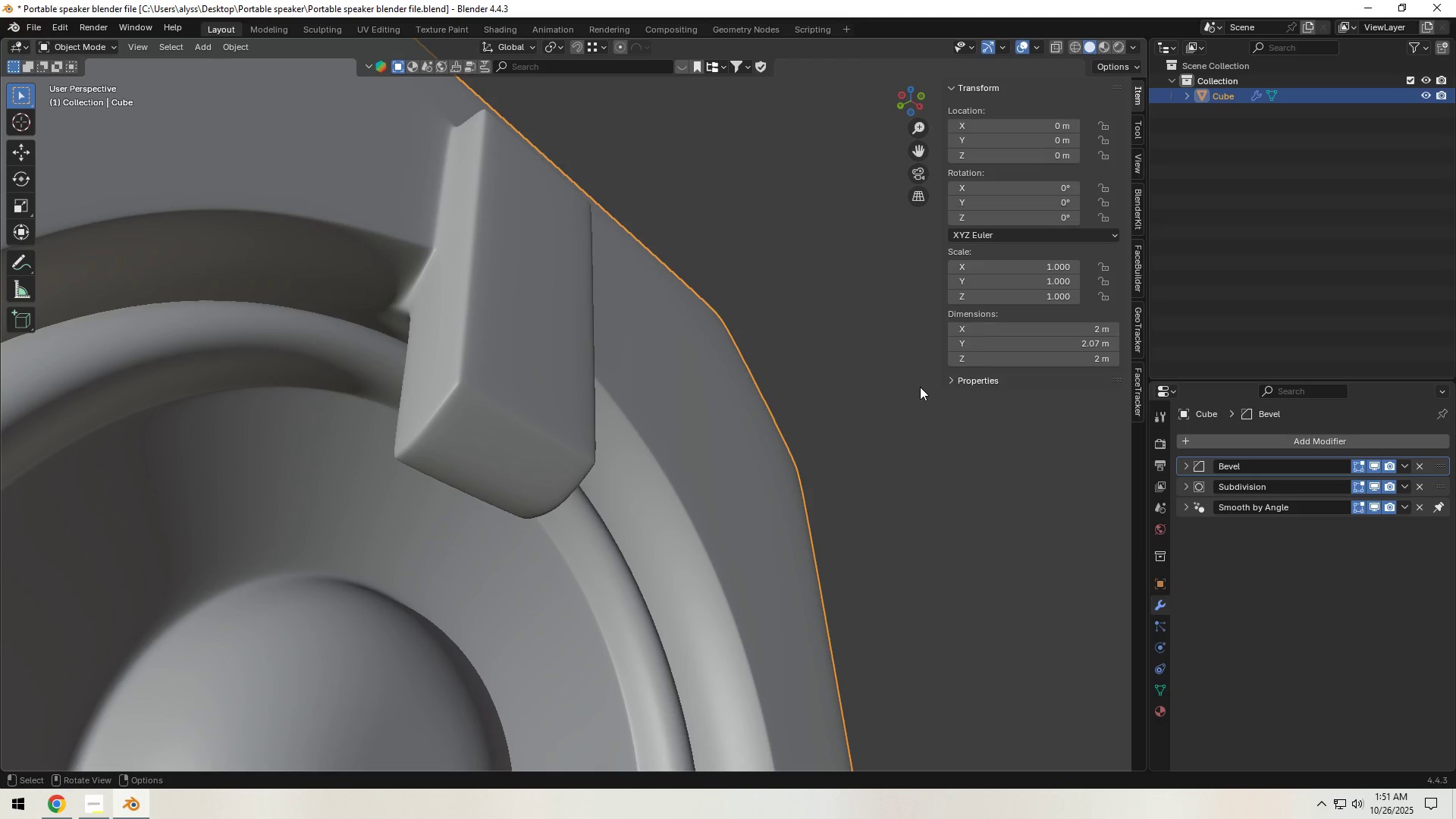 
scroll: coordinate [920, 387], scroll_direction: down, amount: 2.0
 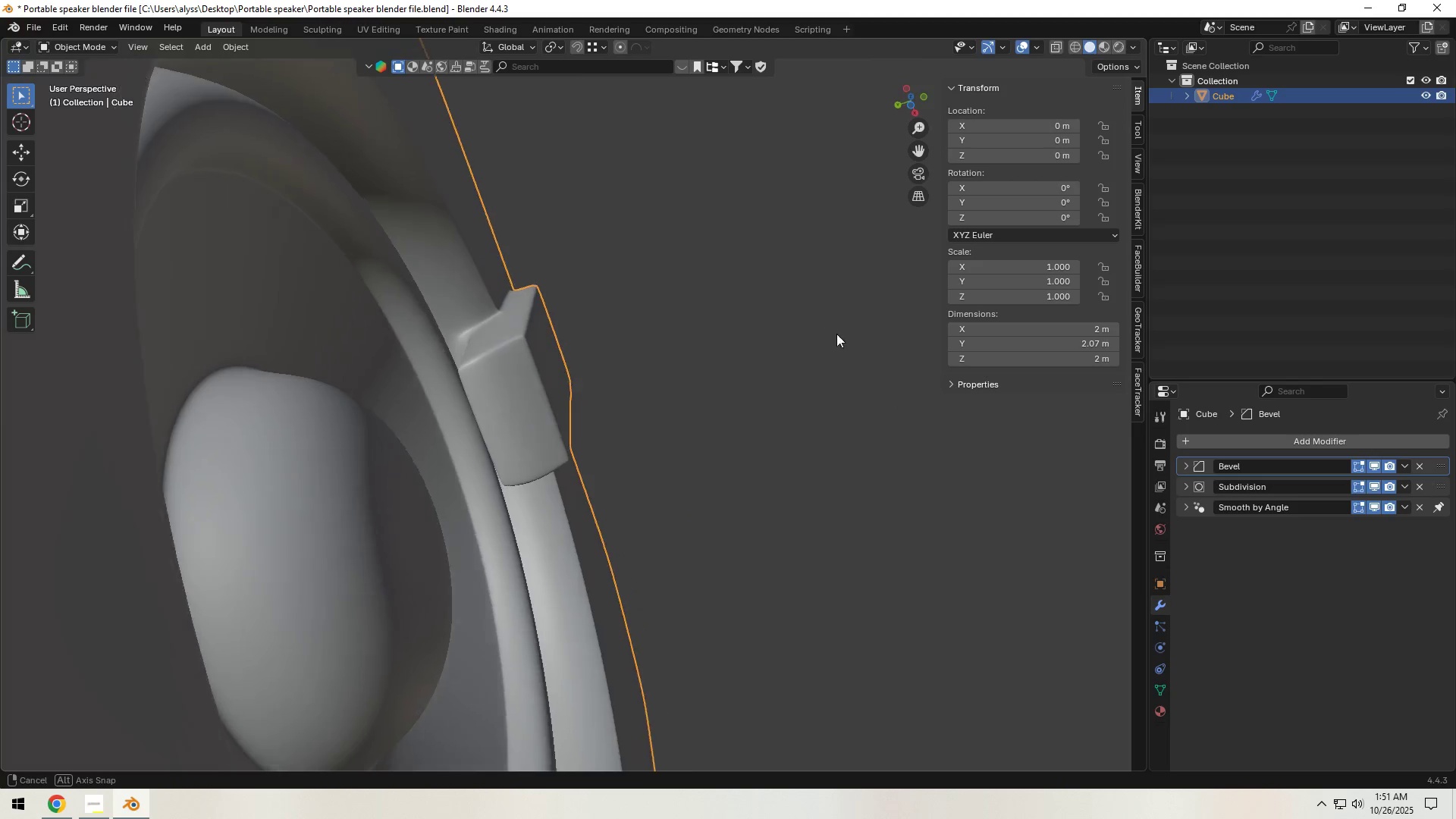 
scroll: coordinate [681, 382], scroll_direction: up, amount: 4.0
 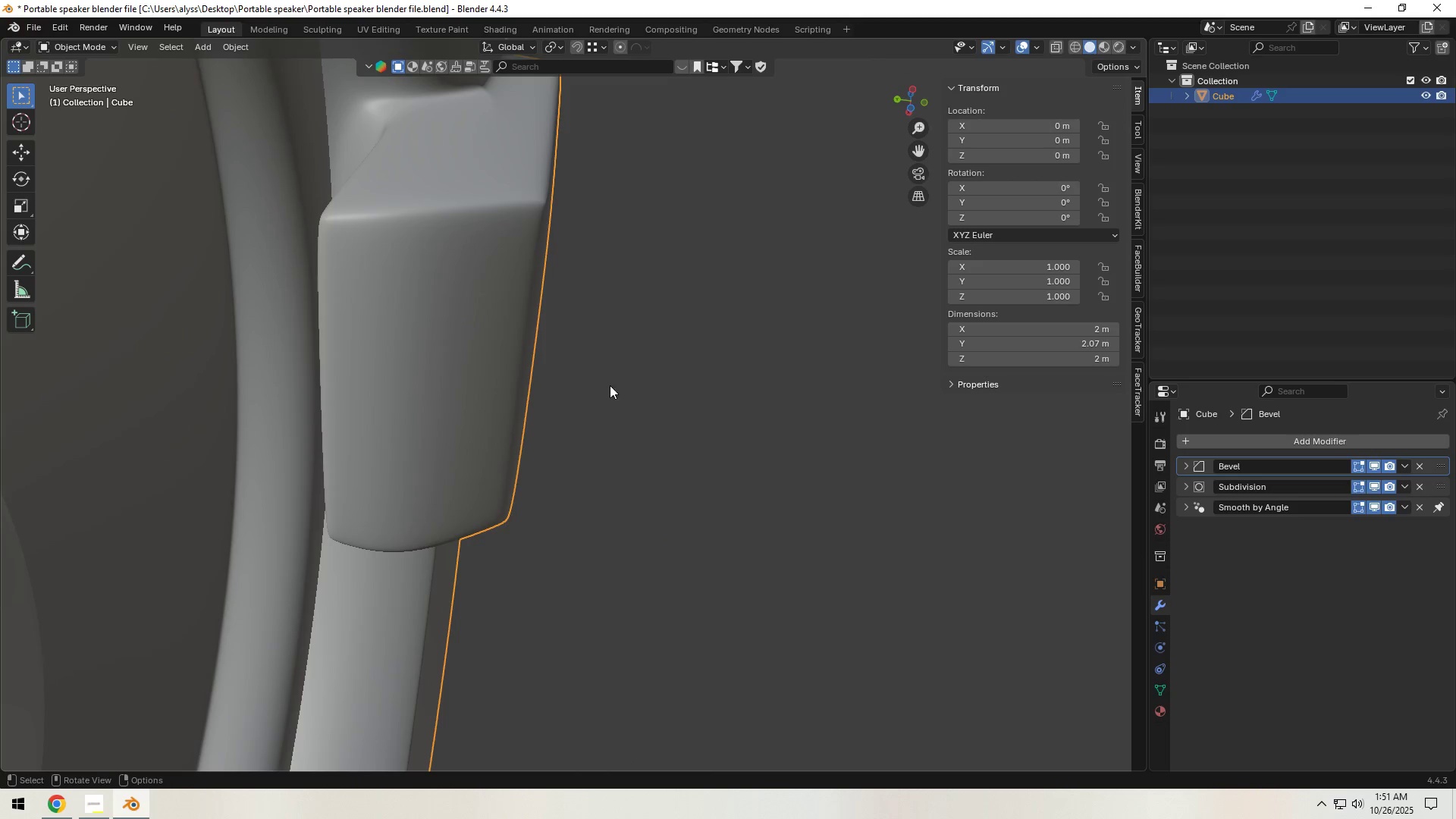 
hold_key(key=ShiftLeft, duration=1.1)
 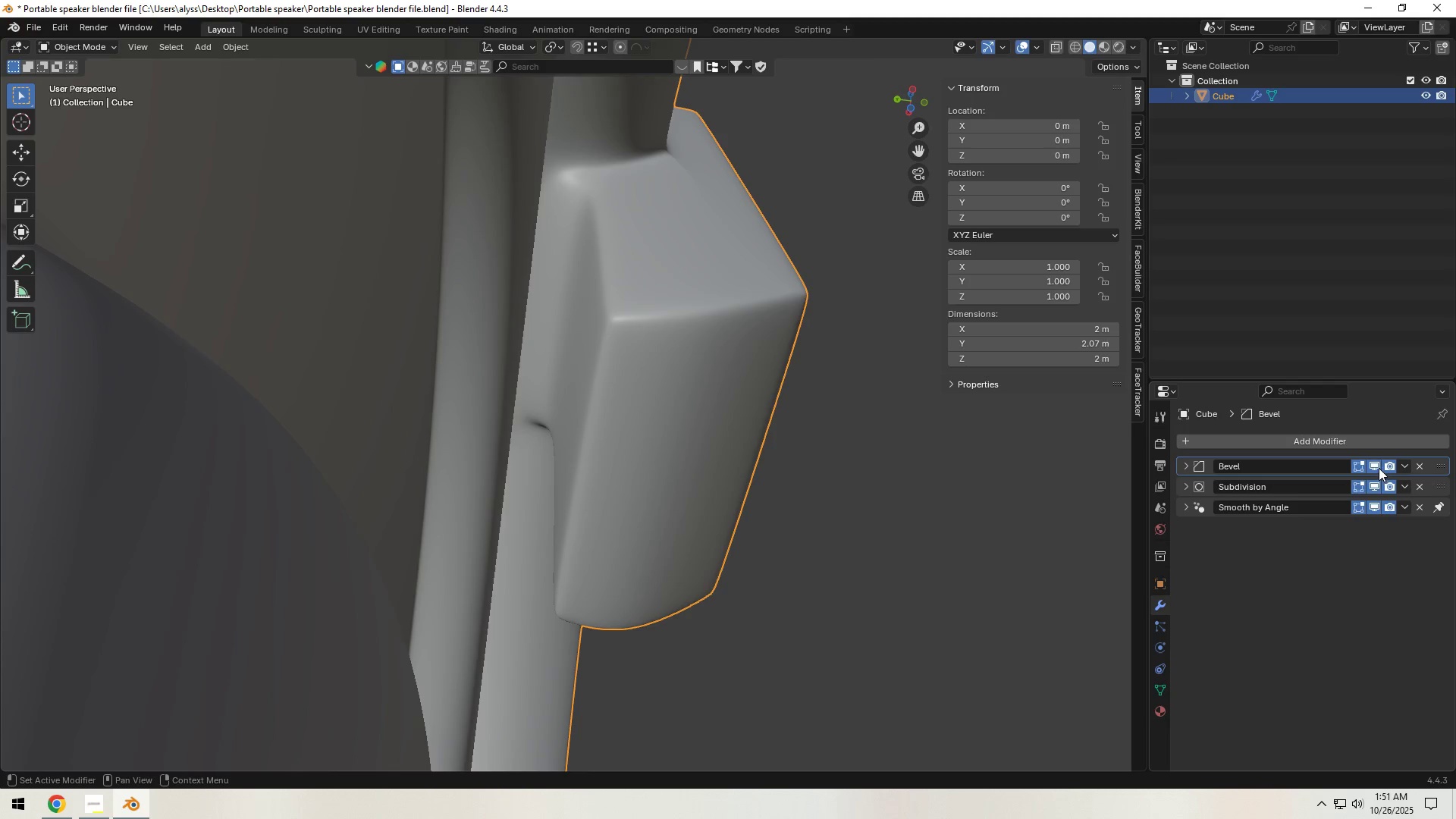 
double_click([1371, 491])
 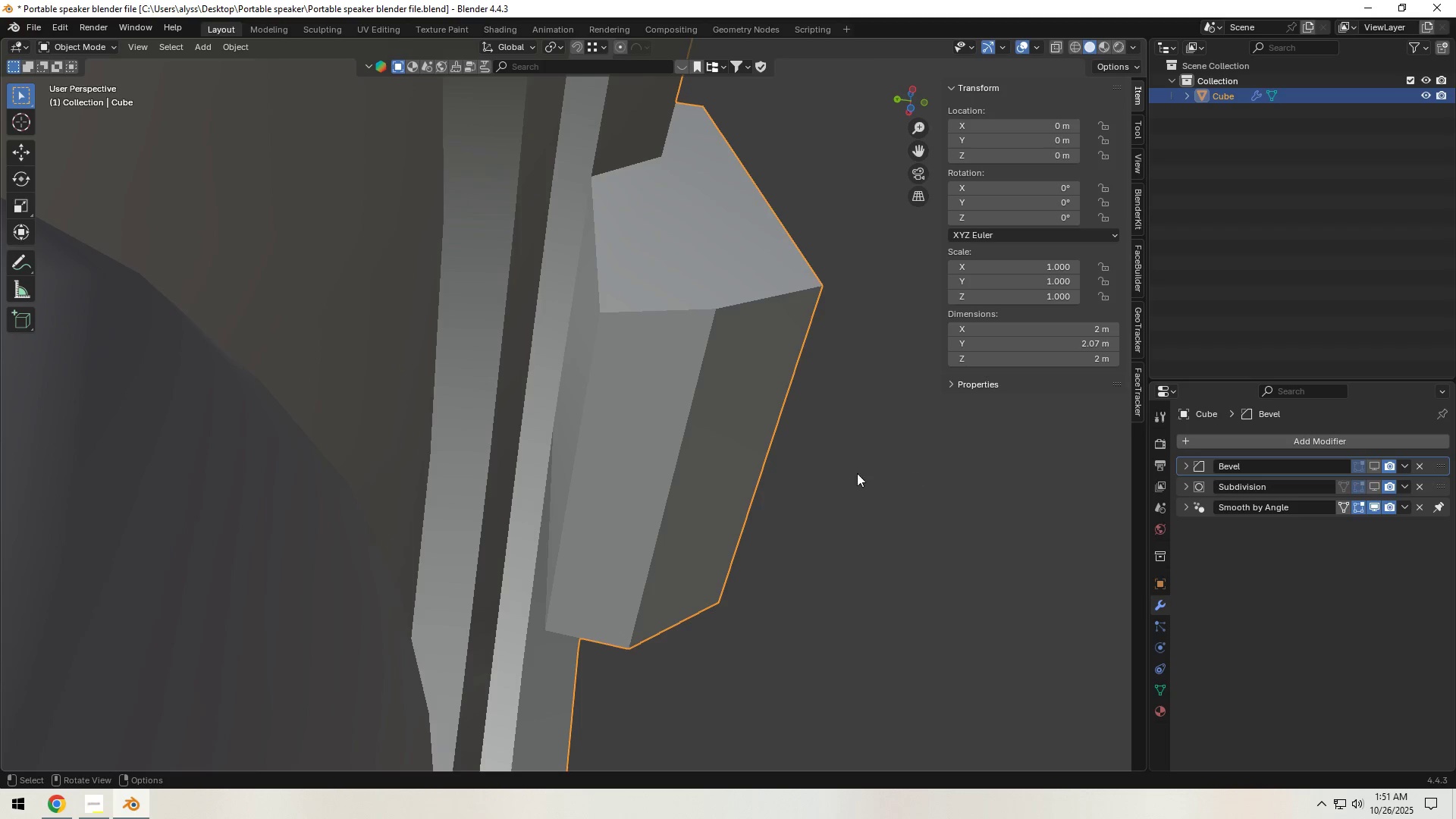 
key(Tab)
 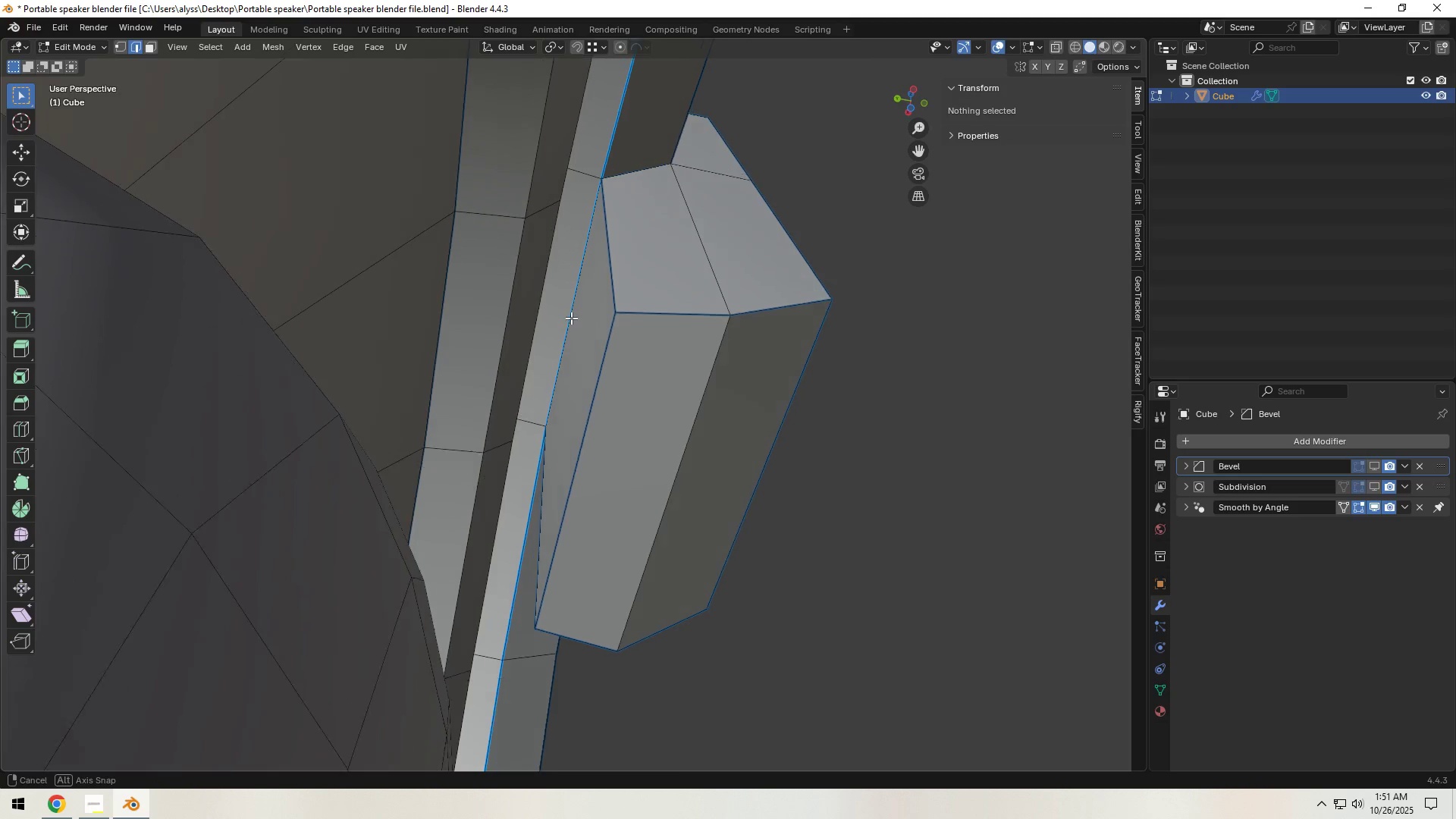 
left_click([573, 312])
 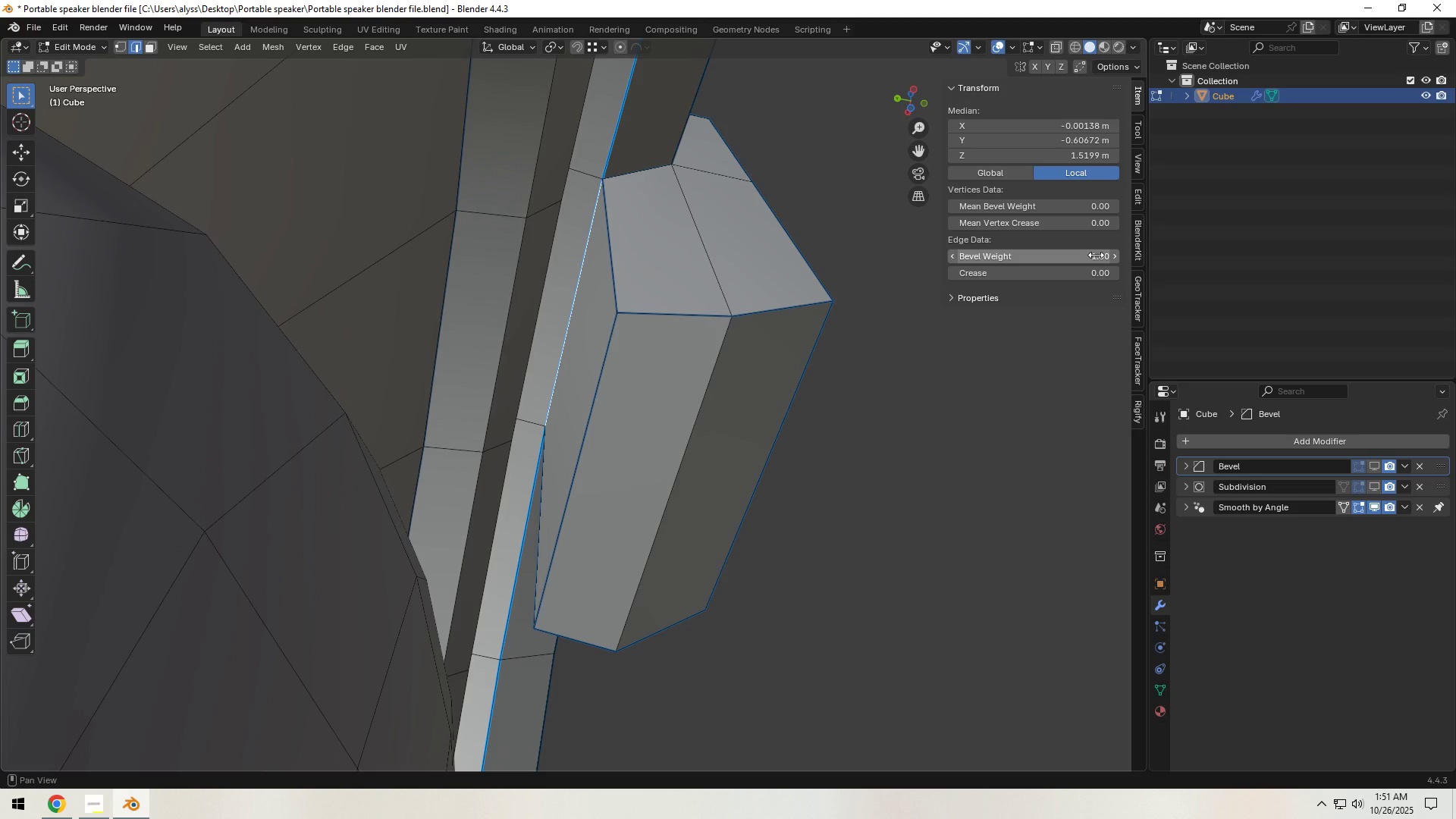 
hold_key(key=ShiftLeft, duration=0.82)
left_click([1096, 255])
 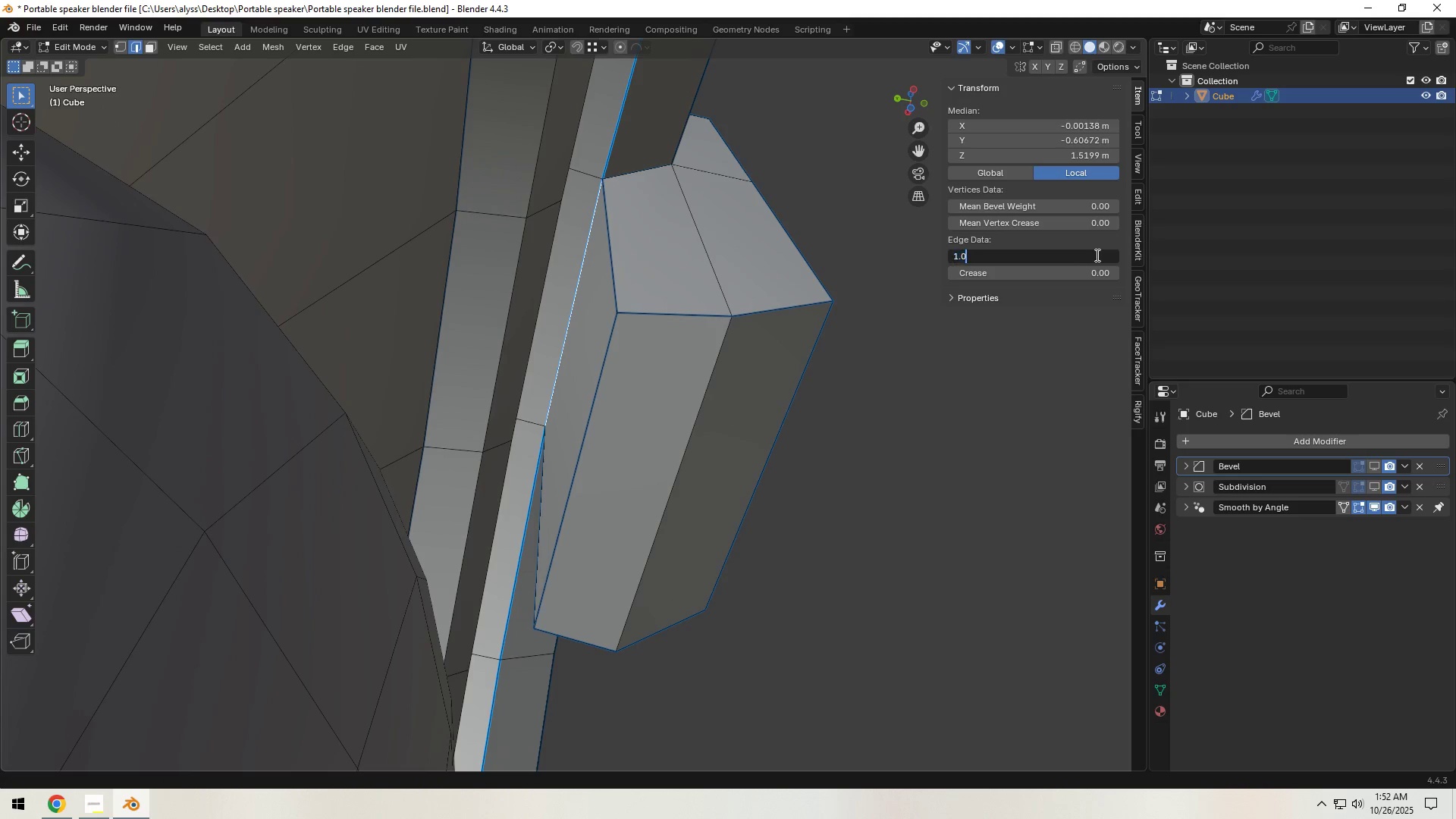 
left_click([1096, 255])
 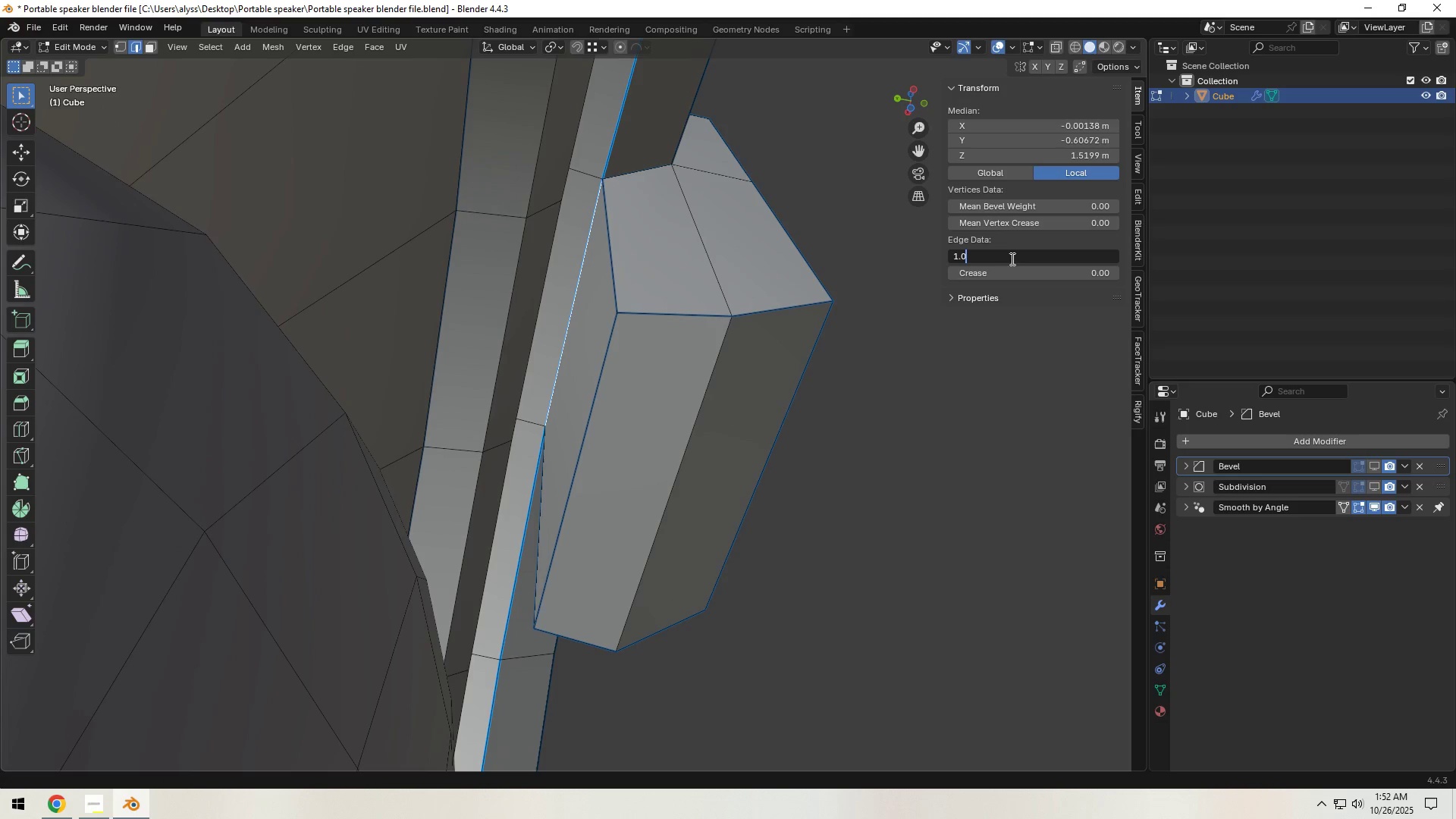 
left_click_drag(start_coordinate=[1011, 259], to_coordinate=[935, 255])
 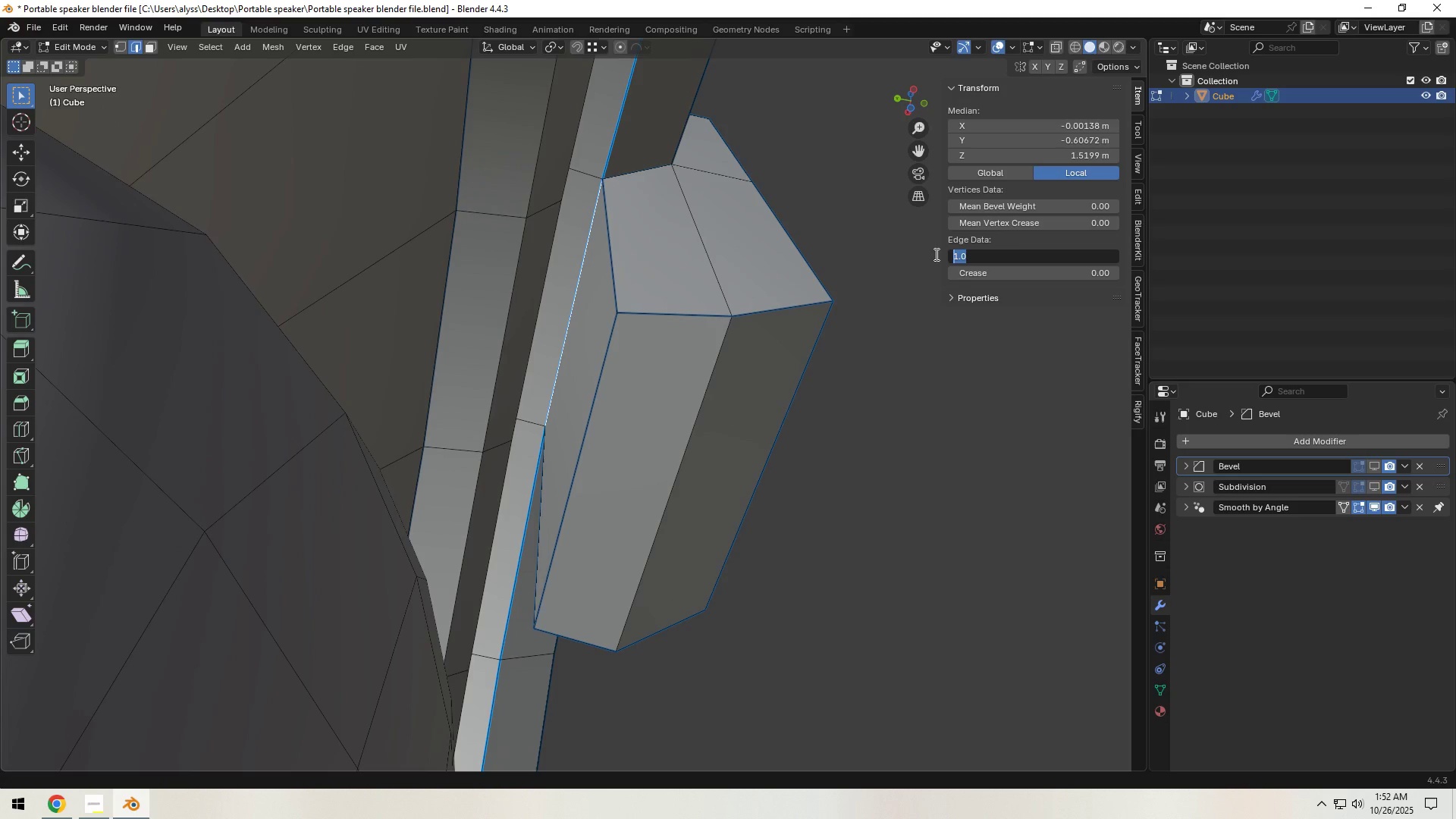 
key(NumpadDecimal)
 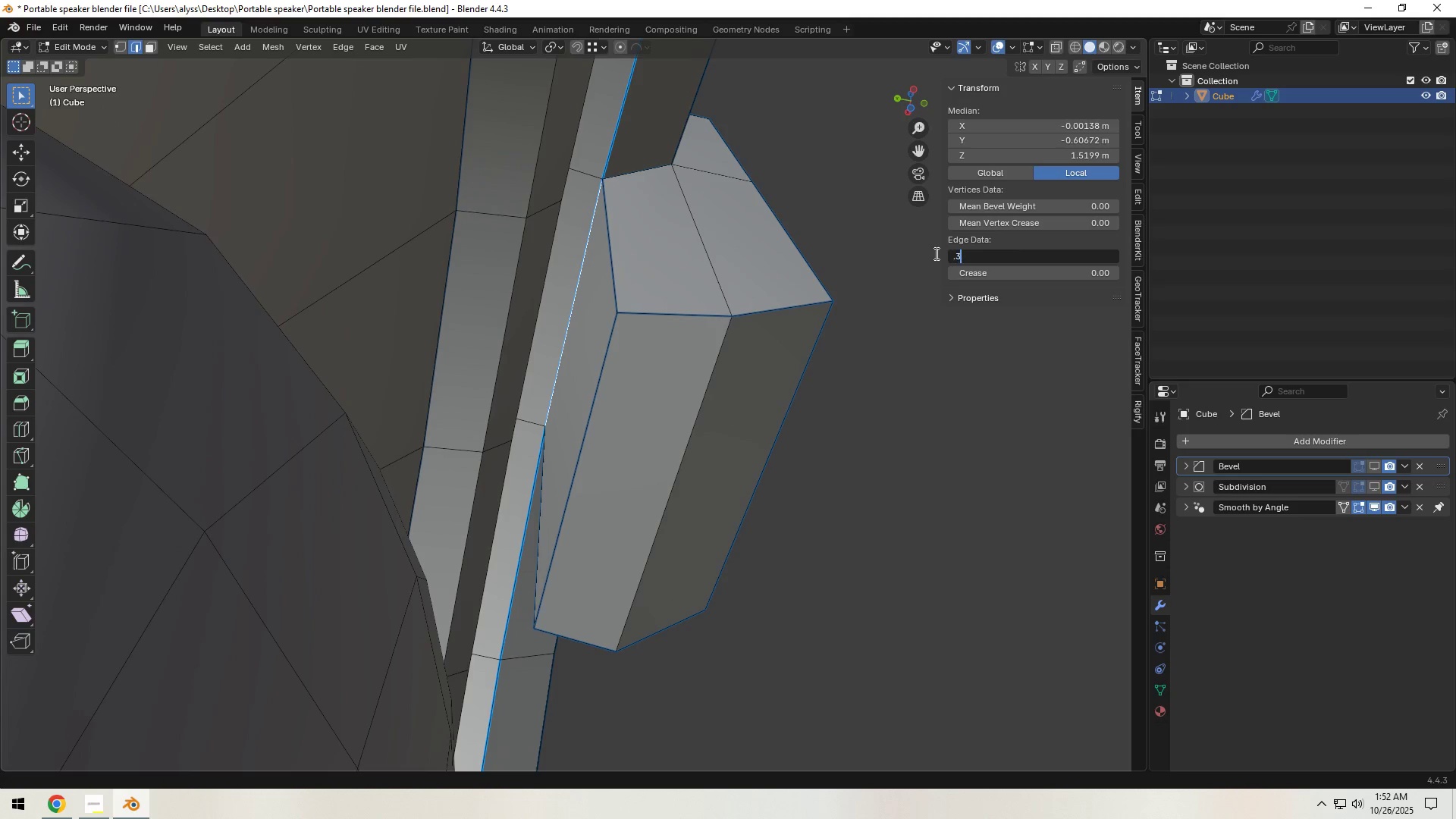 
key(Numpad3)
 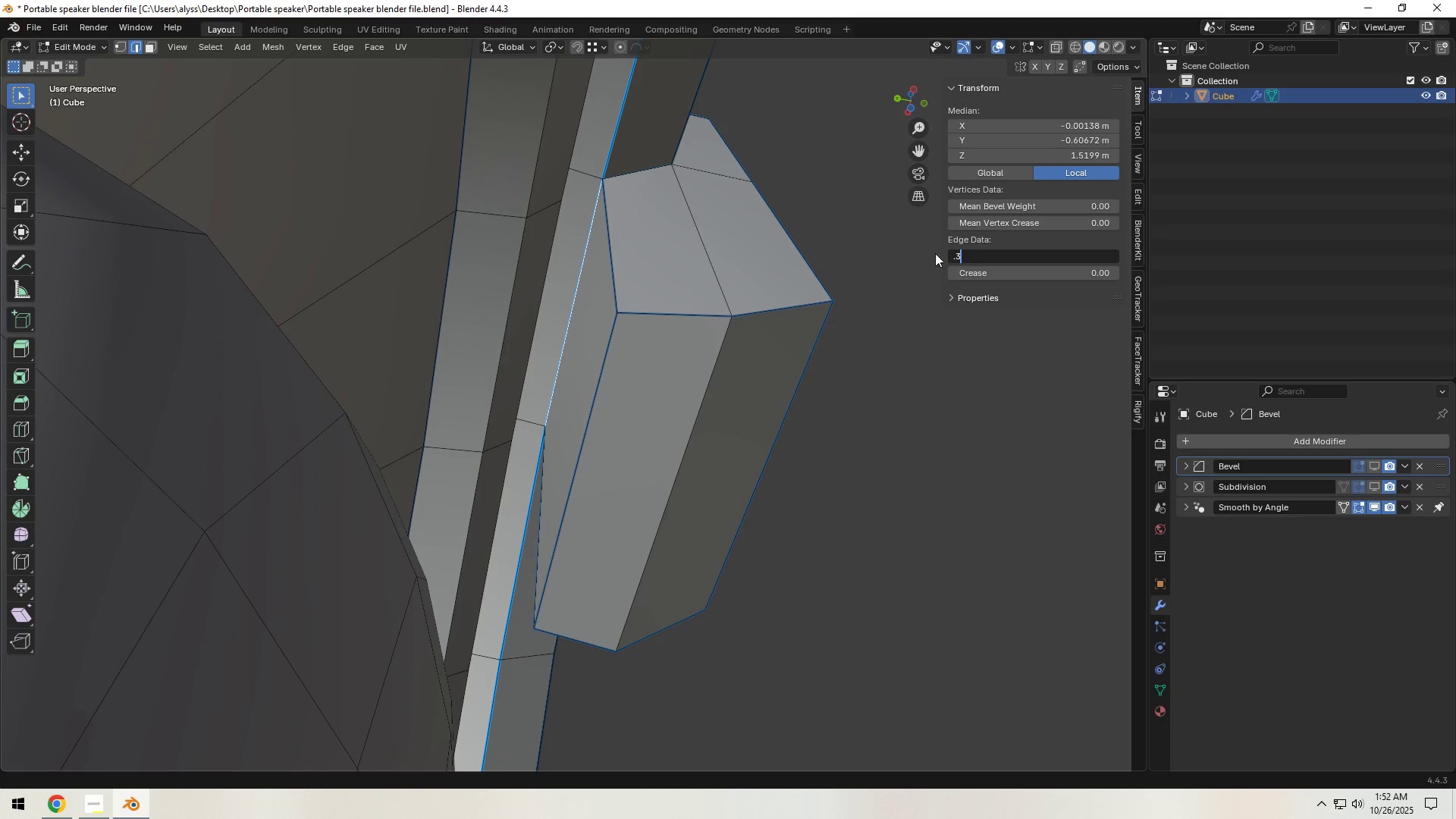 
key(NumpadEnter)
 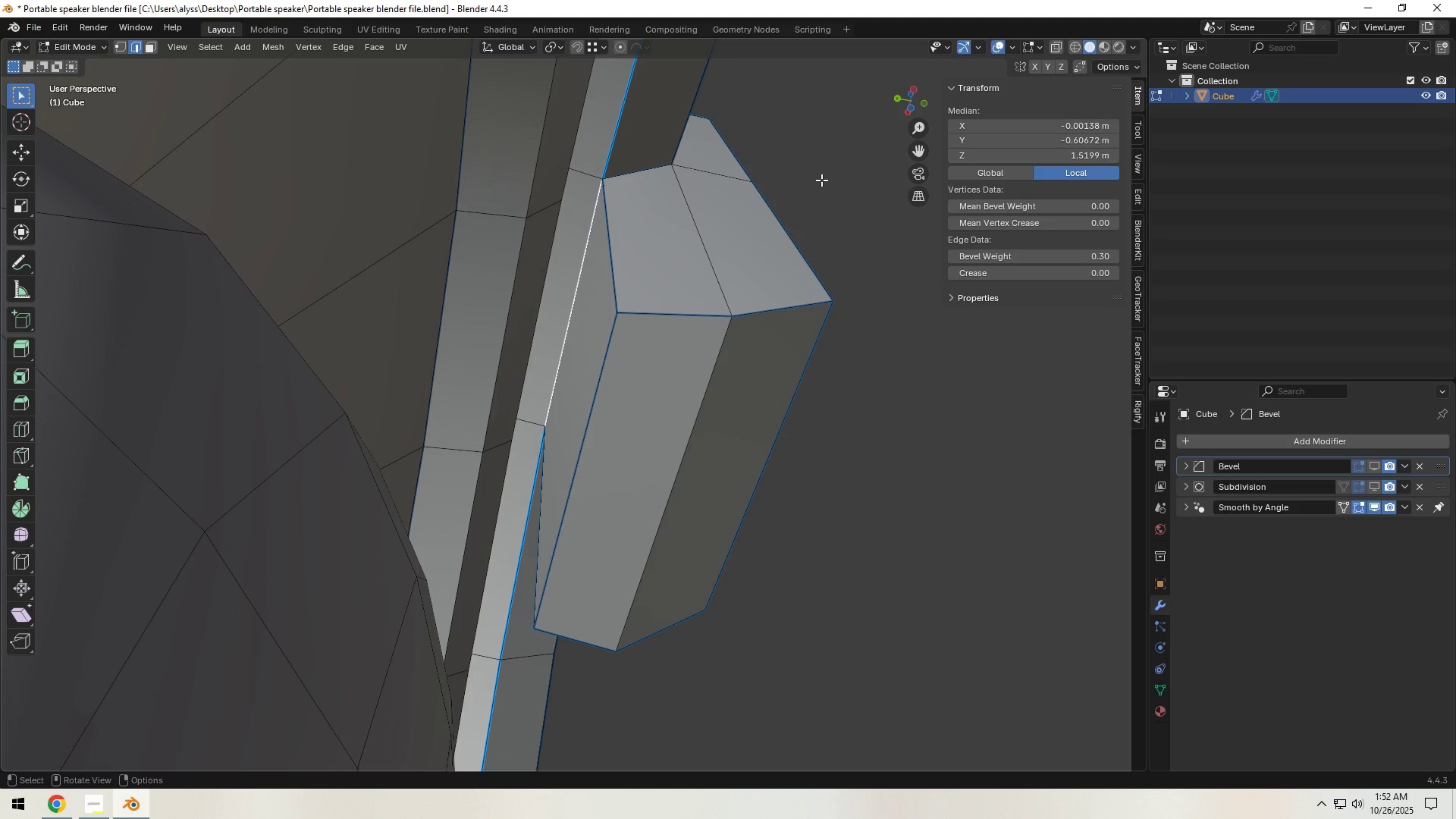 
left_click([821, 180])
 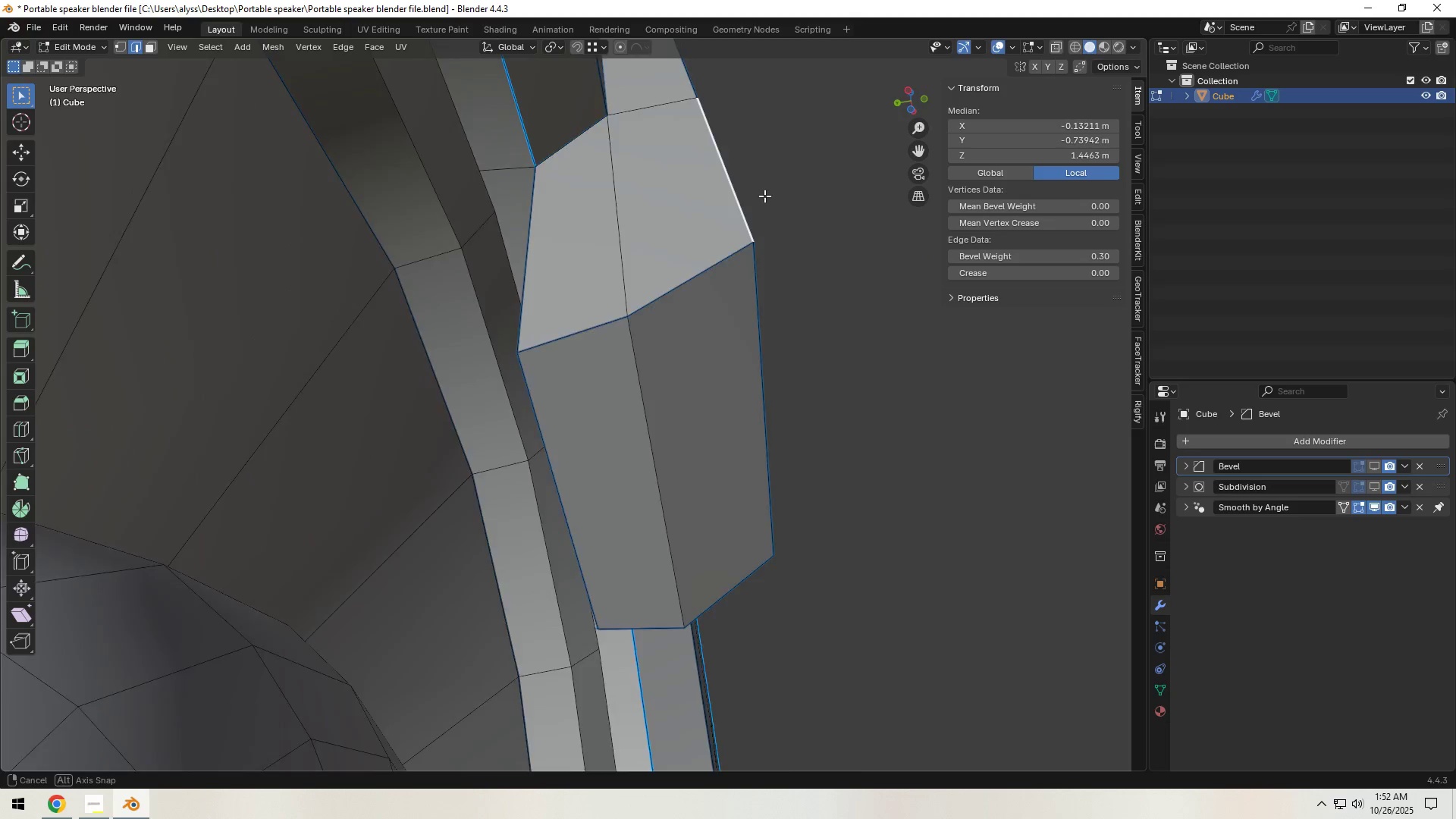 
key(Tab)
 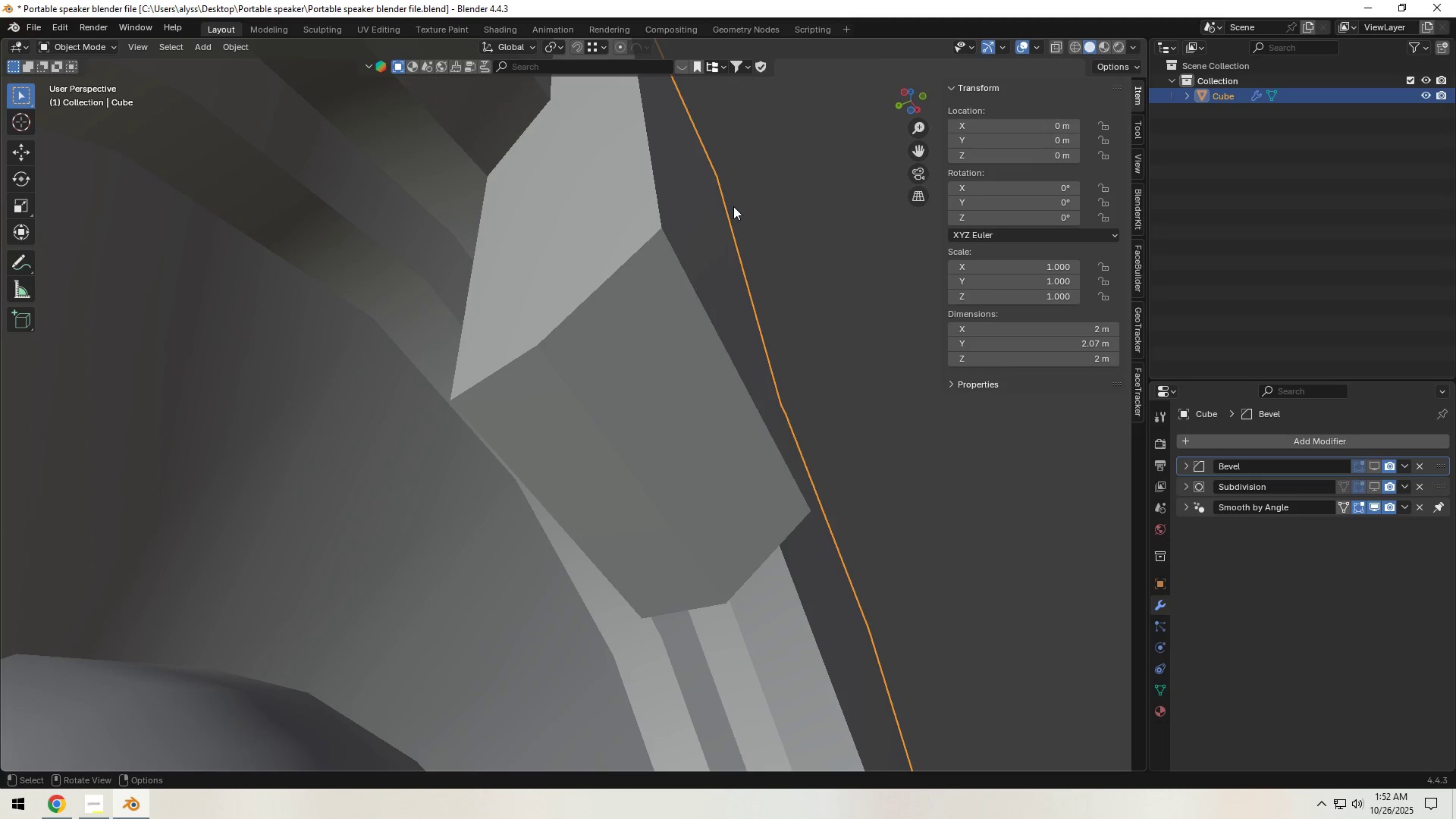 
scroll: coordinate [733, 206], scroll_direction: down, amount: 3.0
 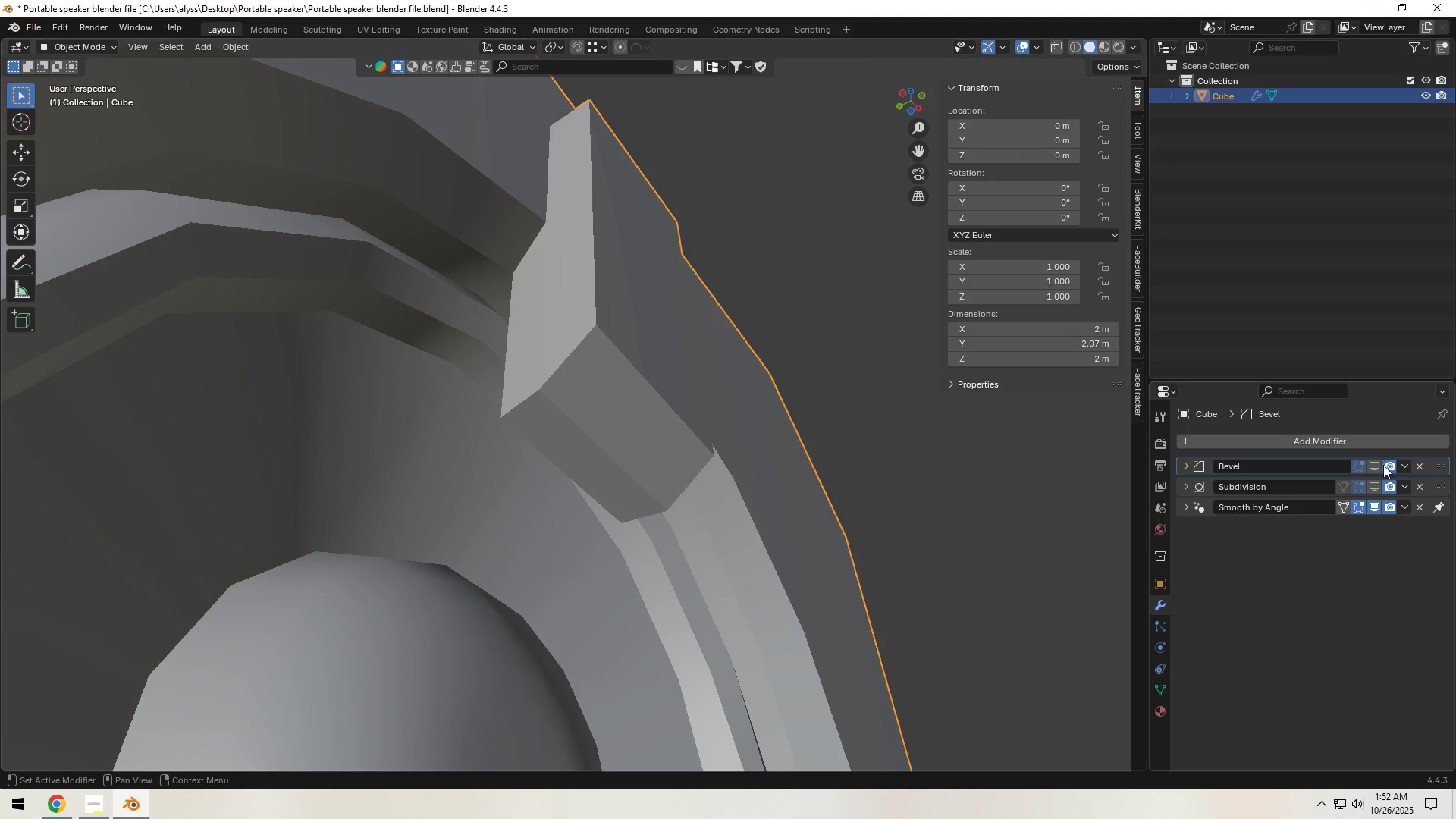 
left_click([1369, 465])
 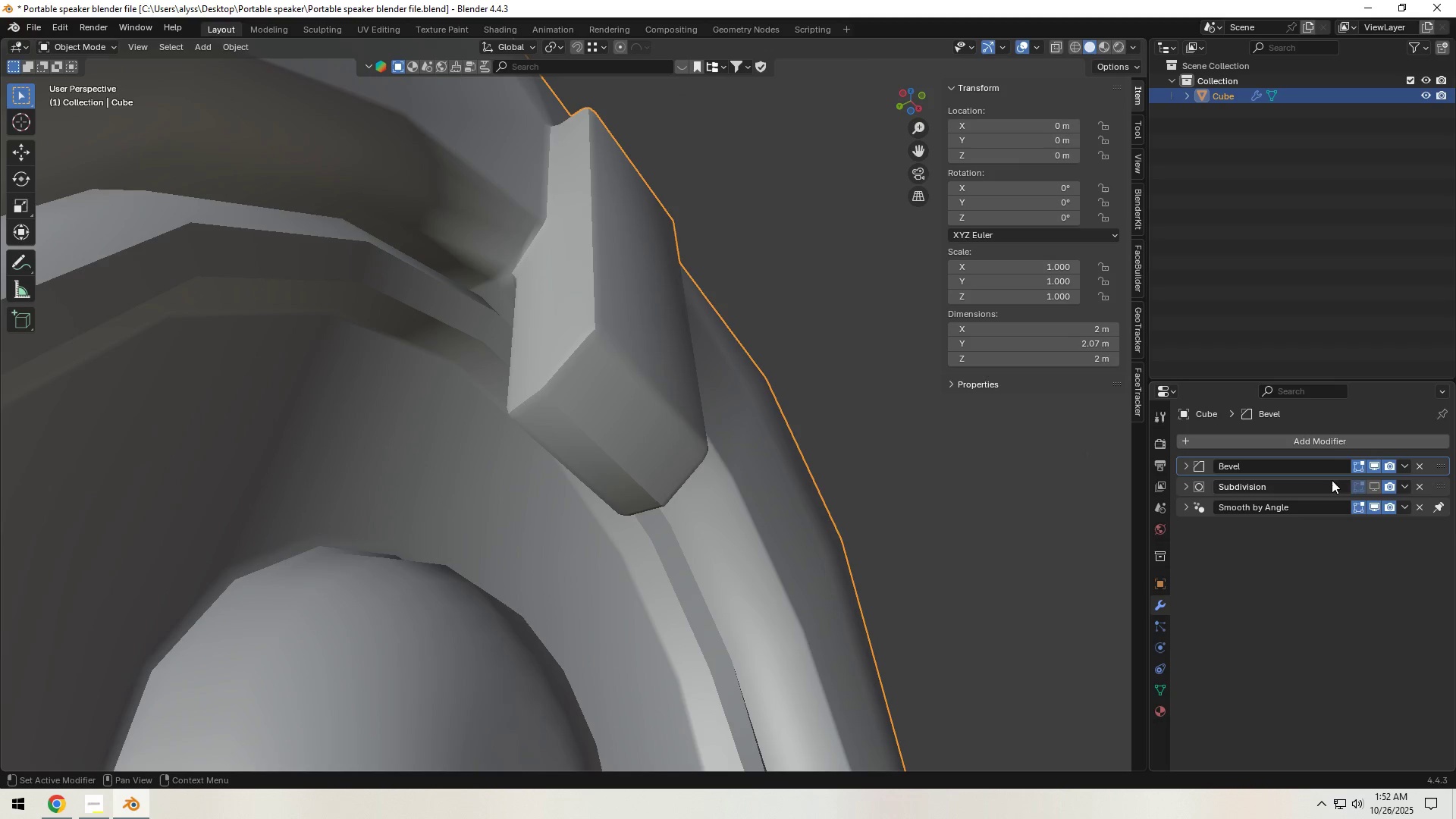 
left_click([1373, 486])
 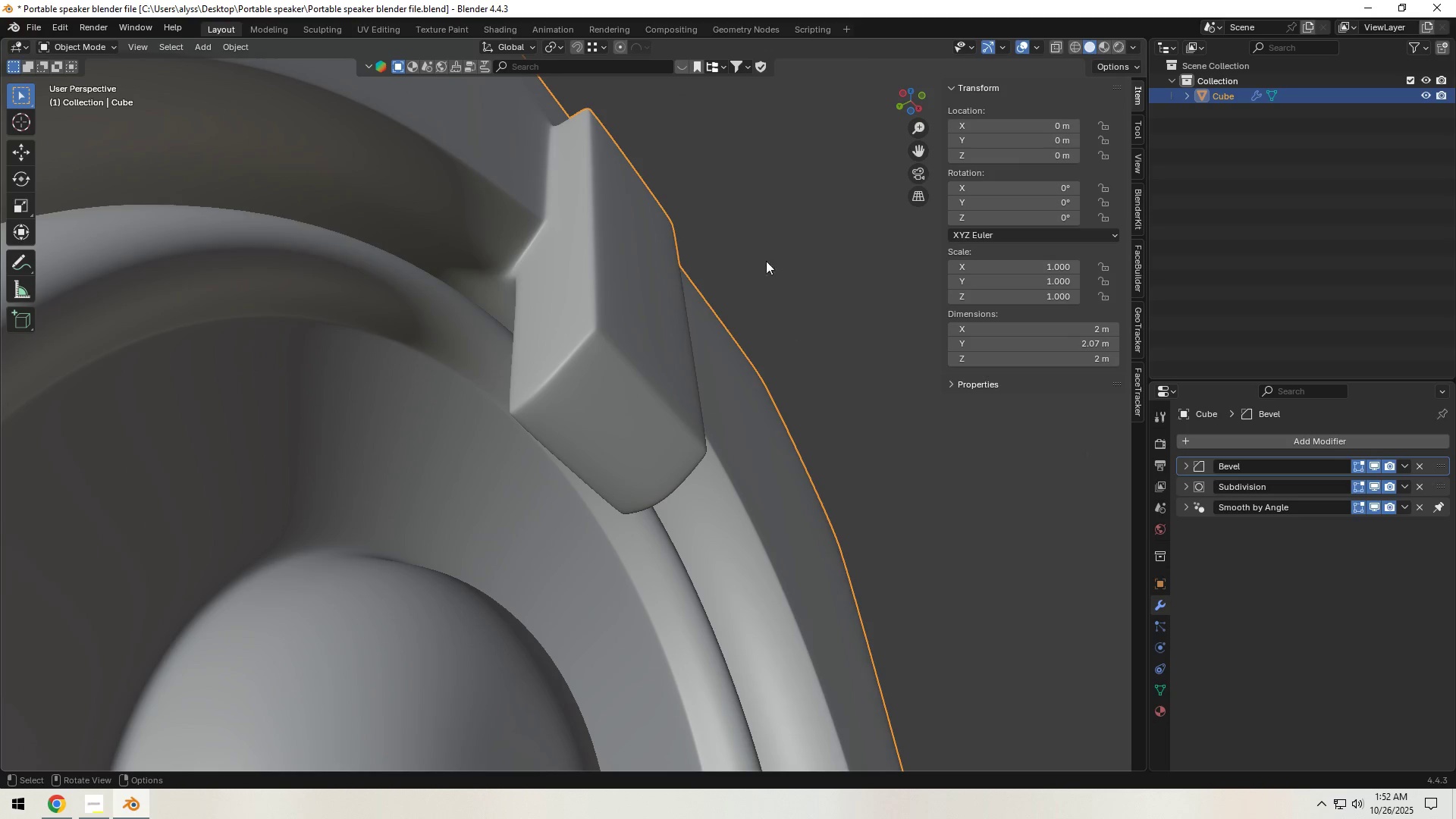 
left_click([771, 152])
 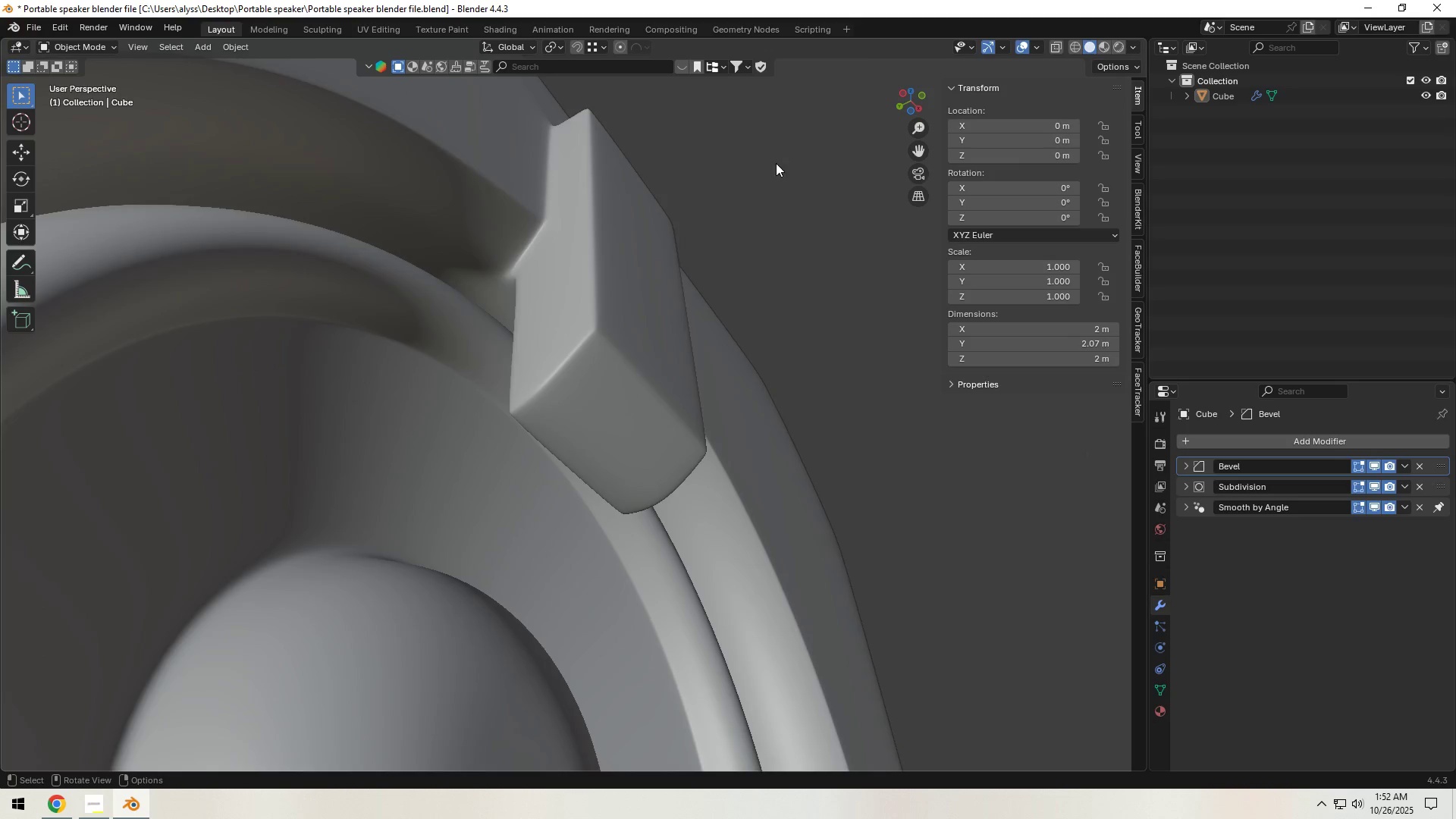 
scroll: coordinate [644, 334], scroll_direction: down, amount: 13.0
 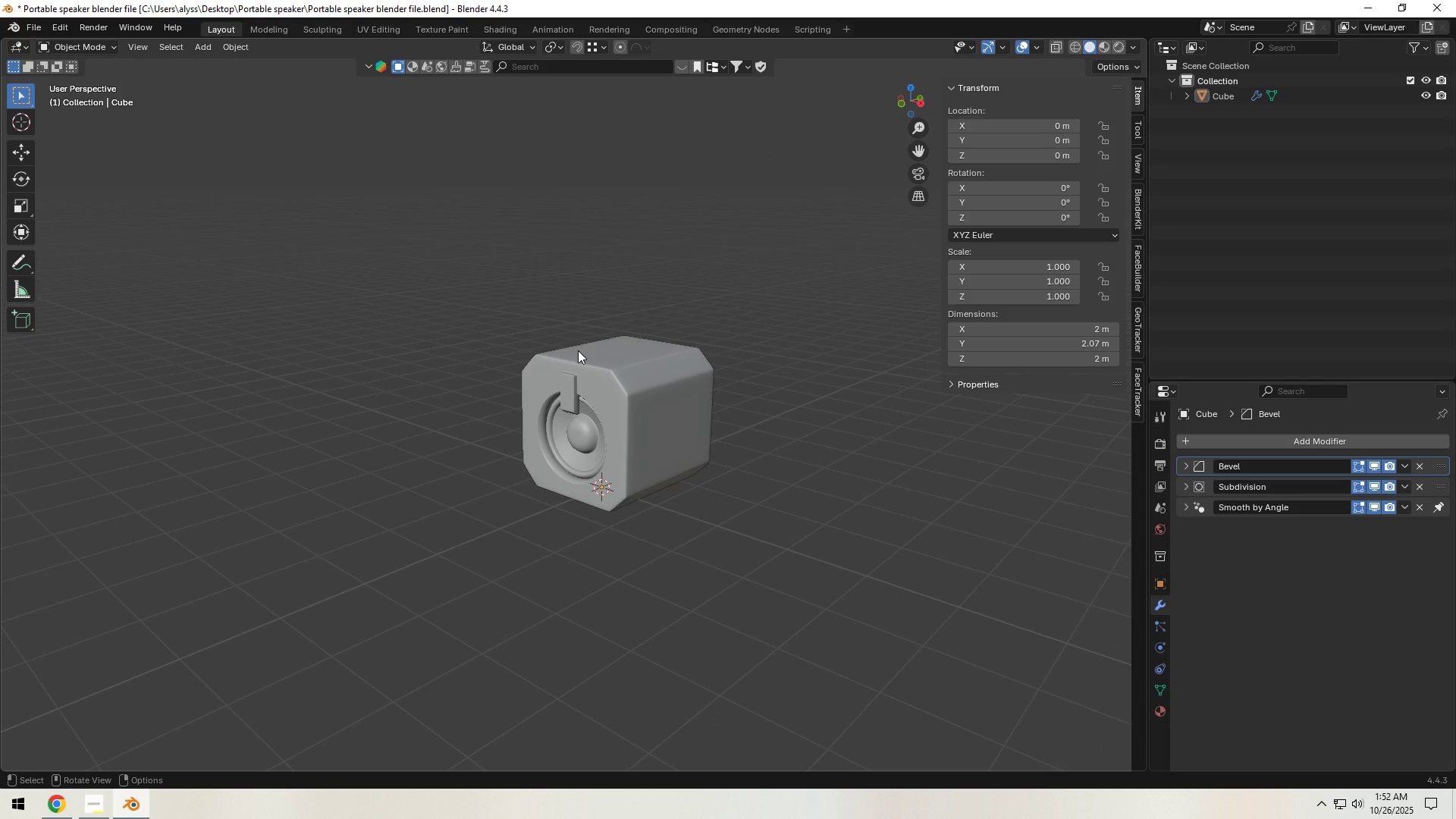 
scroll: coordinate [622, 400], scroll_direction: up, amount: 8.0
 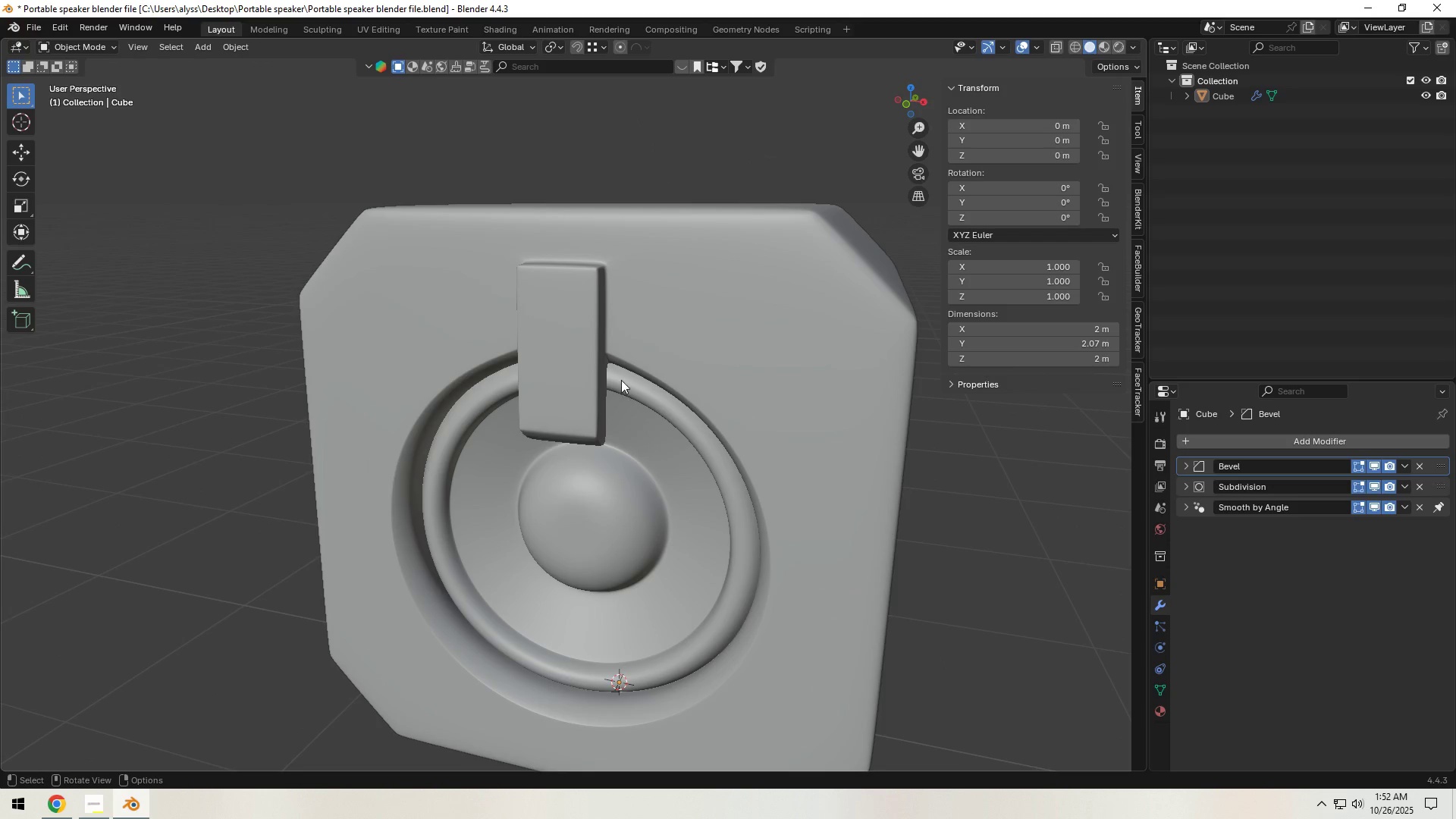 
hold_key(key=ShiftLeft, duration=0.4)
 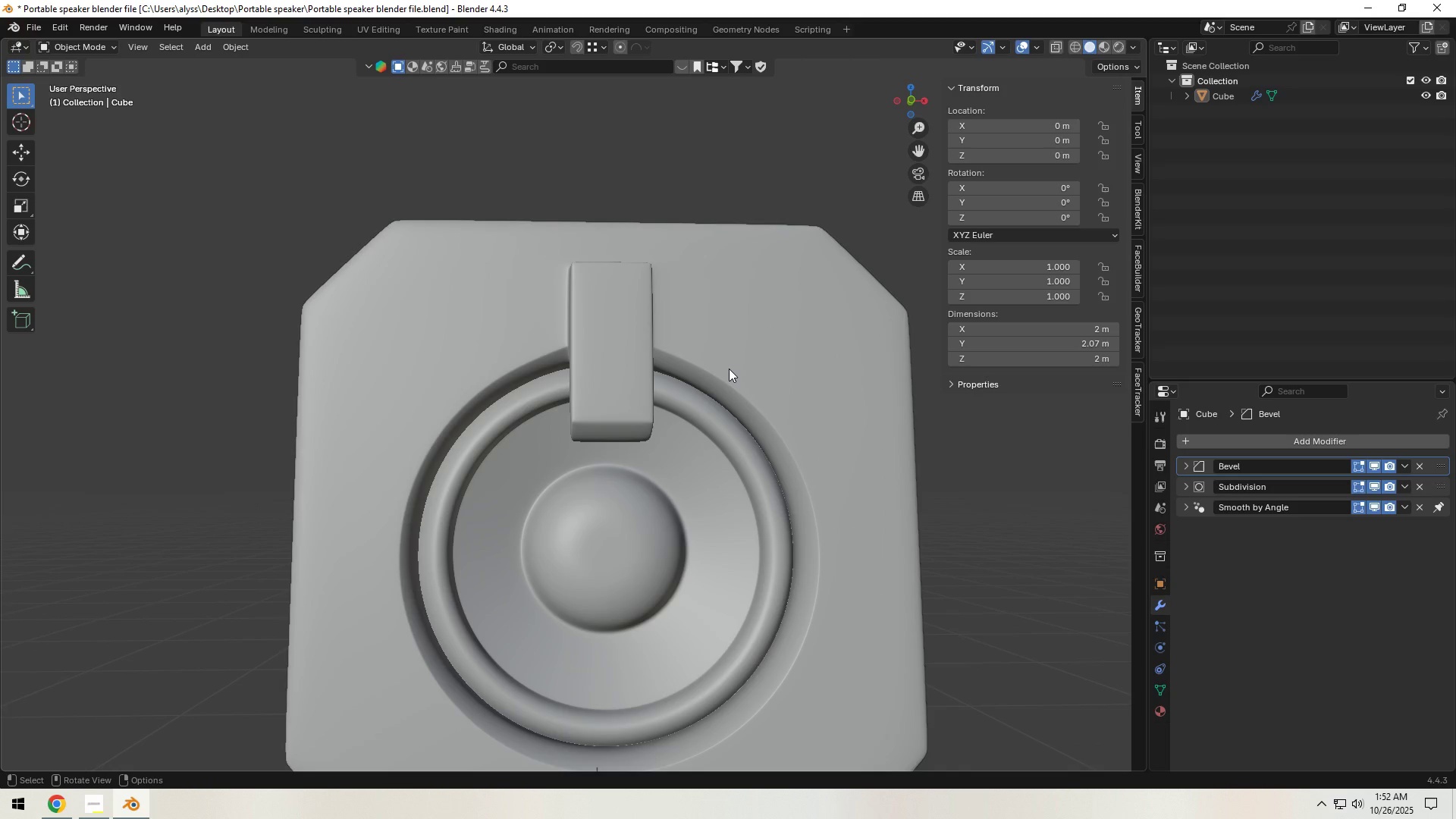 
wait(15.59)
 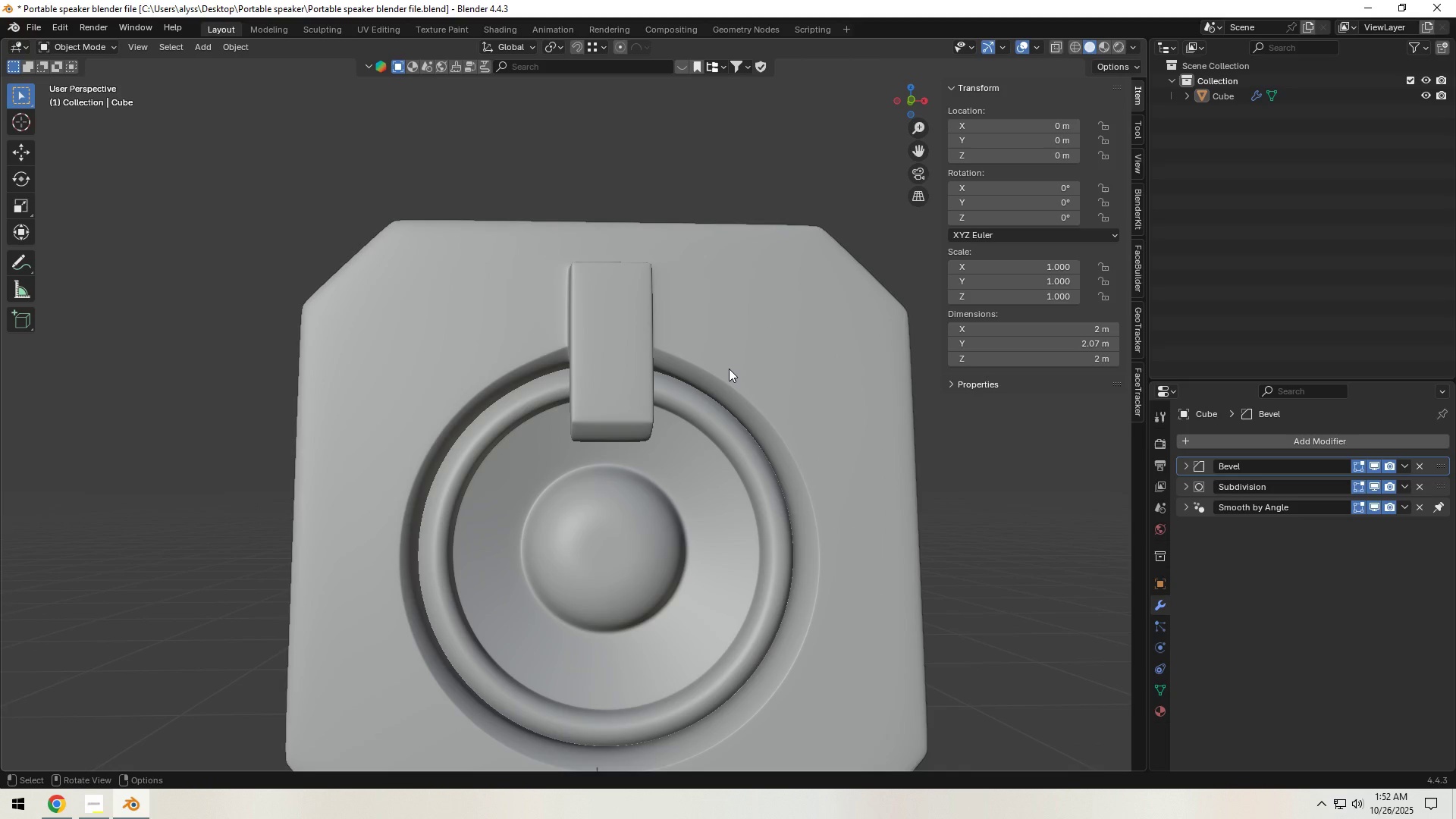 
double_click([1372, 488])
 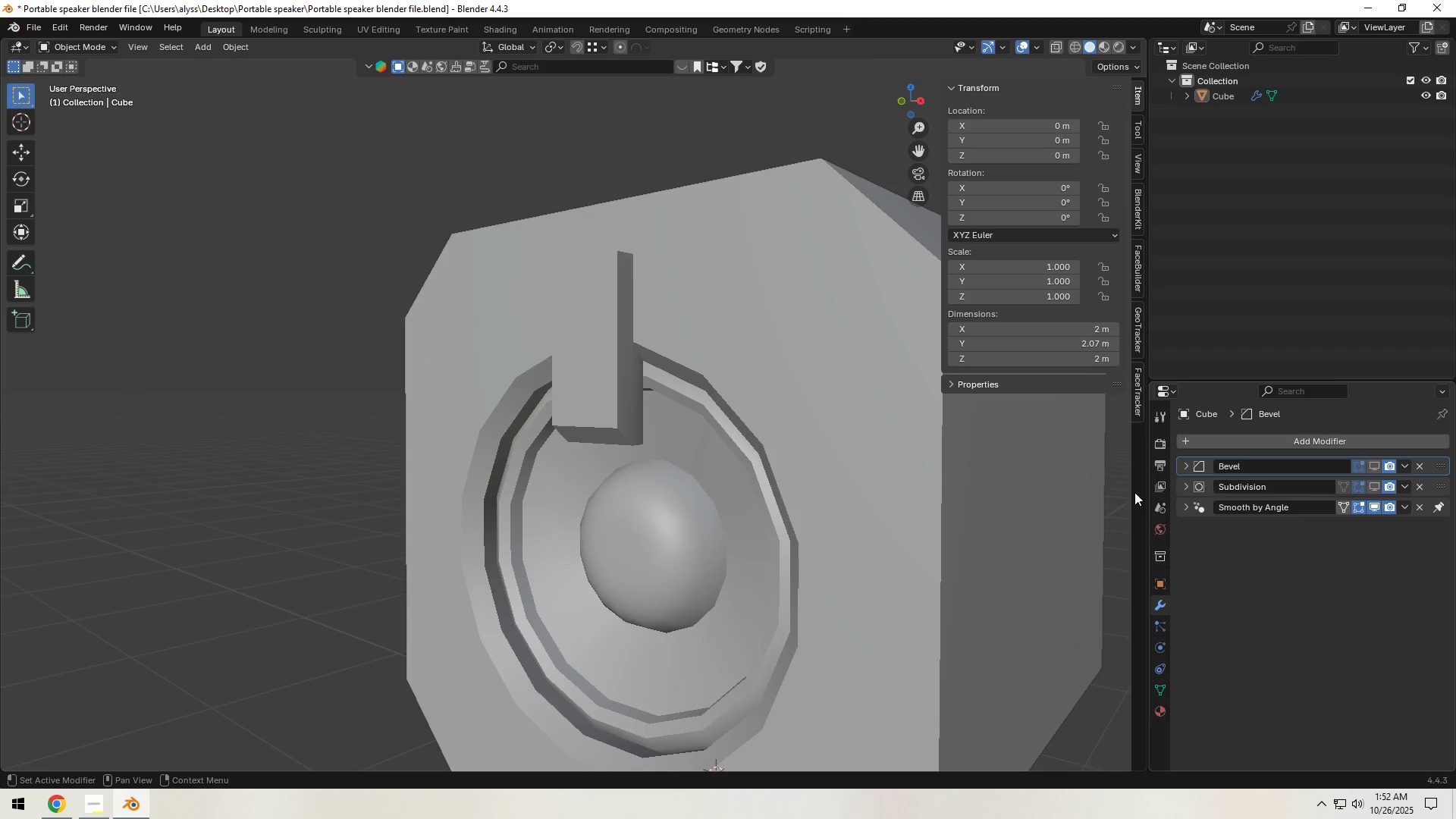 
key(Tab)
 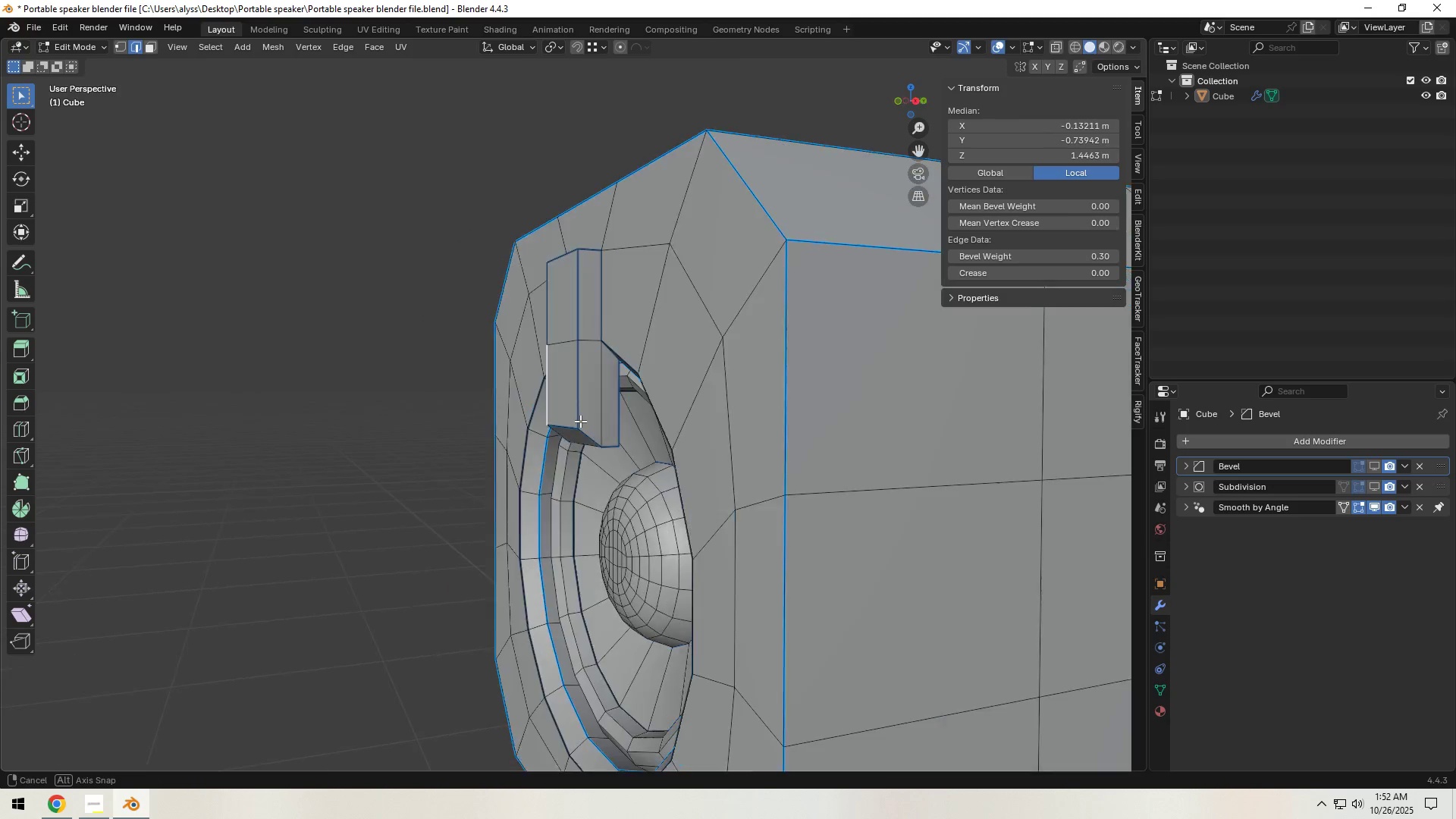 
scroll: coordinate [585, 412], scroll_direction: up, amount: 5.0
 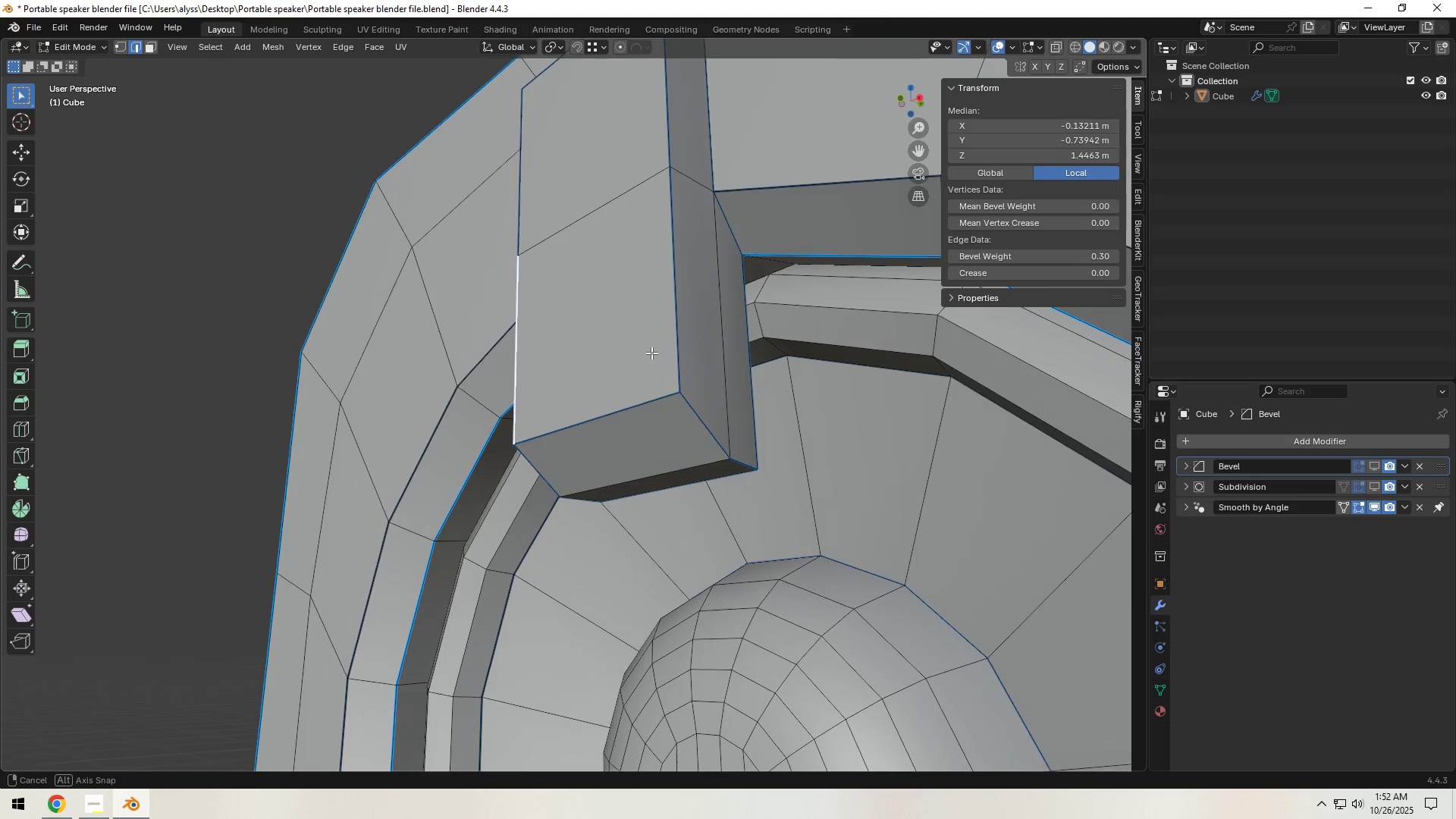 
hold_key(key=ShiftLeft, duration=0.5)
 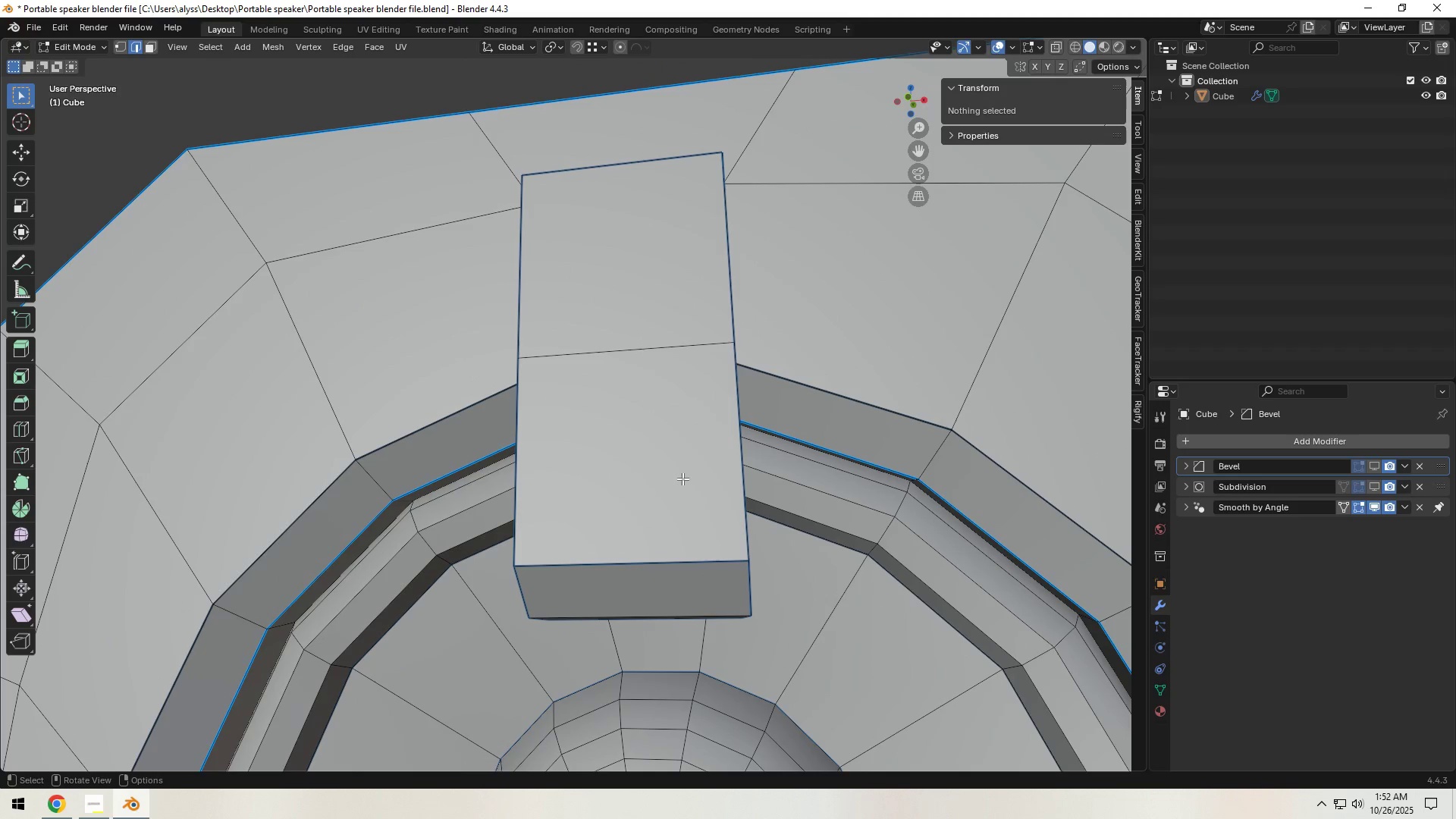 
key(I)
 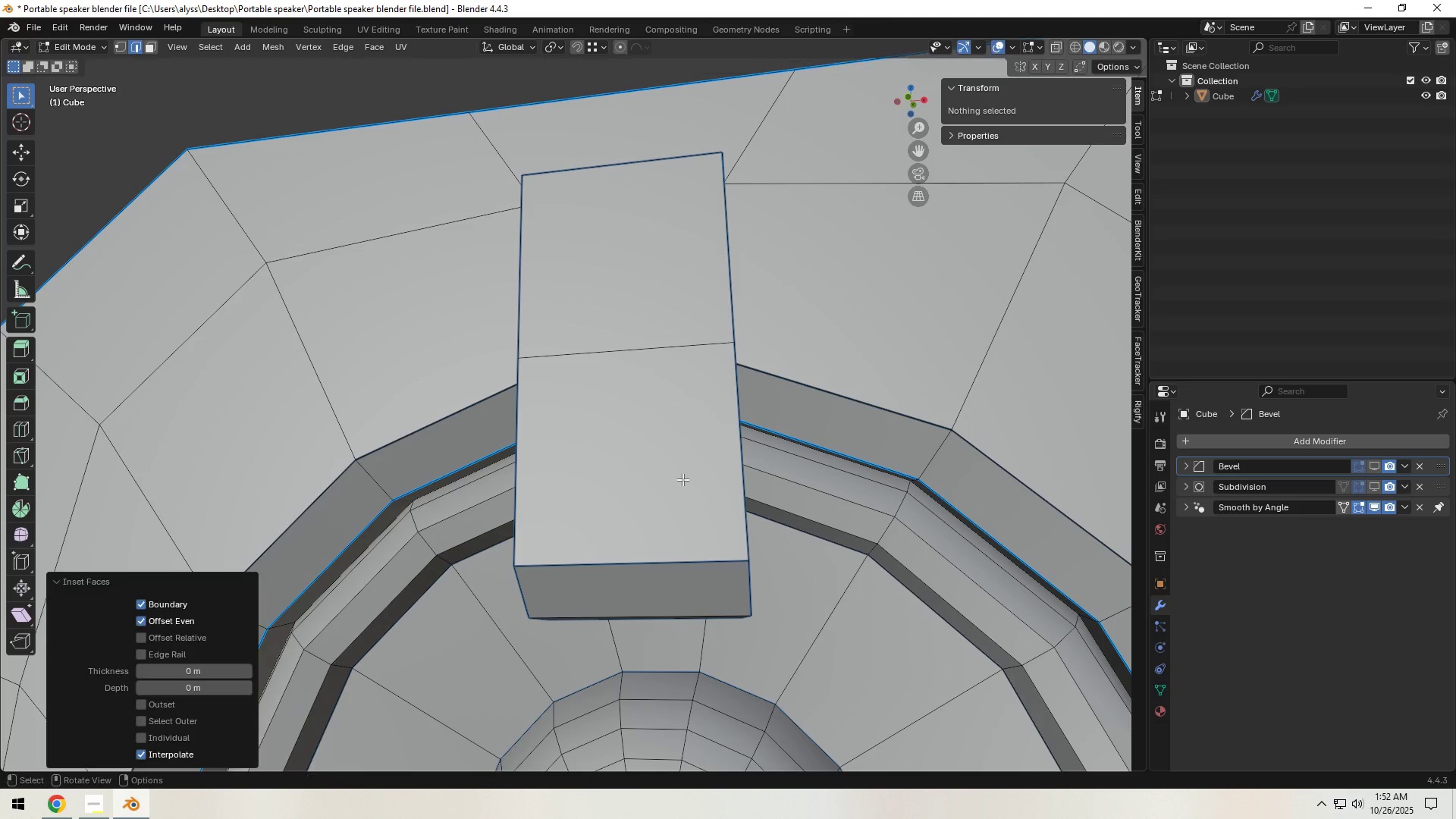 
left_click([682, 479])
 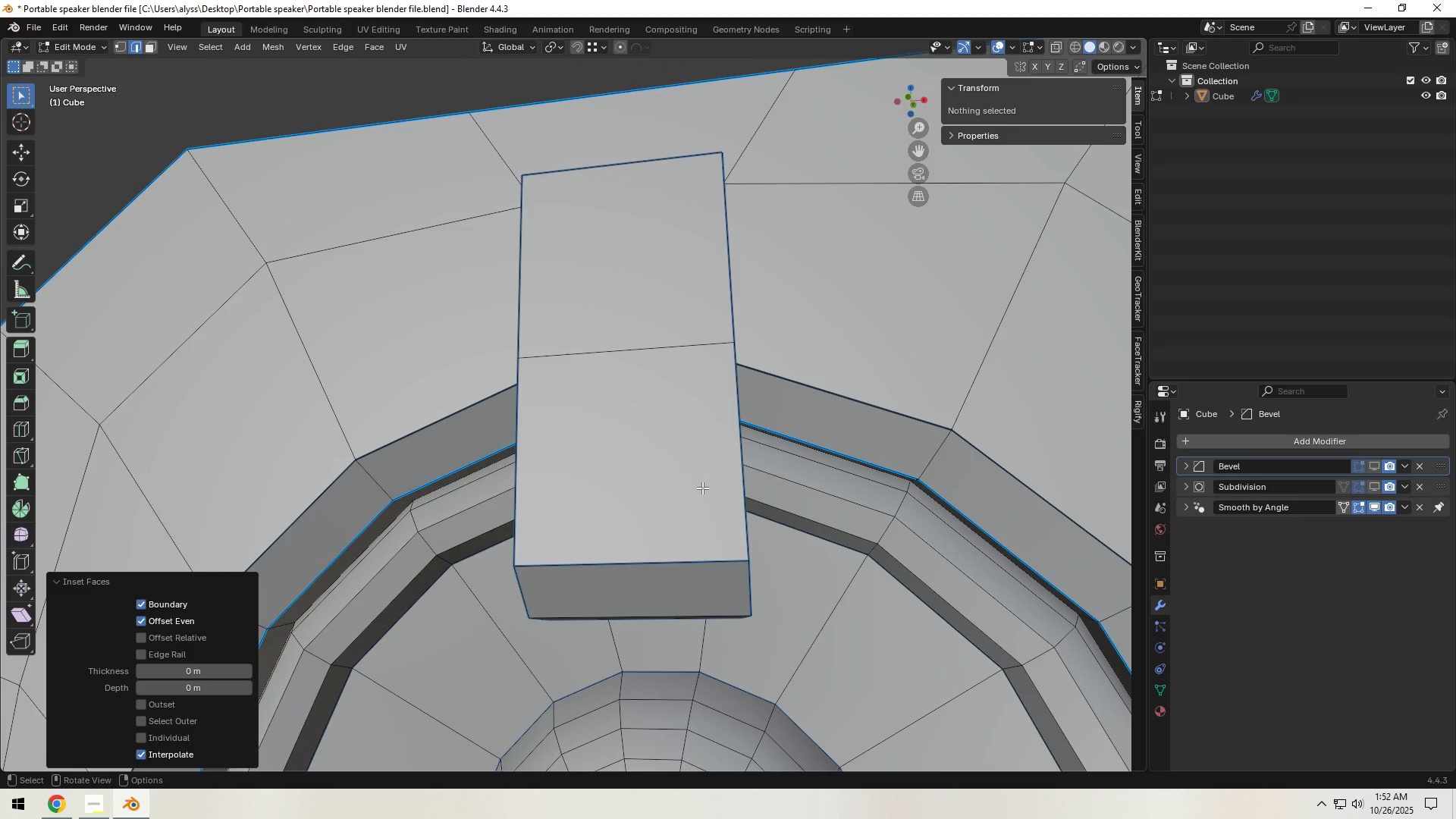 
left_click([702, 485])
 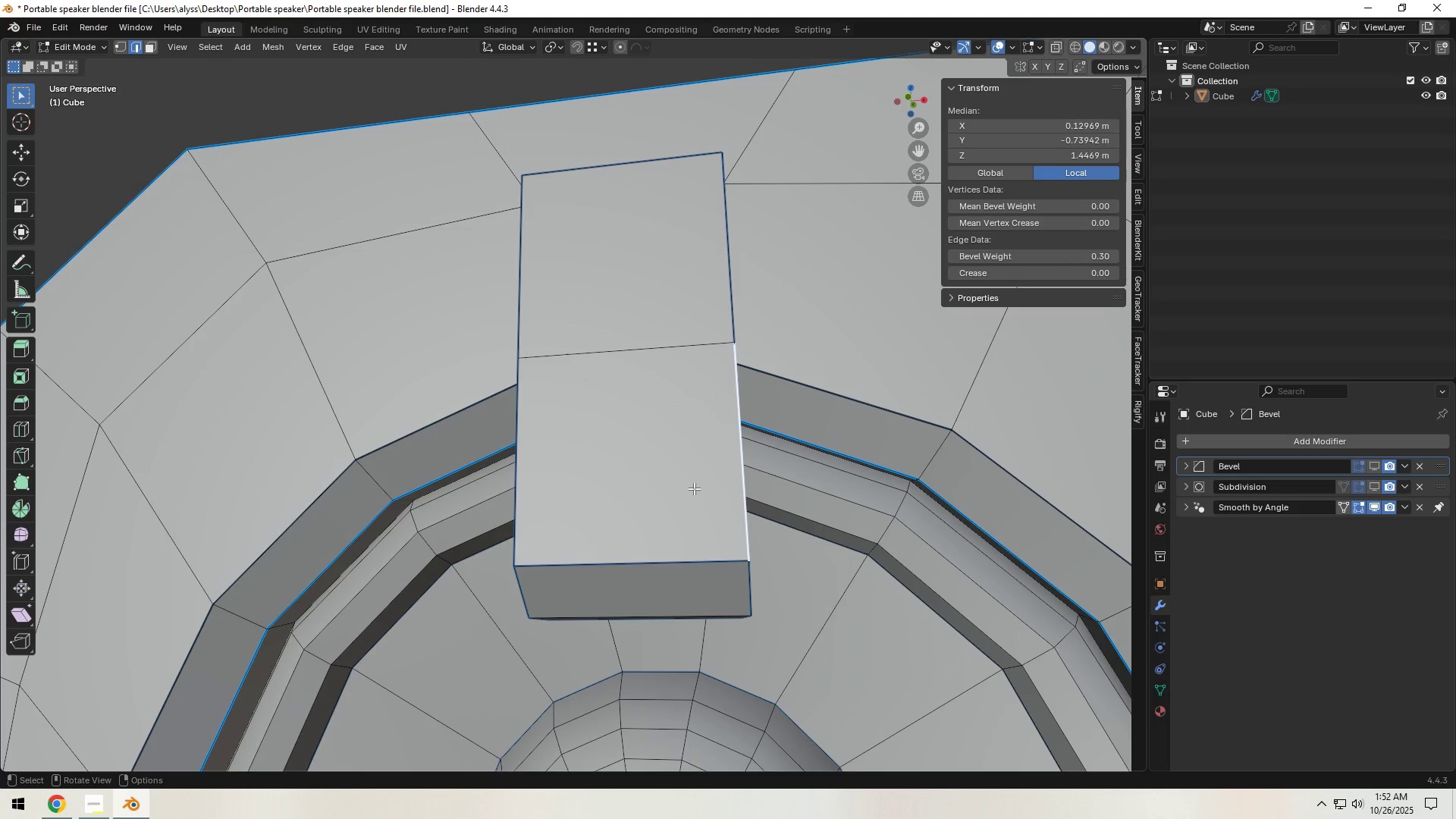 
type(3i)
 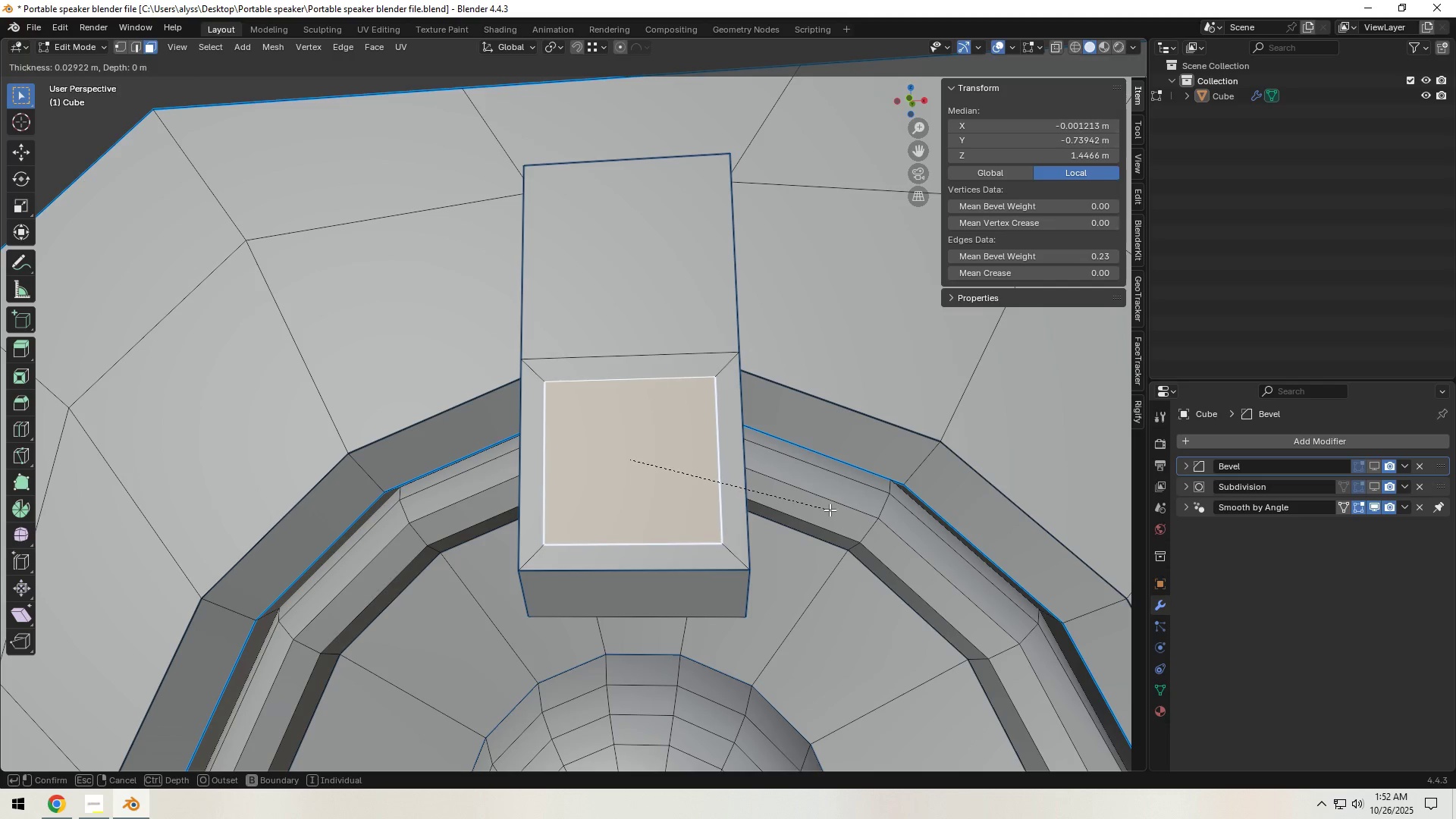 
left_click([830, 510])
 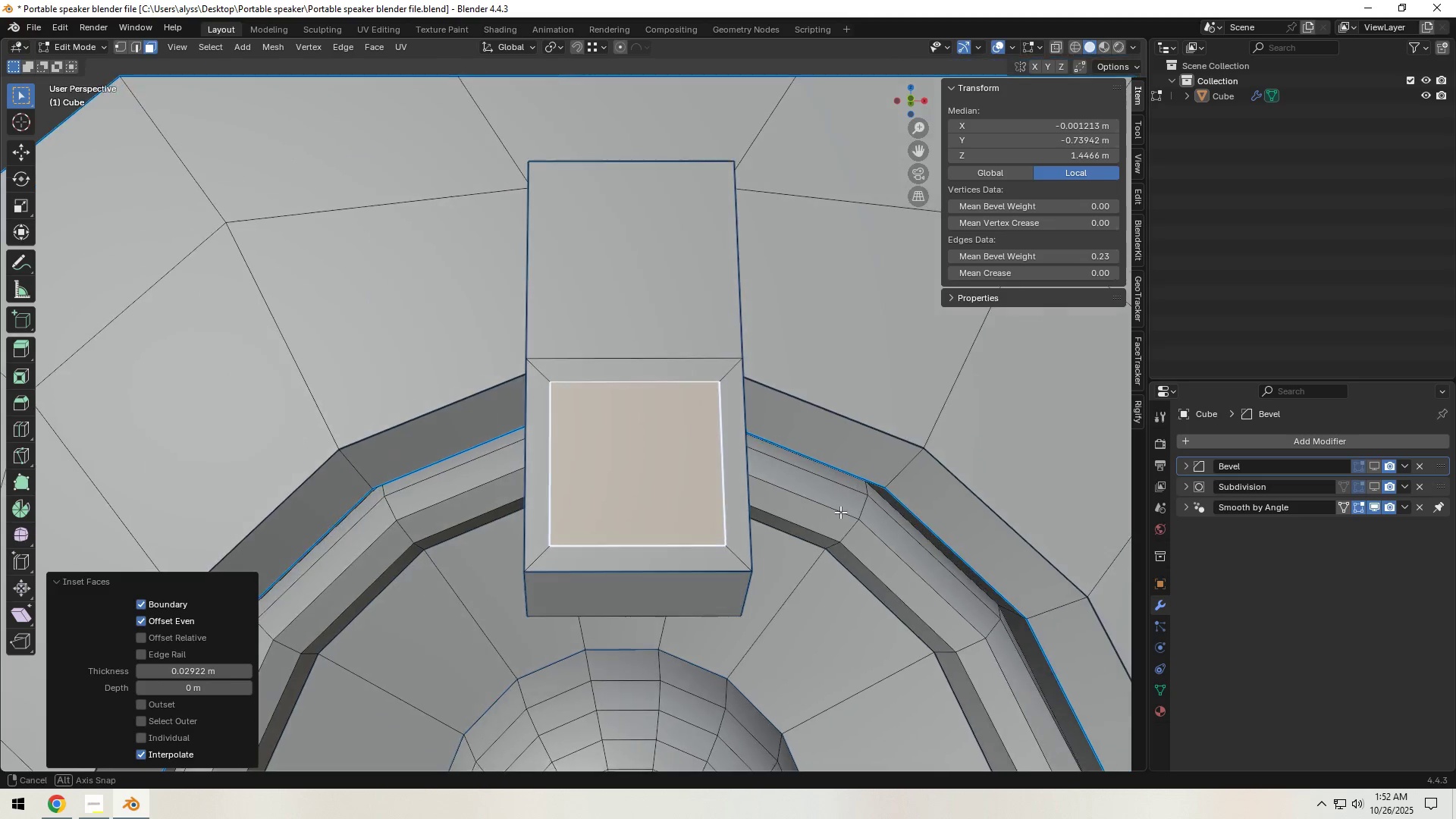 
type(sx)
 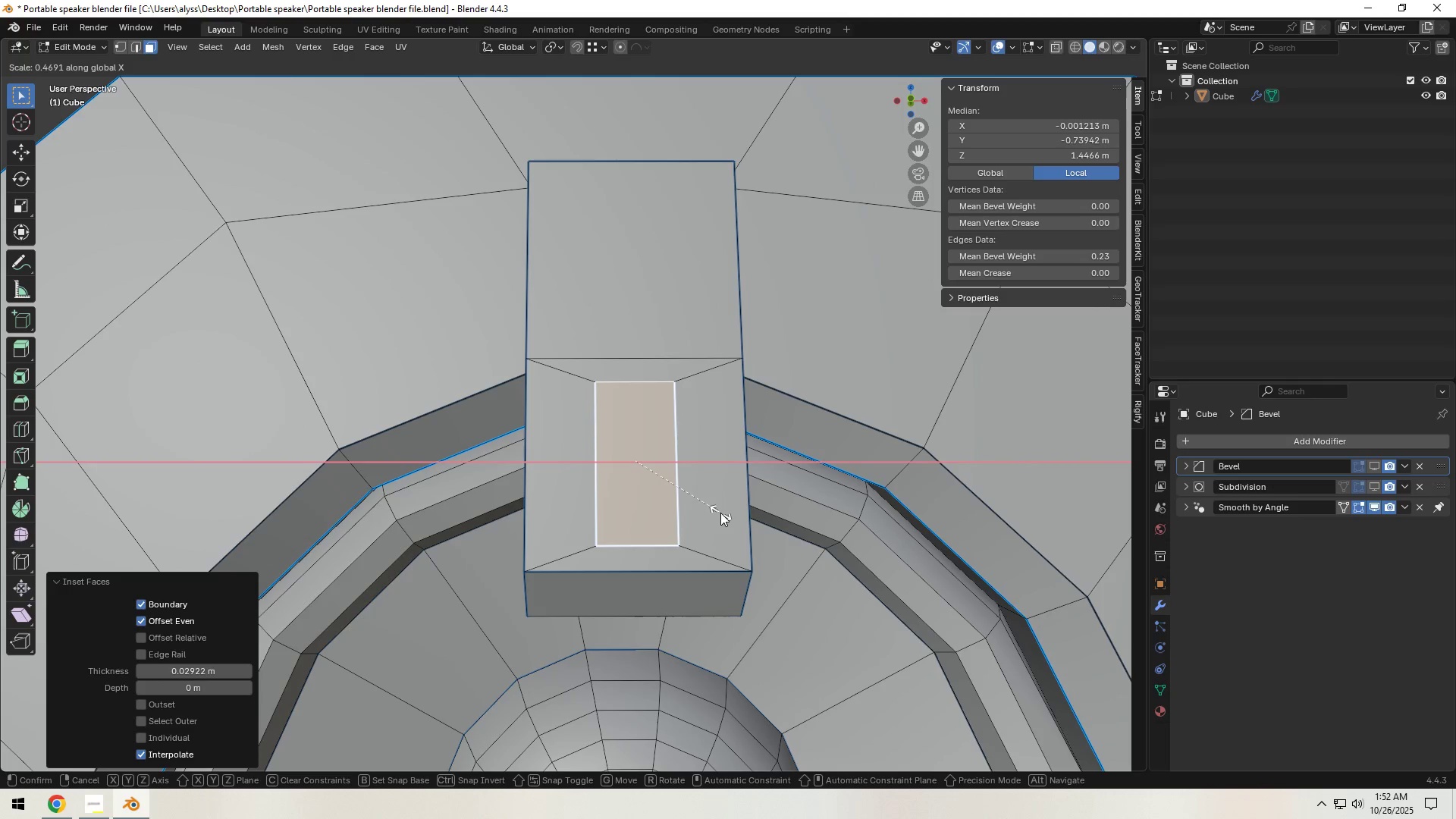 
left_click([720, 513])
 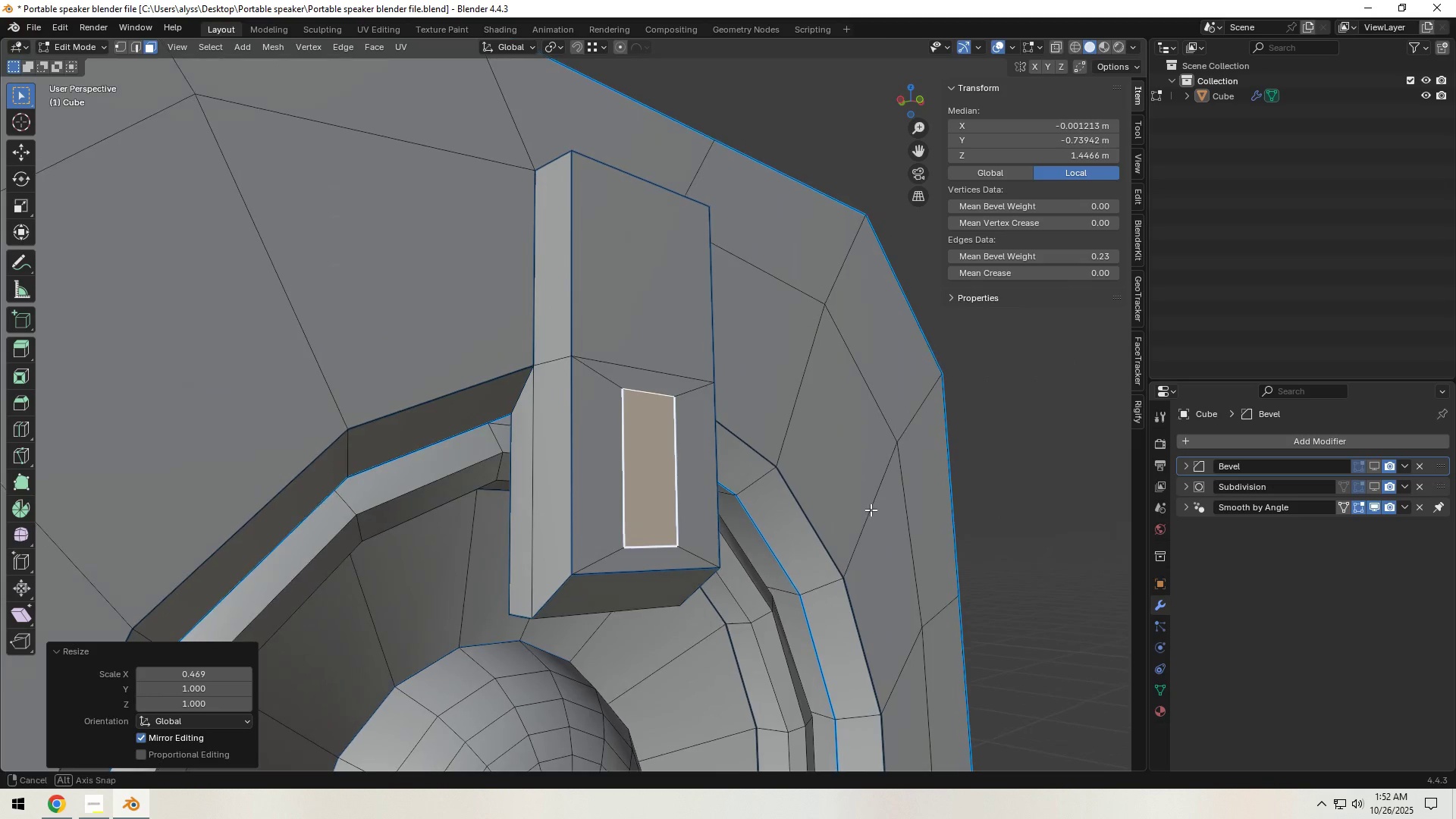 
wait(8.47)
 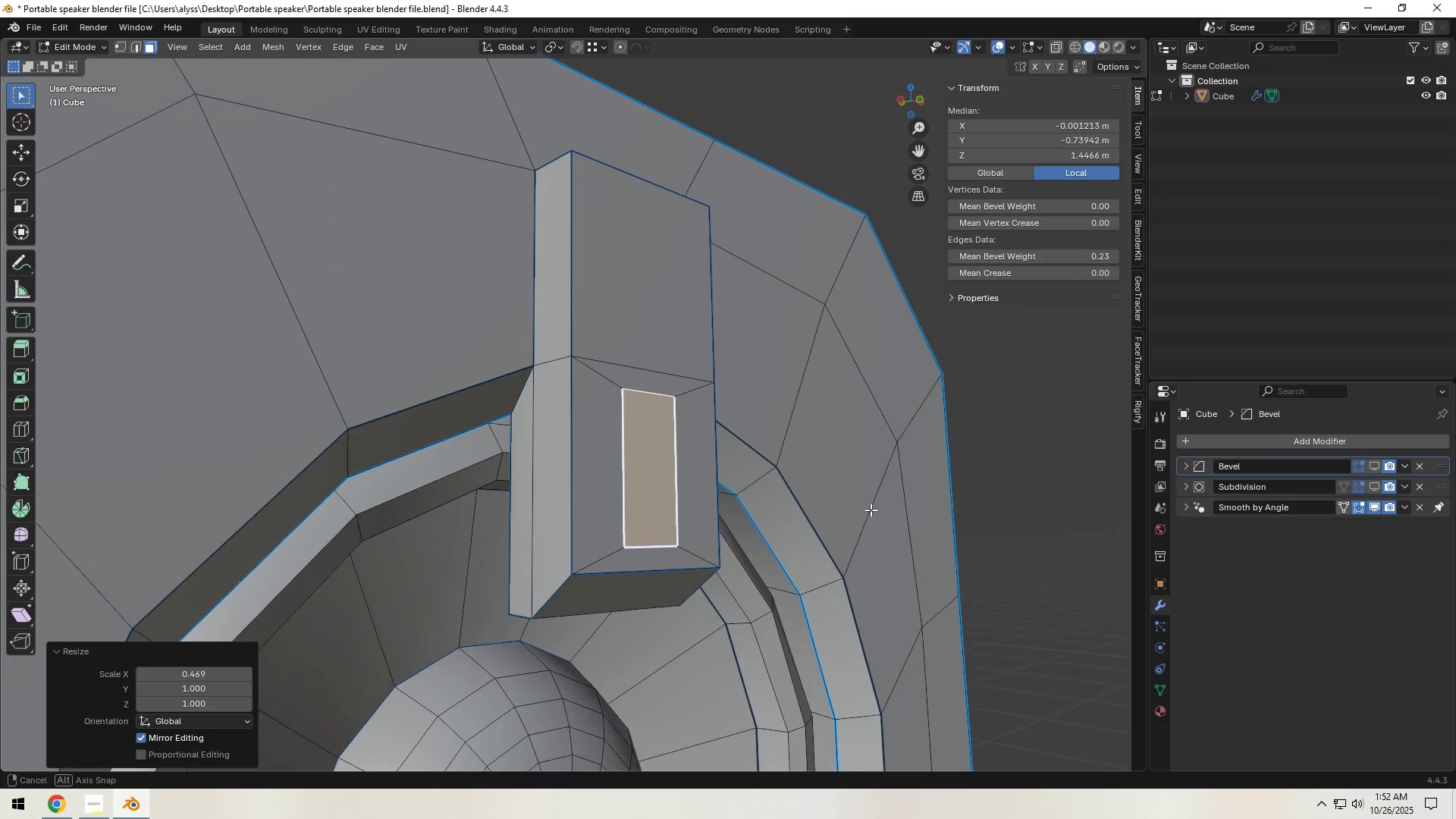 
hold_key(key=ShiftLeft, duration=0.53)
 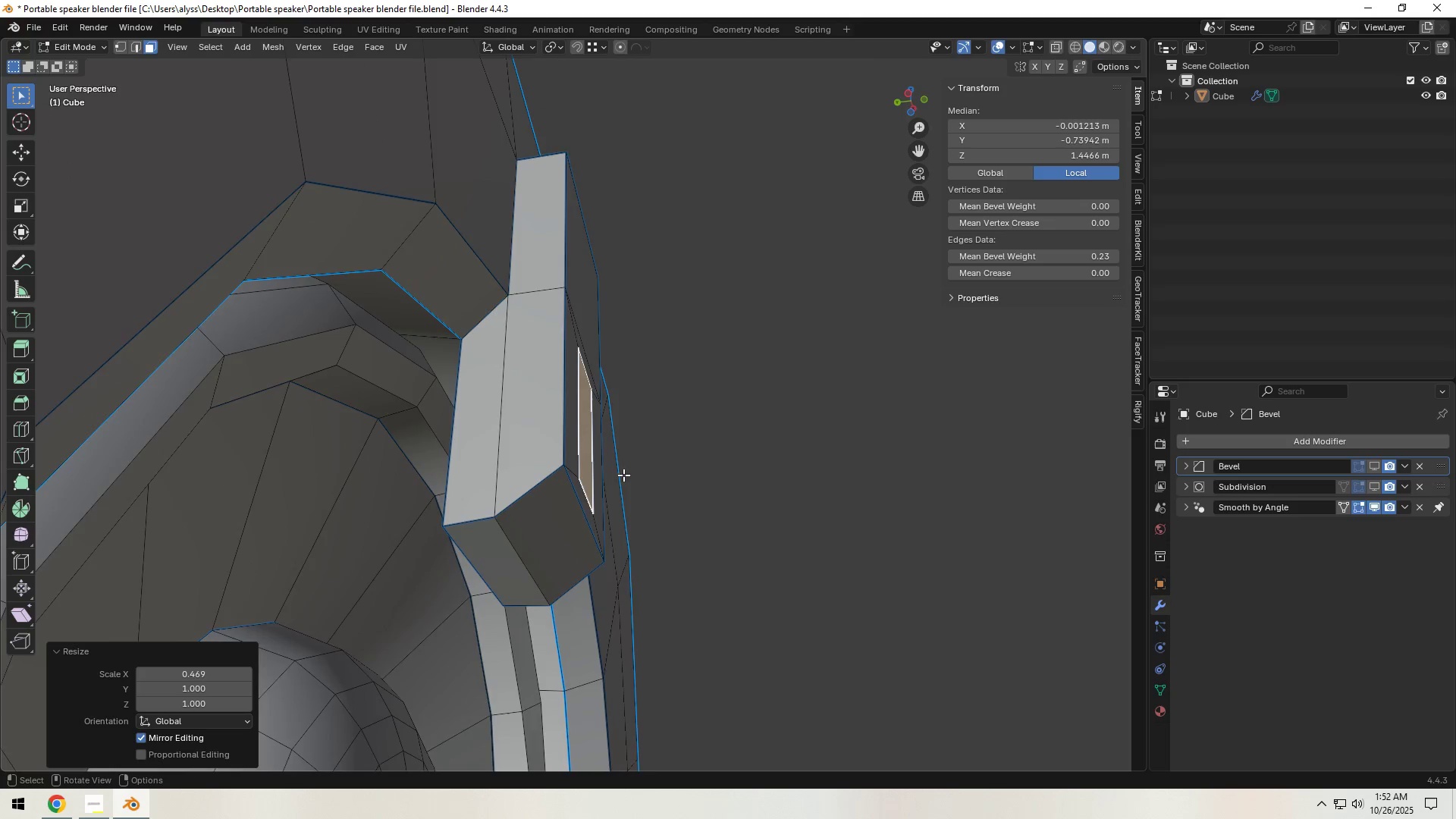 
scroll: coordinate [620, 481], scroll_direction: up, amount: 4.0
 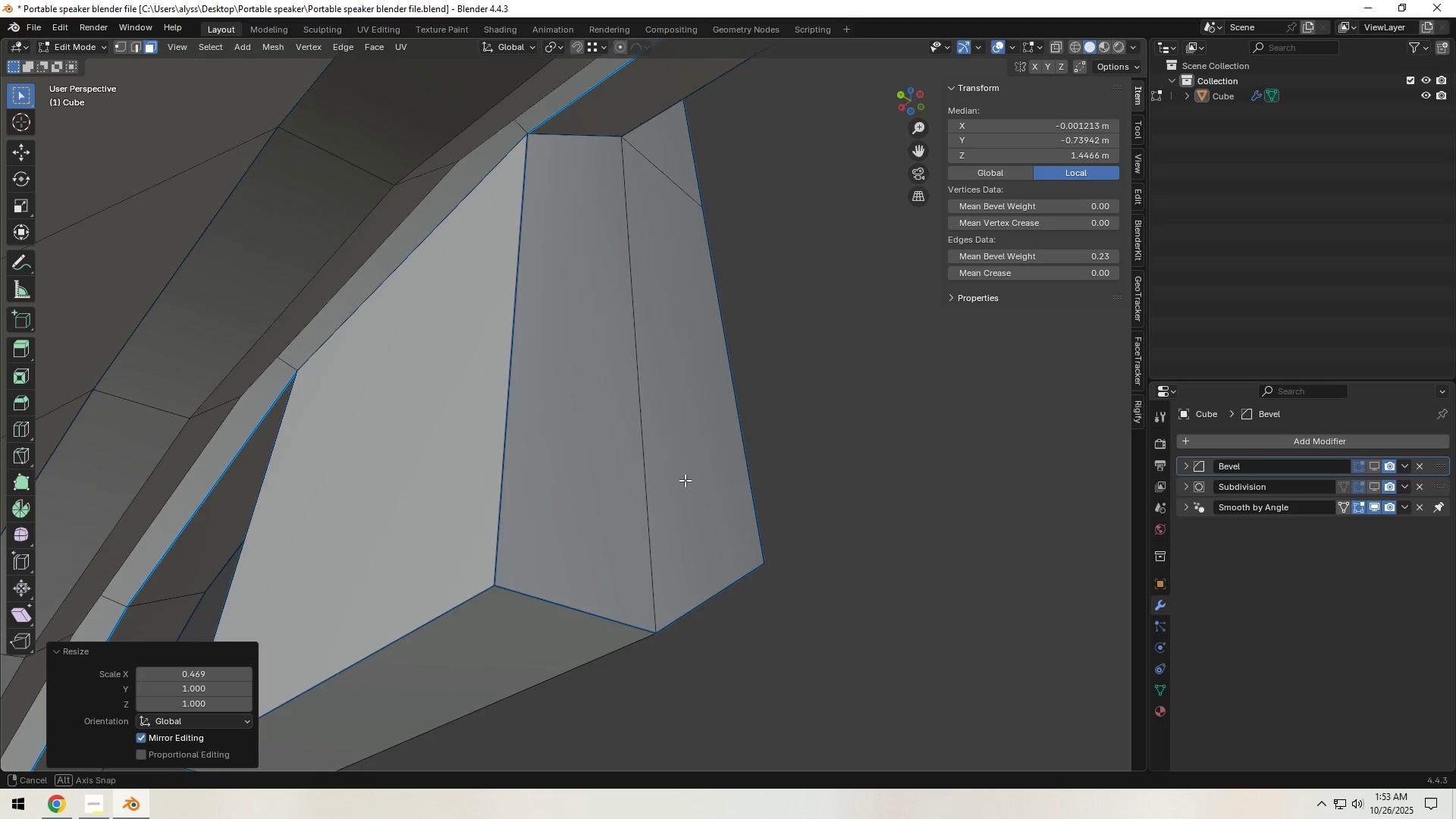 
left_click([470, 463])
 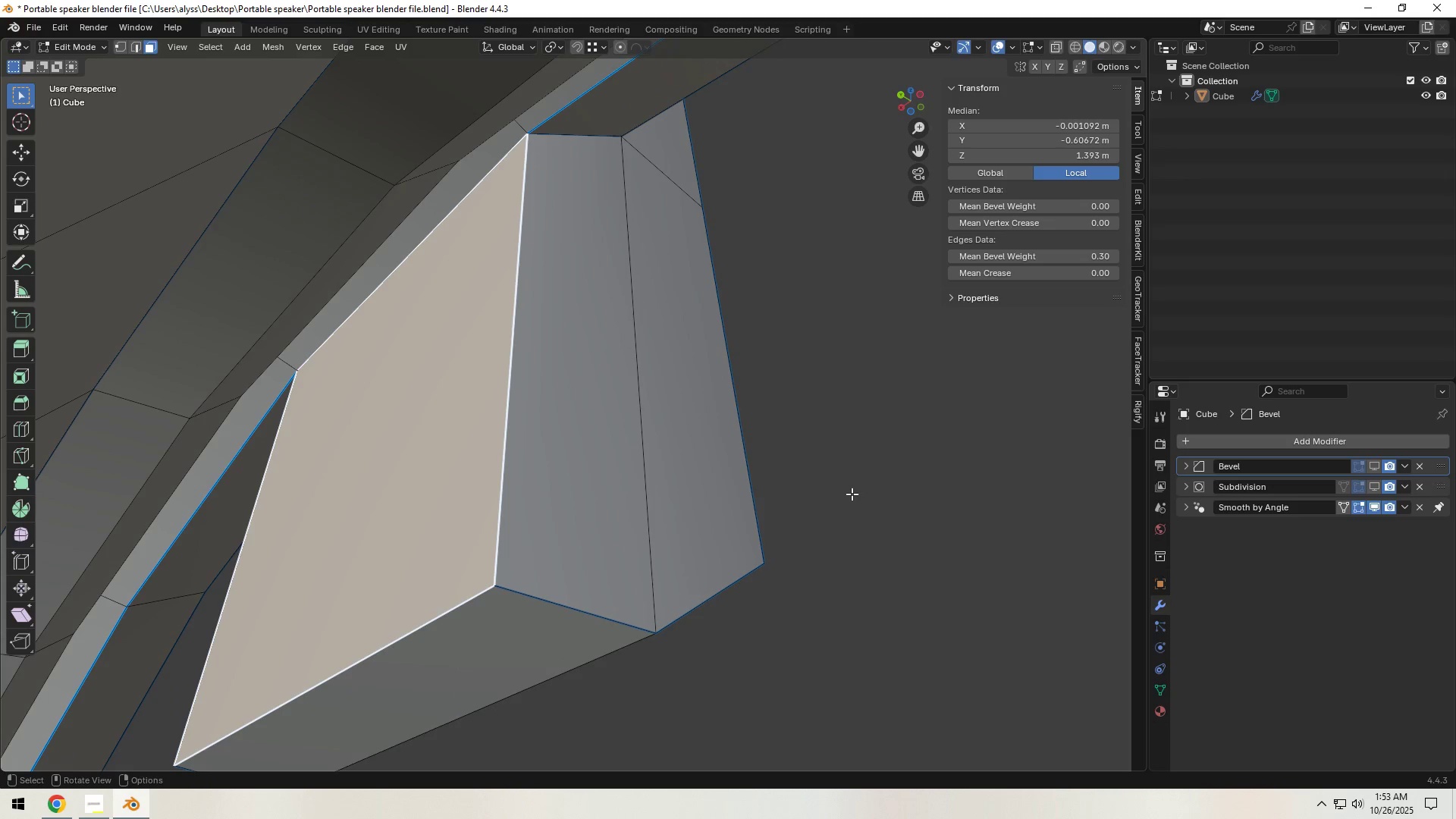 
key(I)
 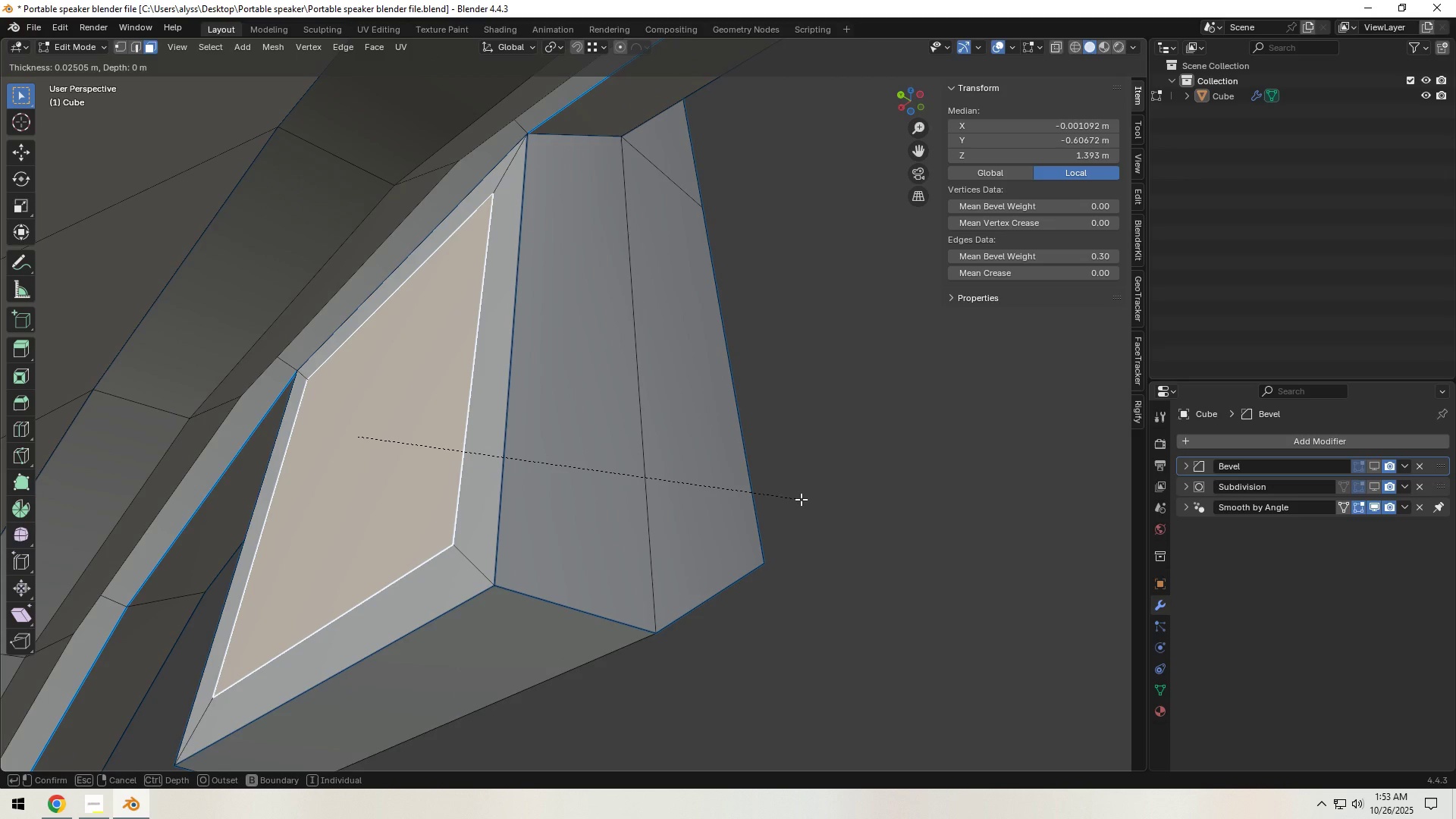 
left_click([800, 499])
 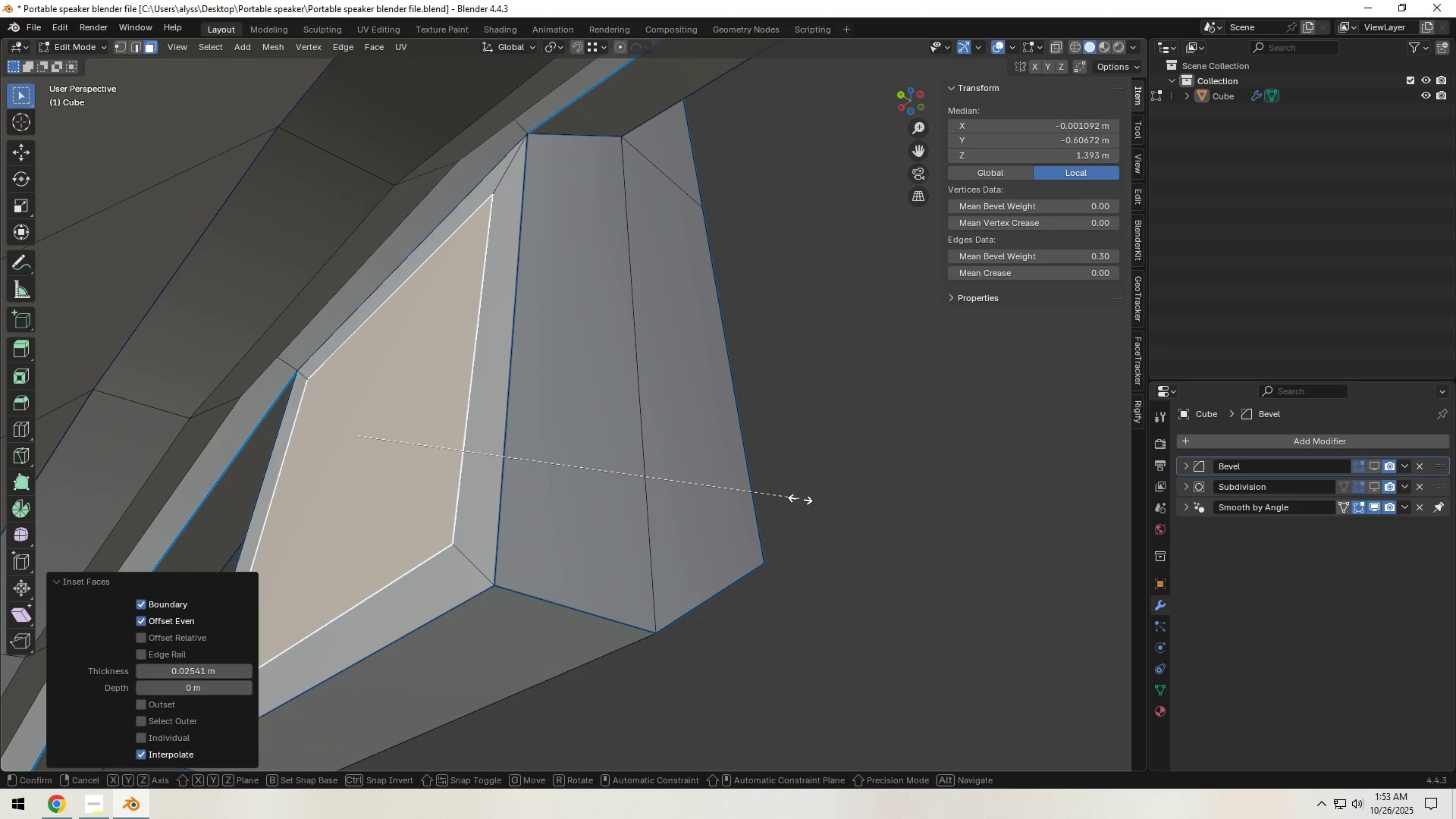 
type(sx)
 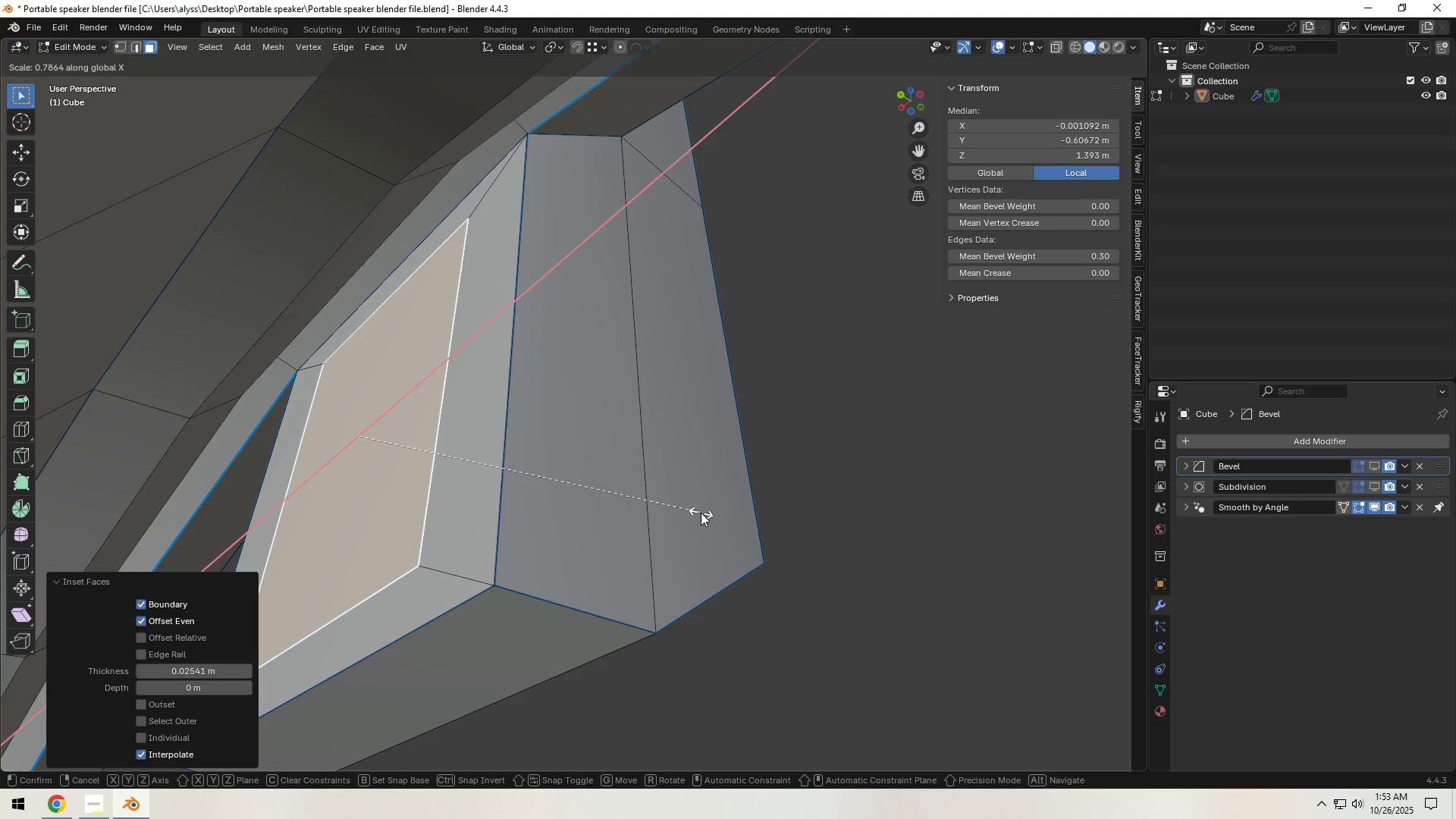 
left_click([700, 513])
 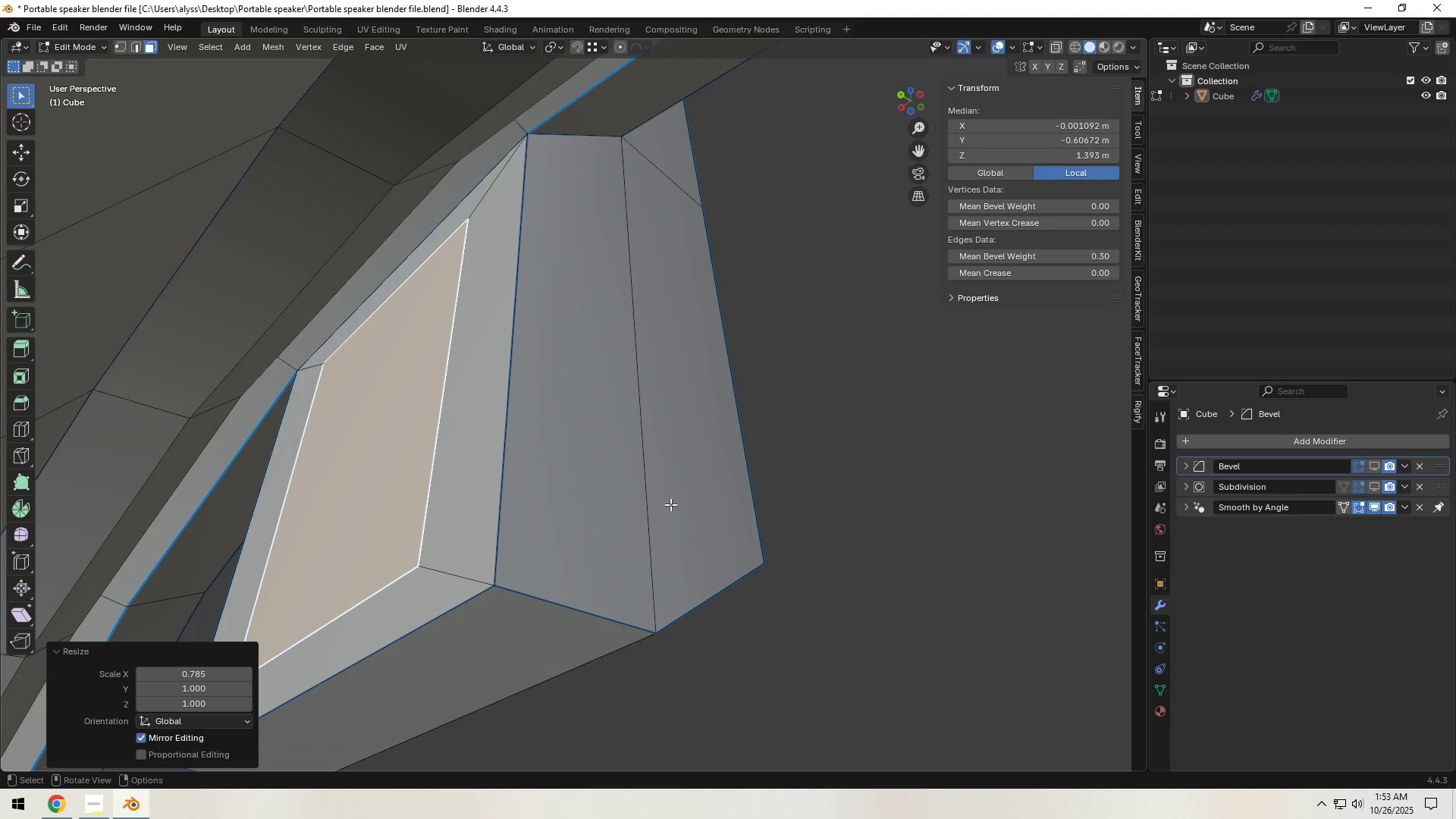 
key(X)
 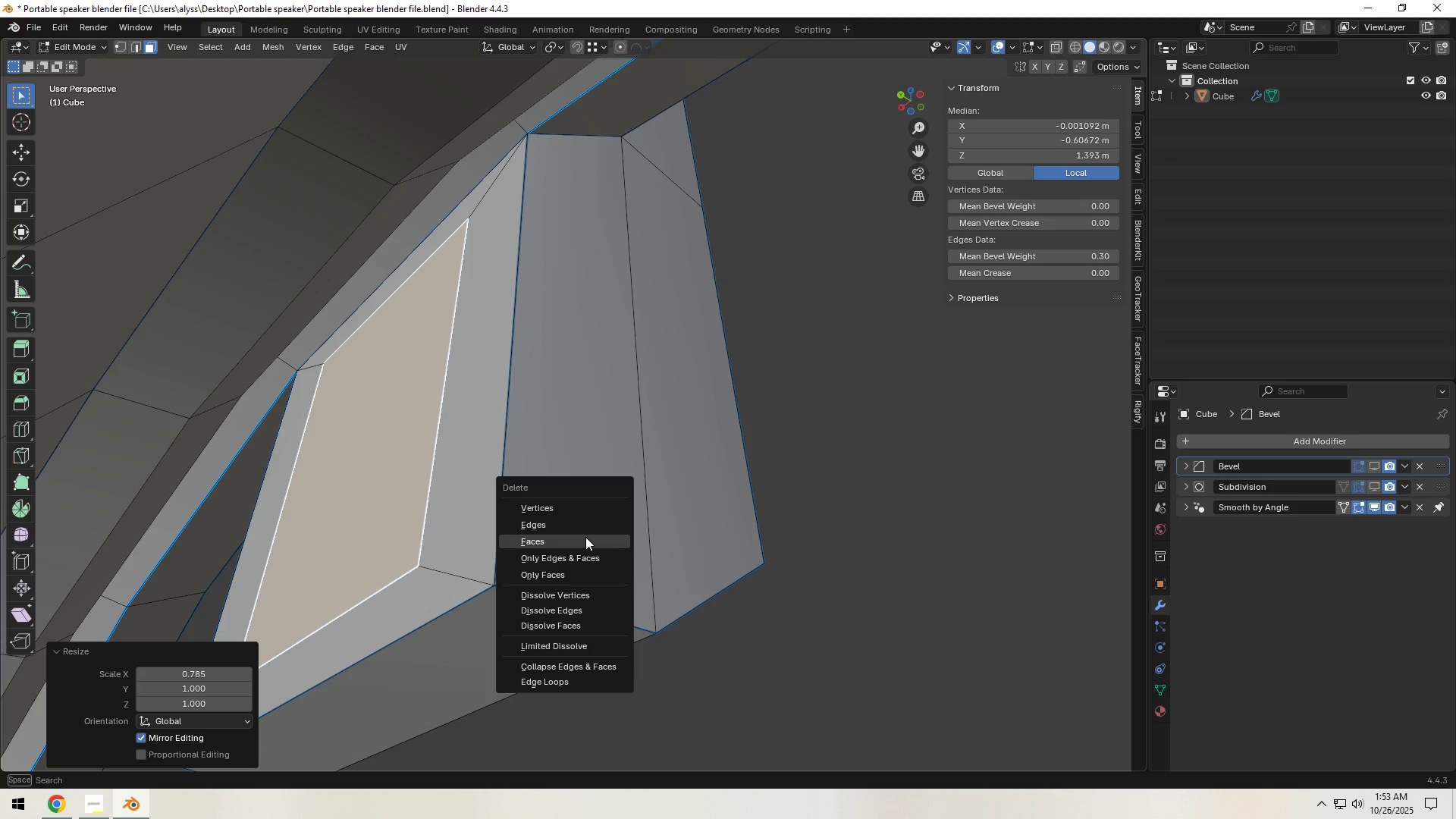 
left_click([585, 537])
 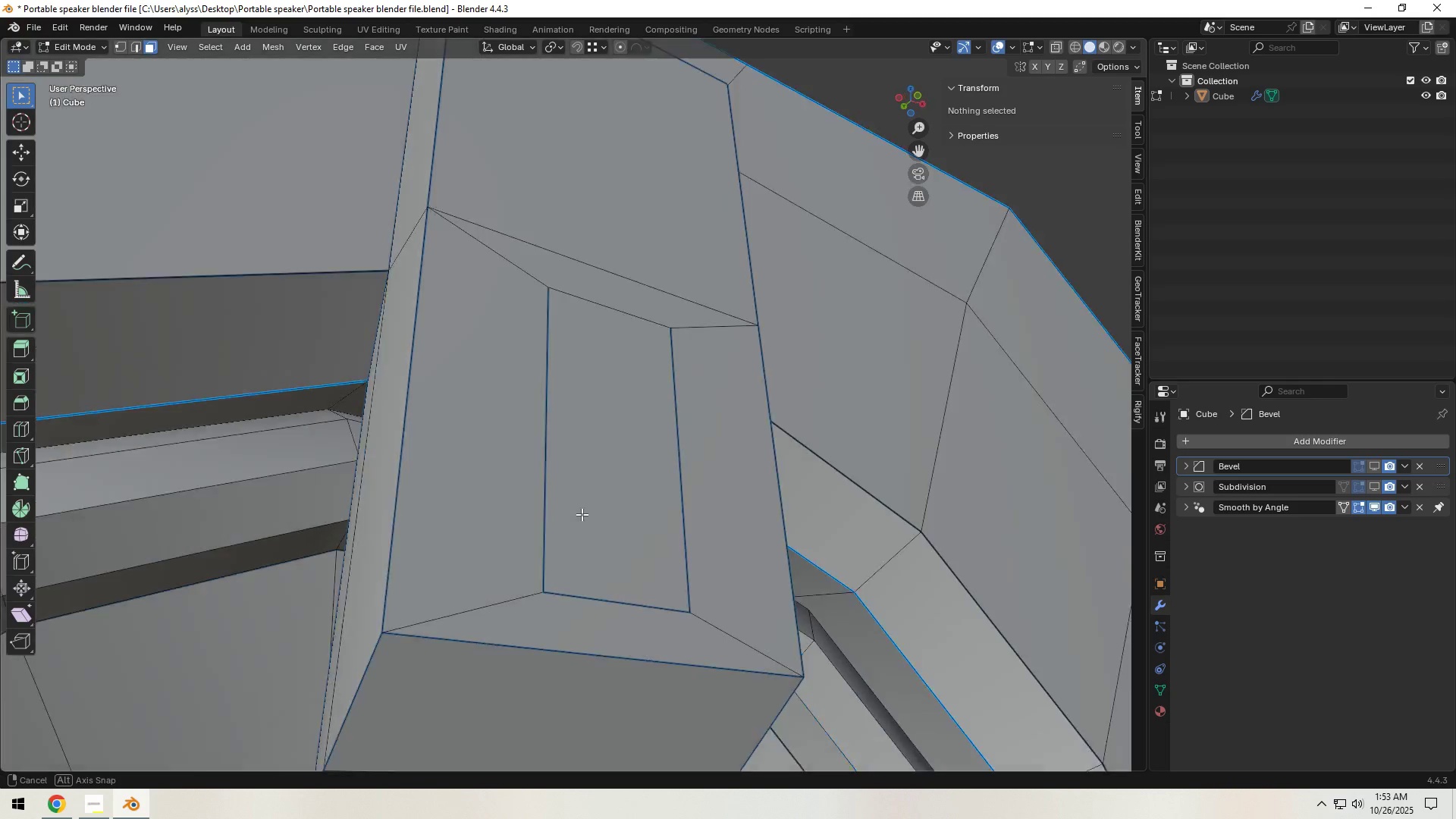 
left_click([595, 507])
 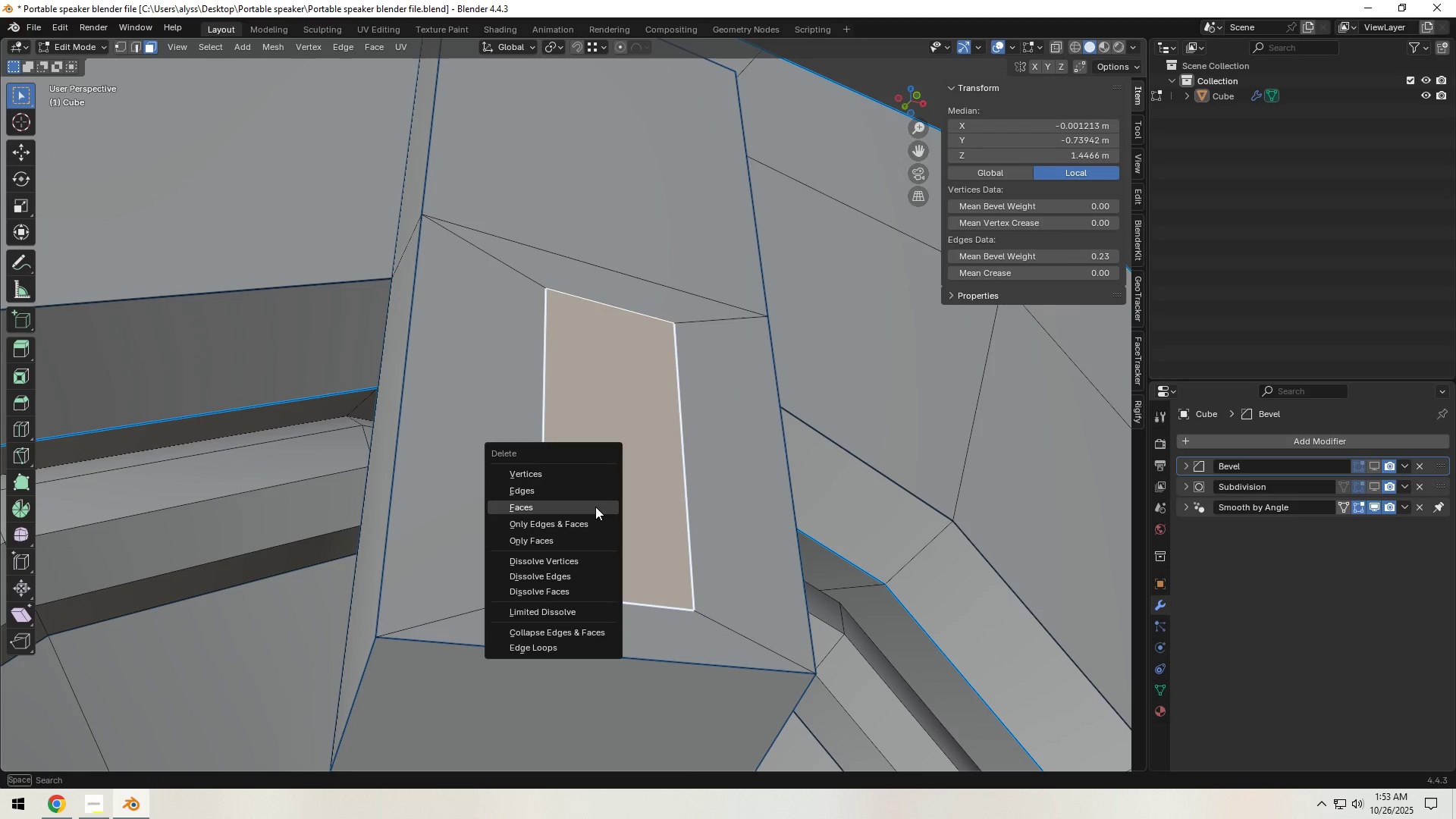 
key(X)
 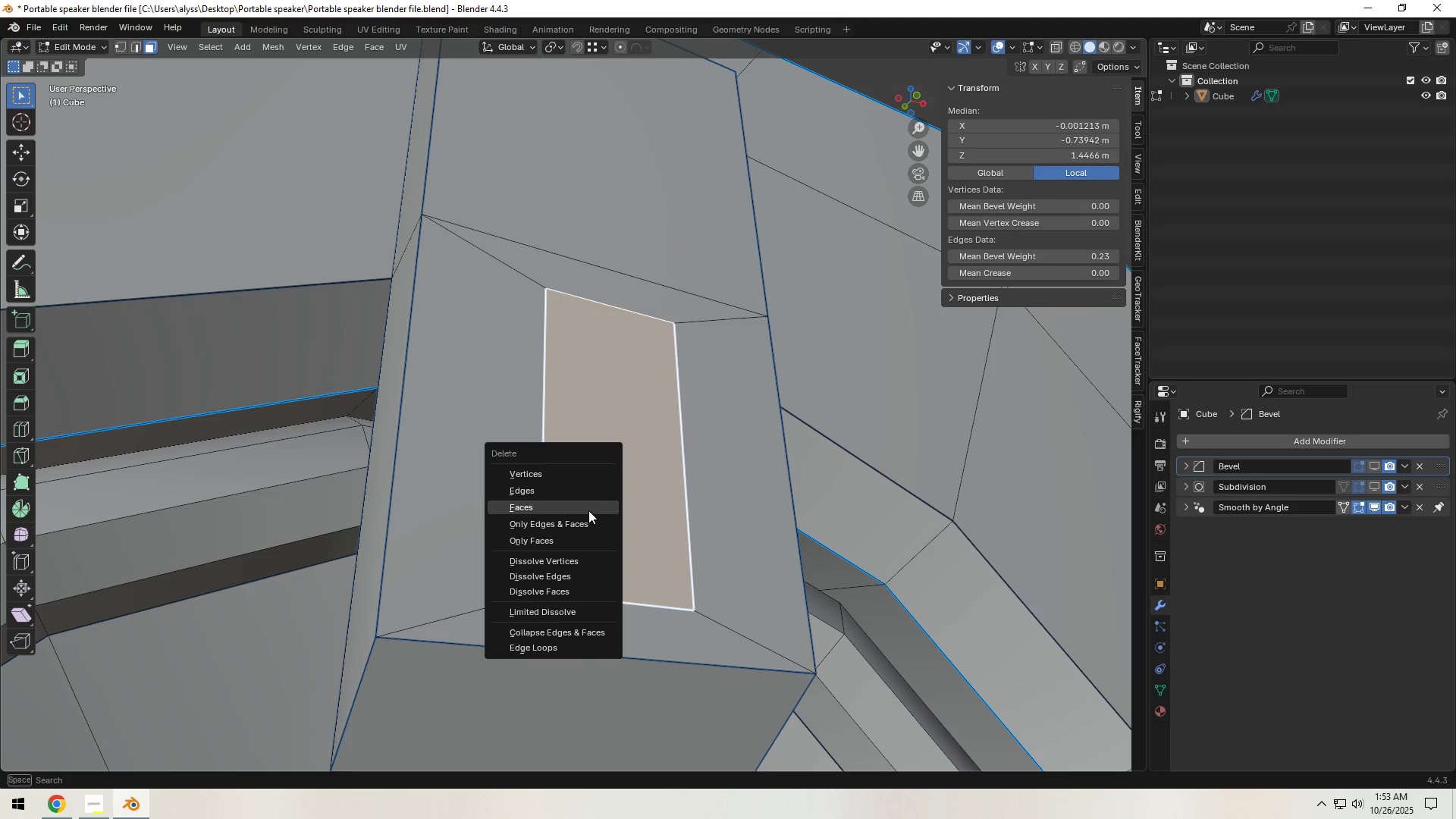 
left_click([588, 510])
 